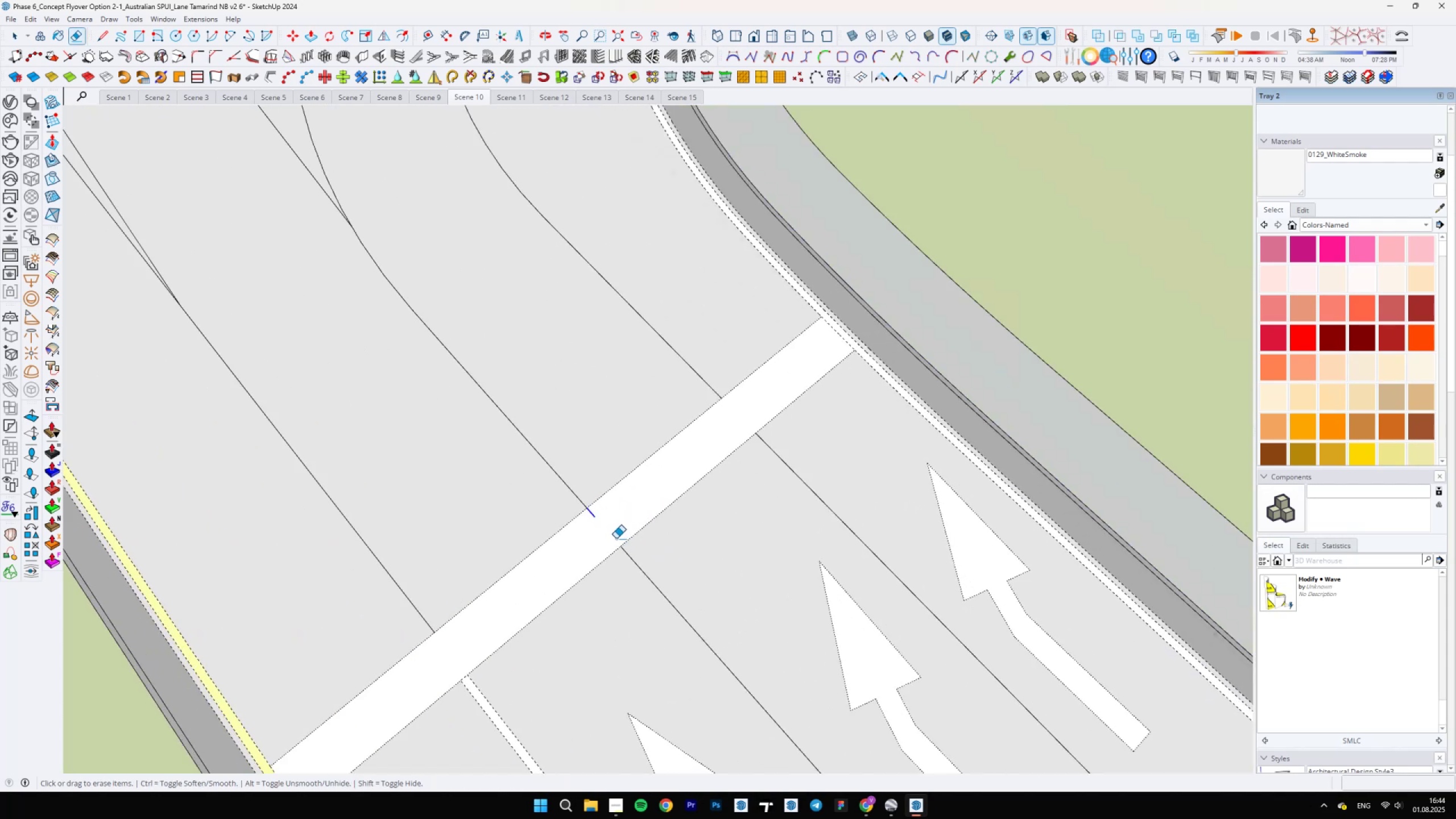 
scroll: coordinate [682, 597], scroll_direction: down, amount: 27.0
 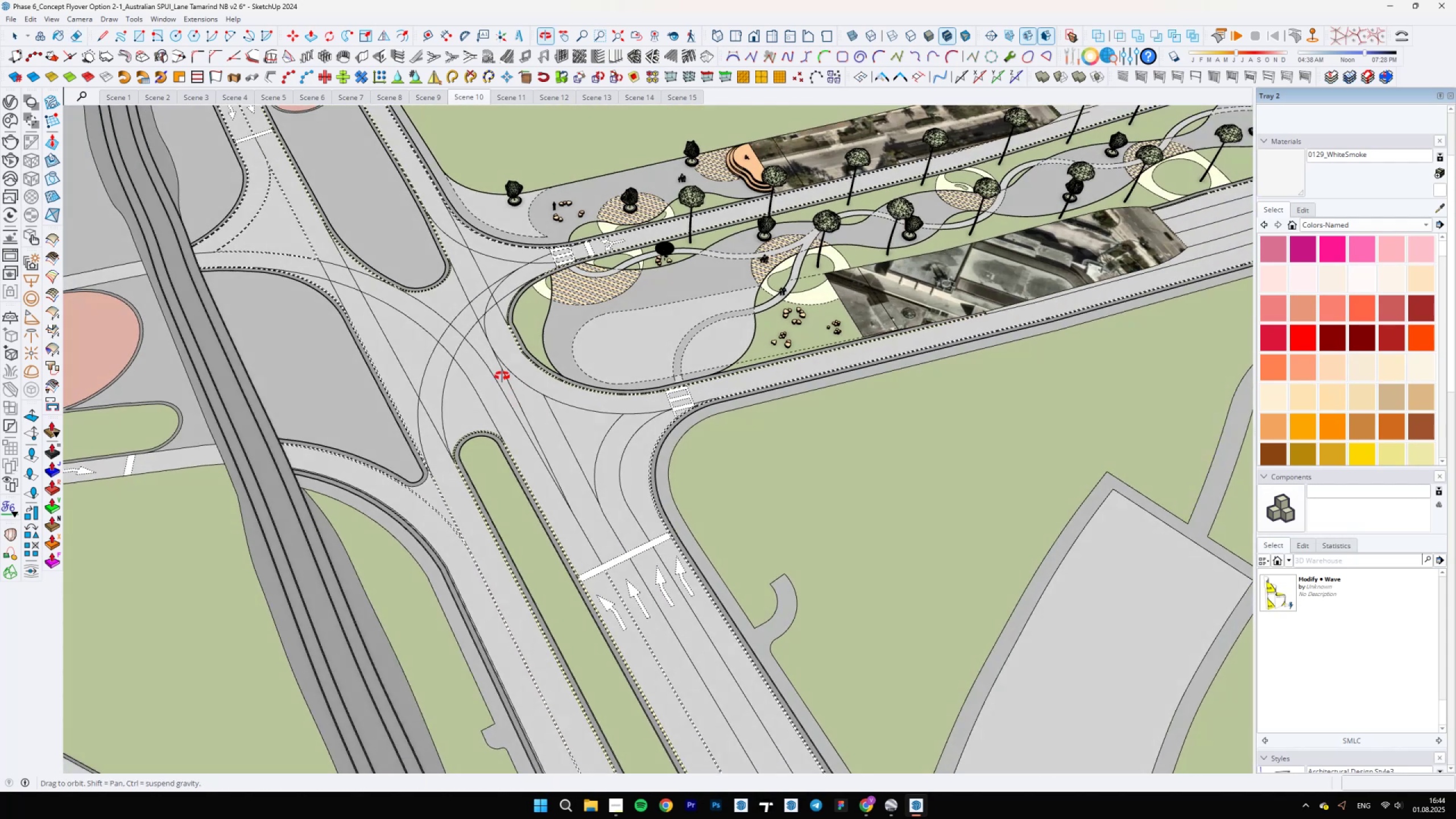 
hold_key(key=ShiftLeft, duration=0.86)
 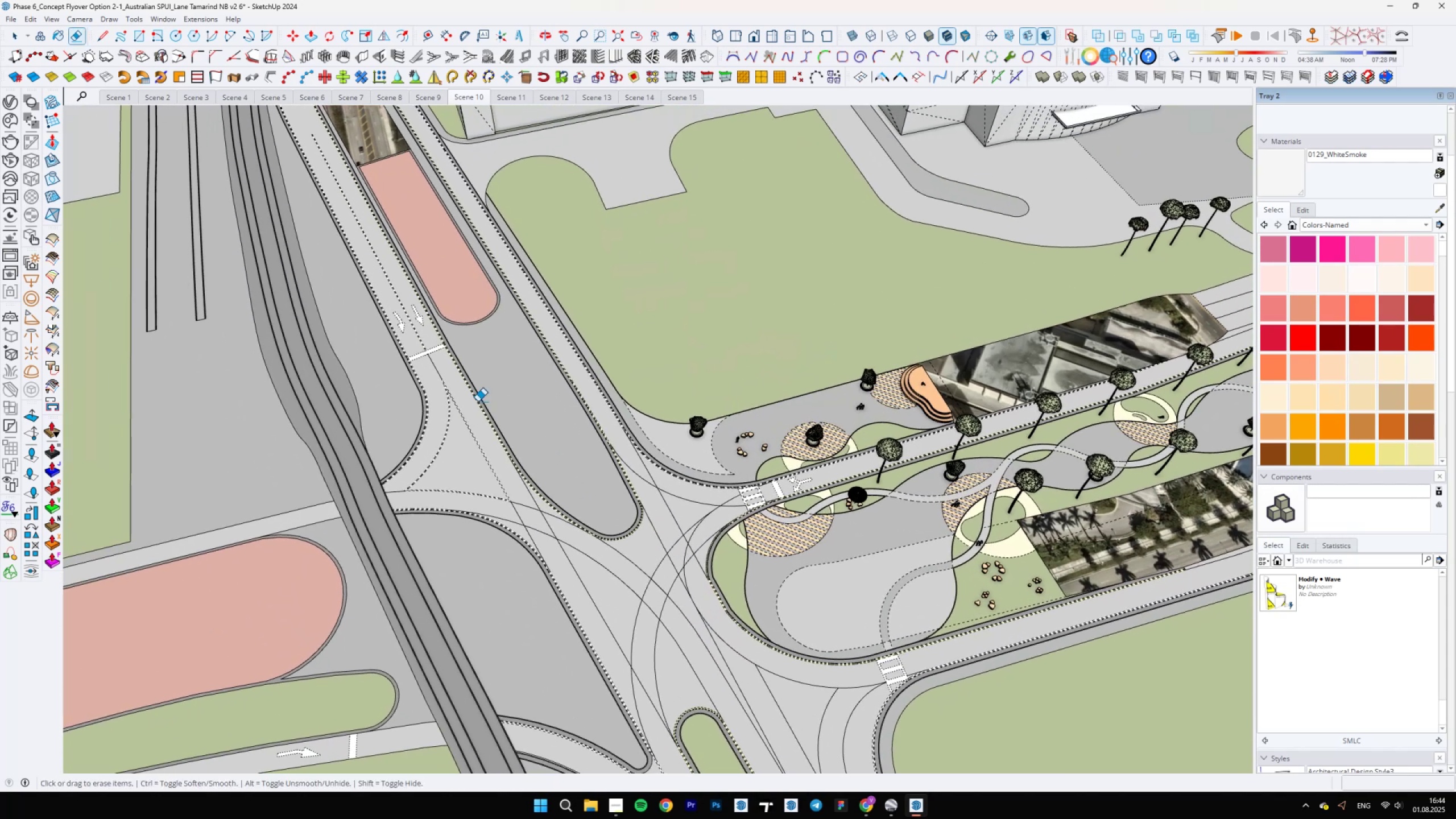 
scroll: coordinate [460, 371], scroll_direction: up, amount: 9.0
 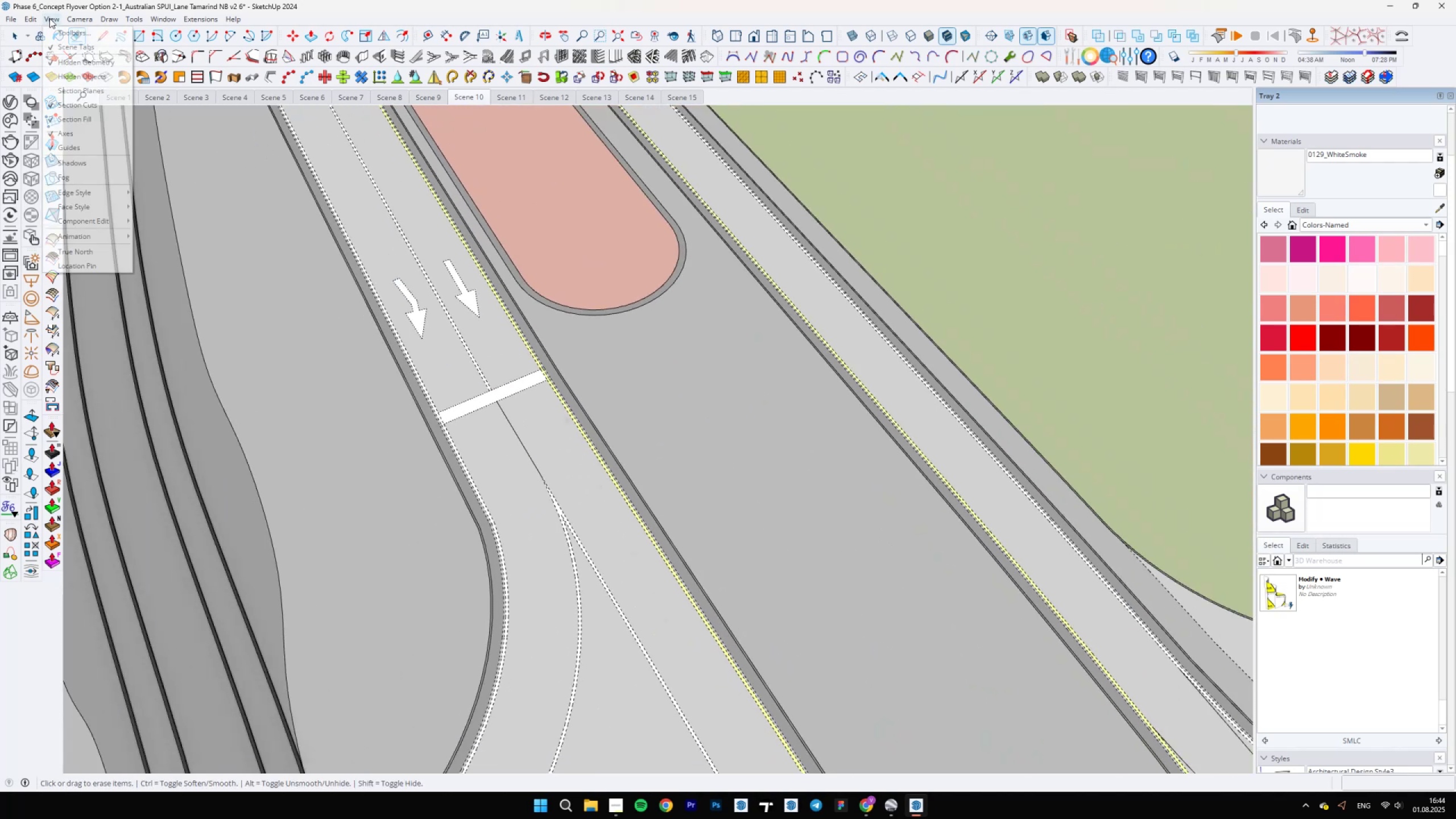 
double_click([63, 57])
 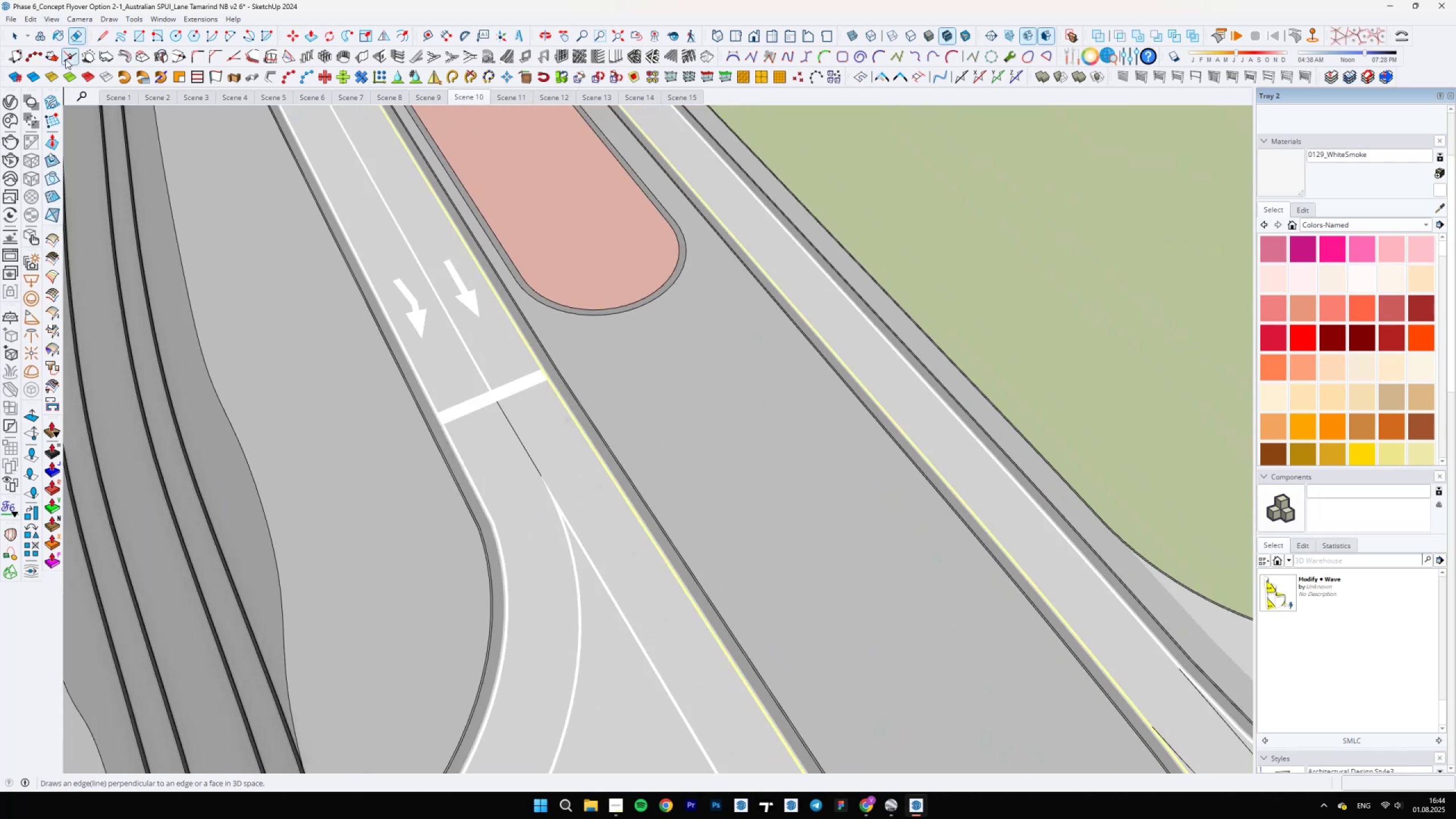 
scroll: coordinate [656, 411], scroll_direction: down, amount: 27.0
 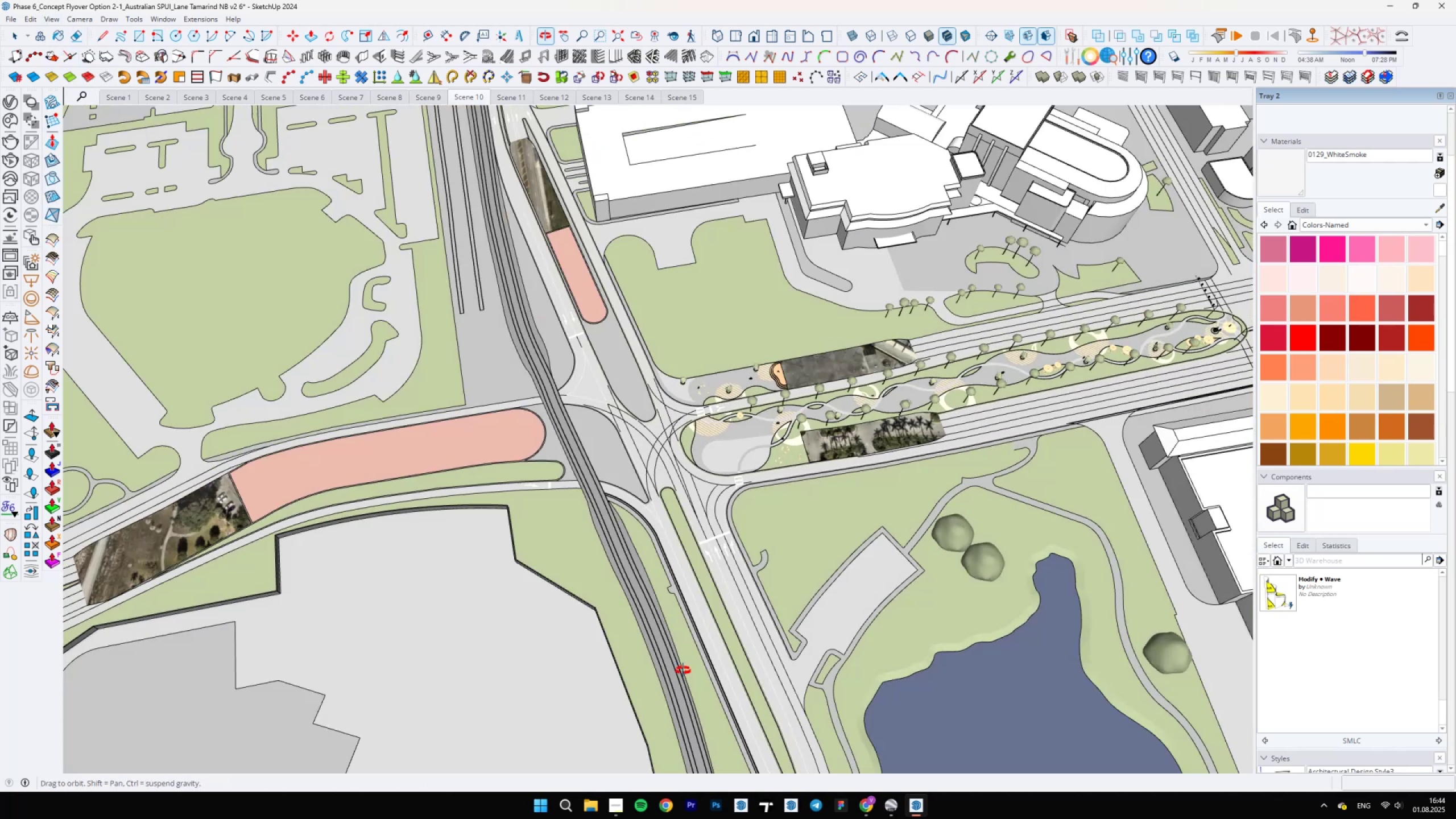 
scroll: coordinate [748, 710], scroll_direction: up, amount: 5.0
 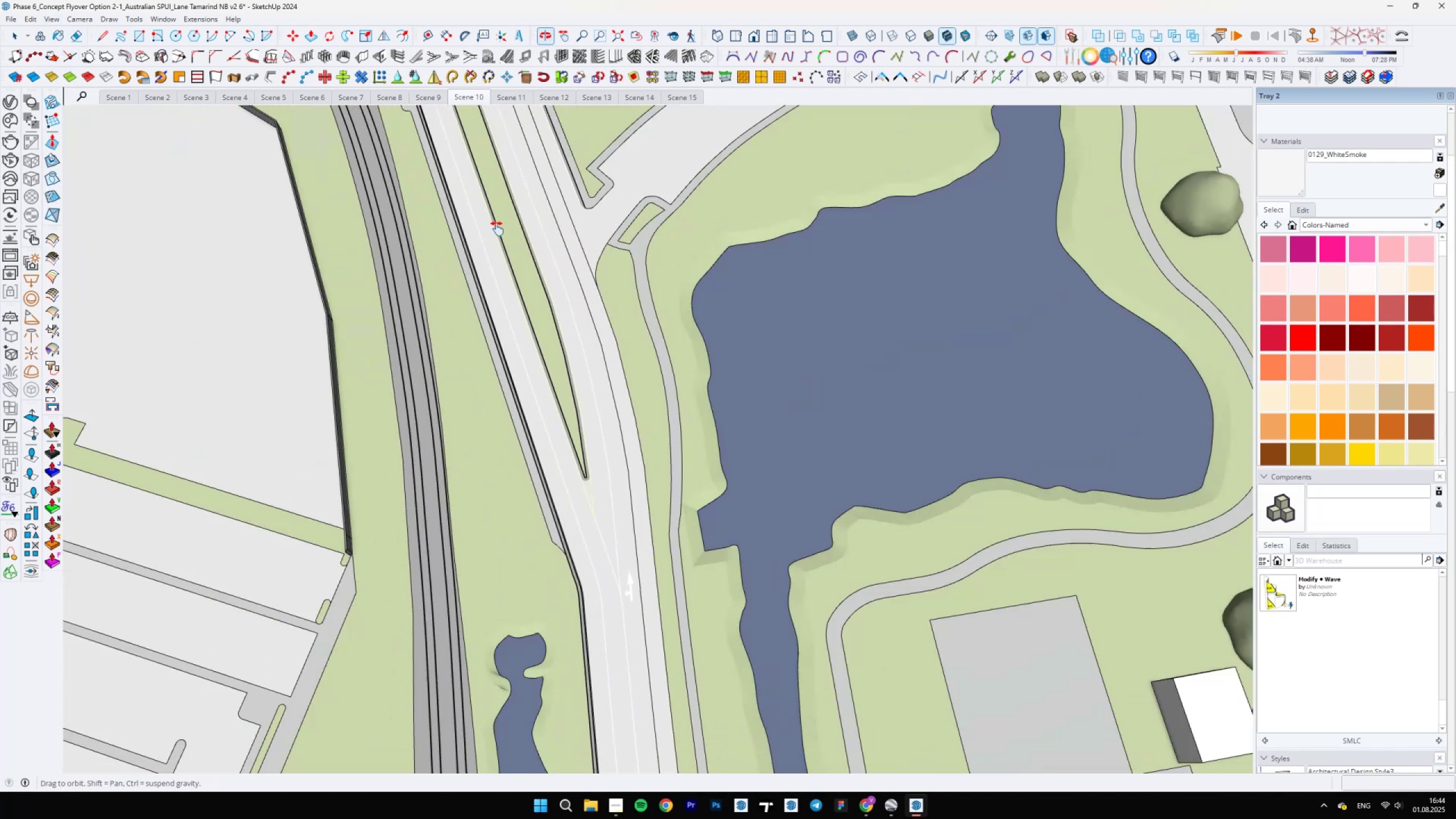 
hold_key(key=ShiftLeft, duration=0.68)
 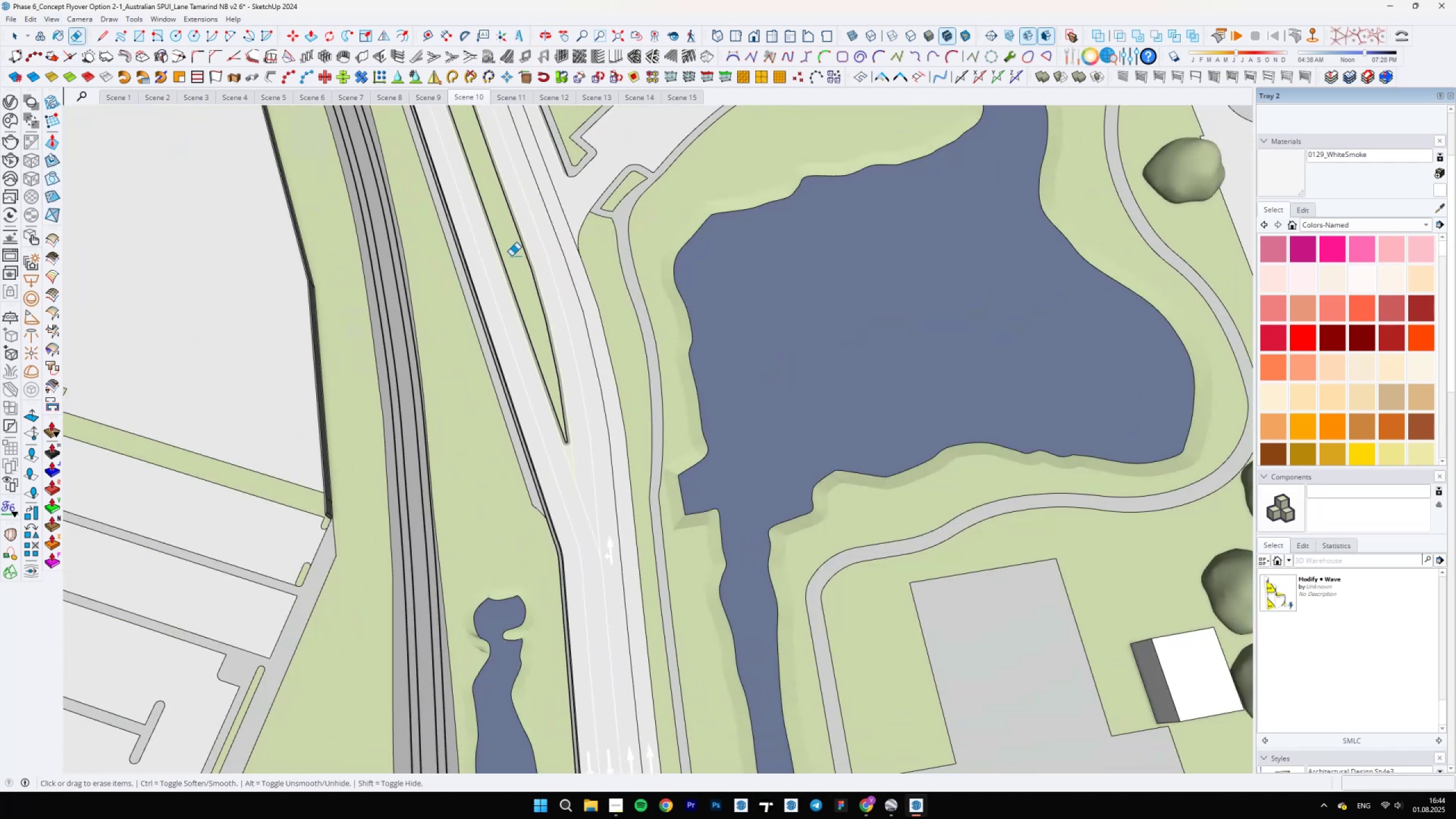 
scroll: coordinate [733, 477], scroll_direction: down, amount: 5.0
 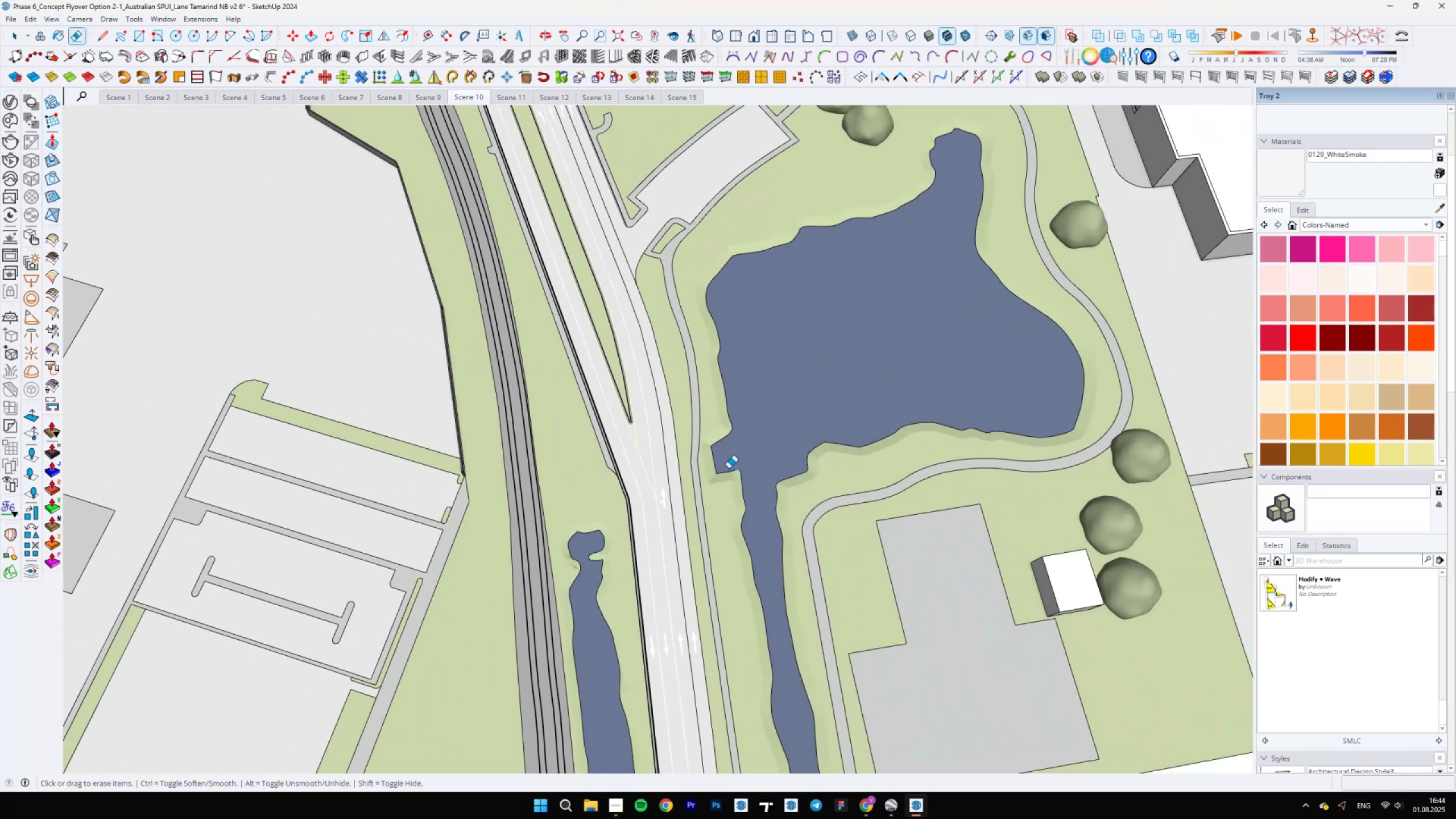 
scroll: coordinate [609, 359], scroll_direction: up, amount: 5.0
 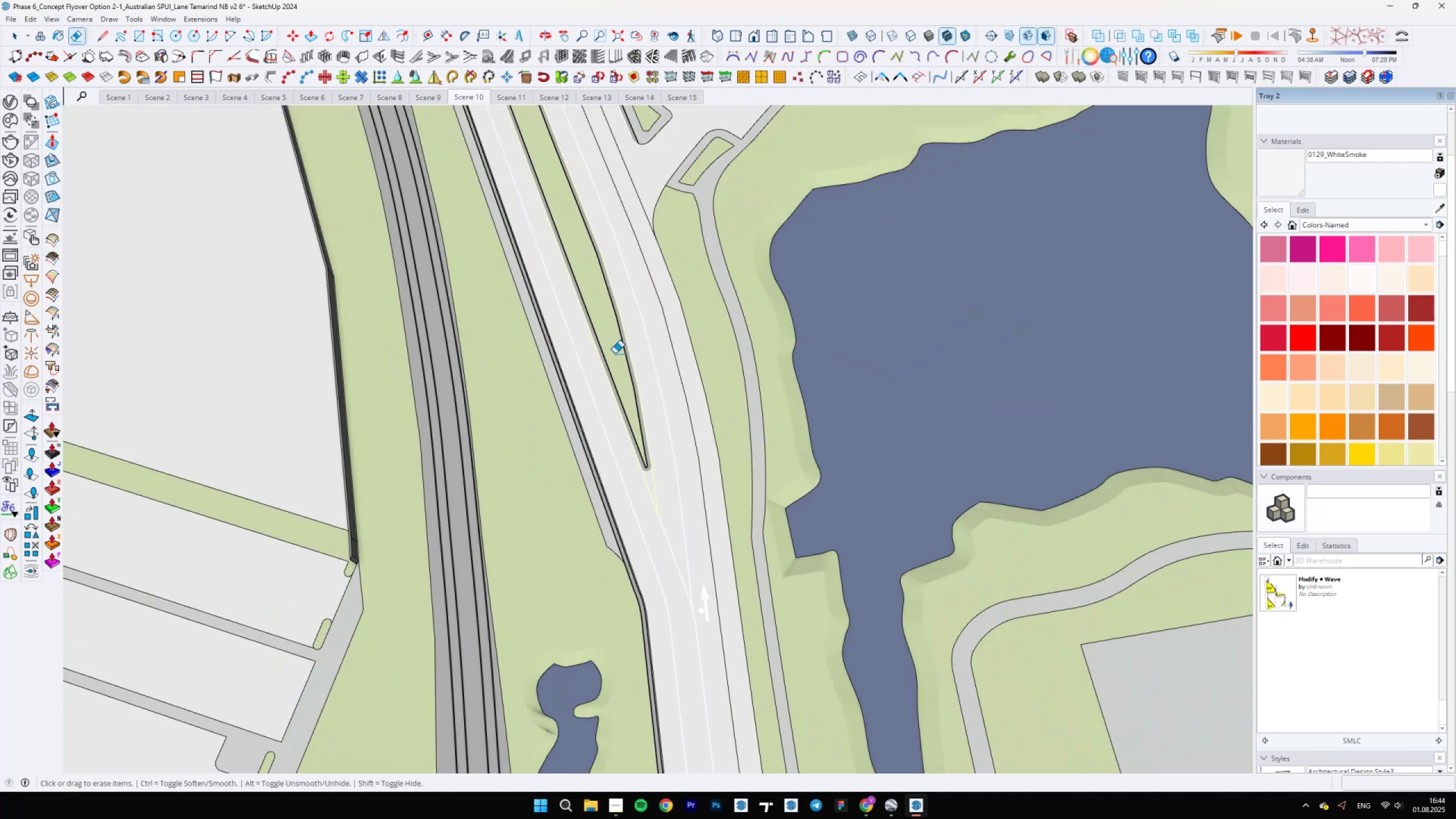 
scroll: coordinate [666, 489], scroll_direction: none, amount: 0.0
 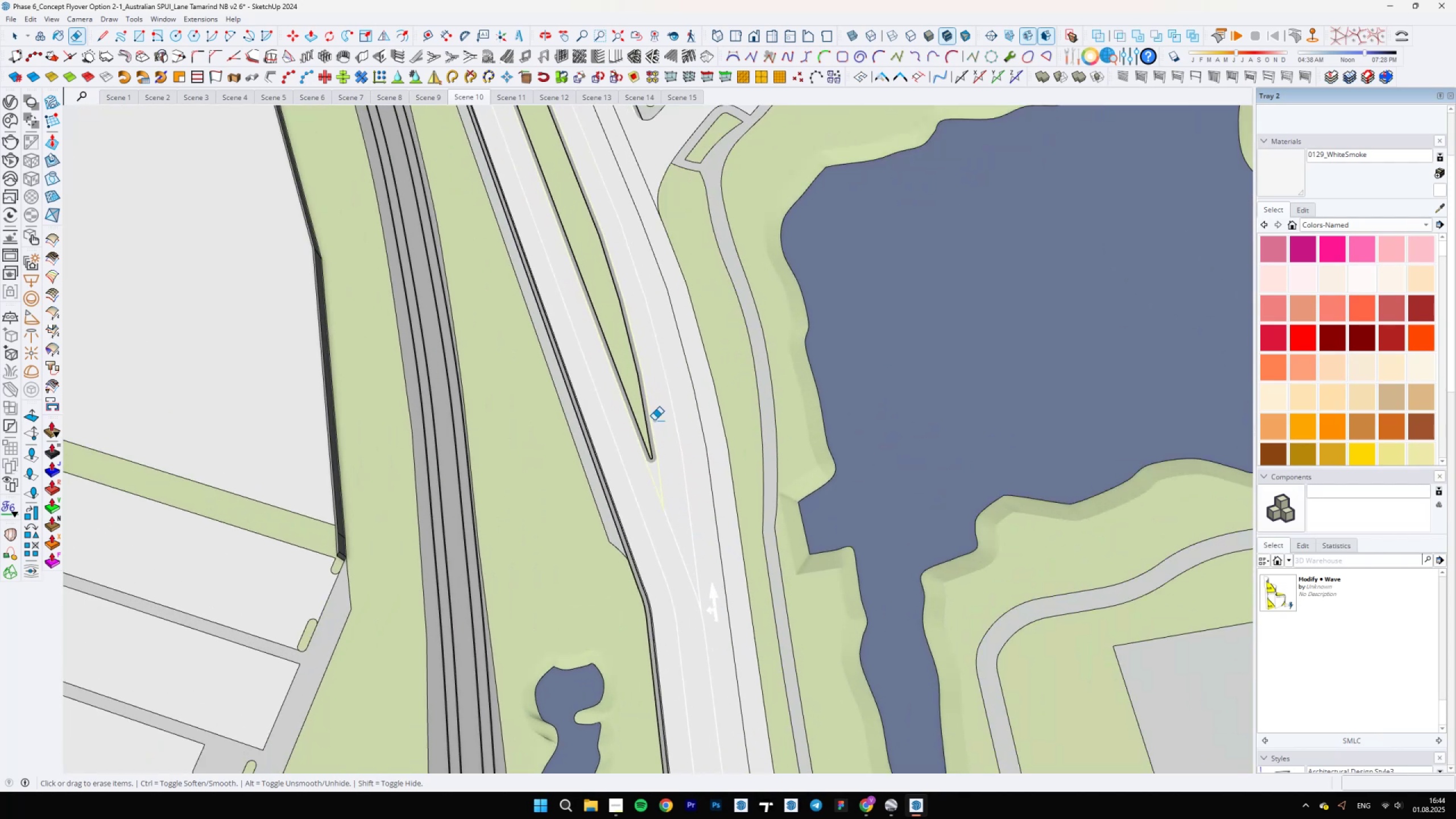 
scroll: coordinate [675, 451], scroll_direction: up, amount: 5.0
 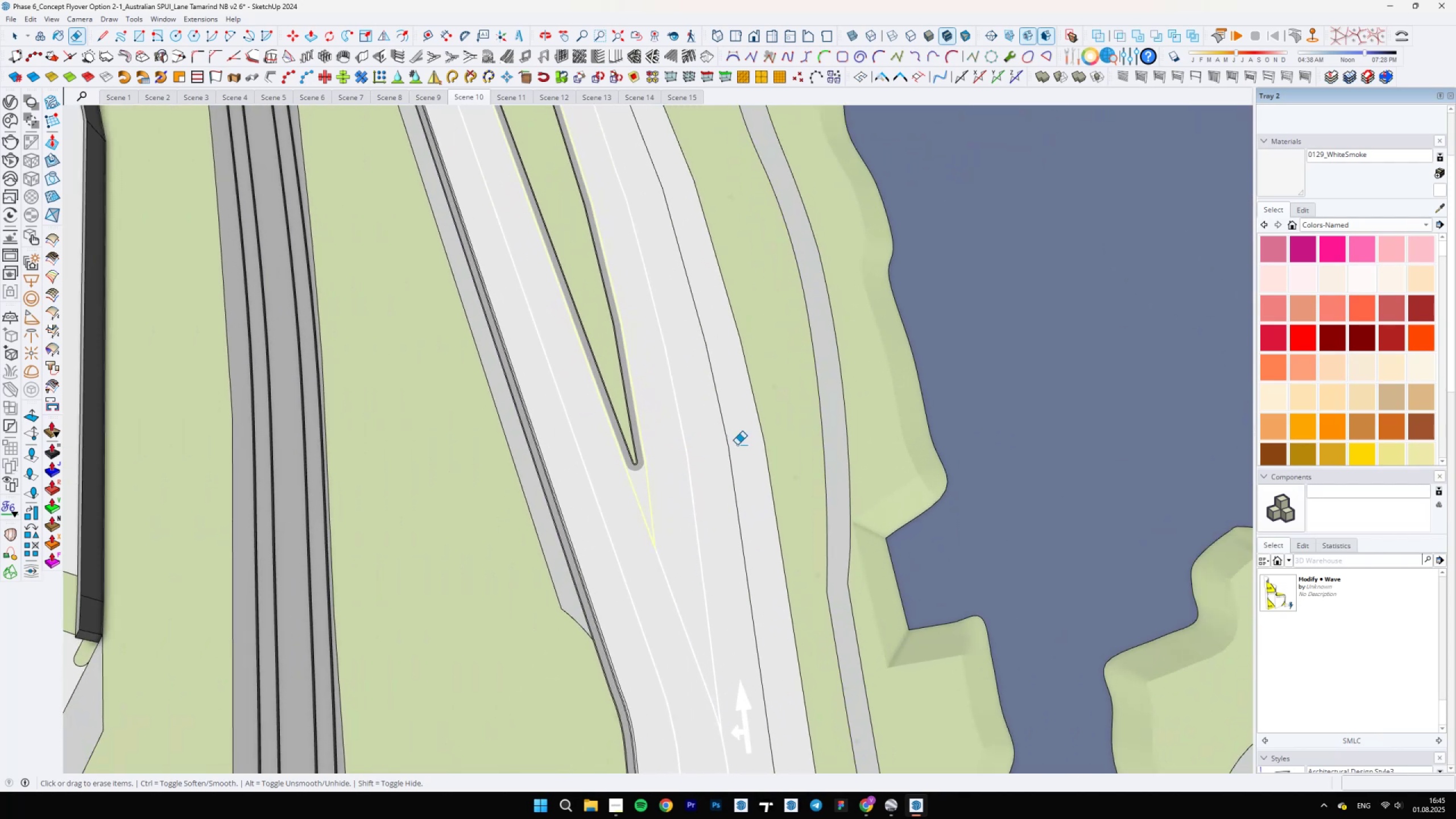 
scroll: coordinate [722, 479], scroll_direction: down, amount: 13.0
 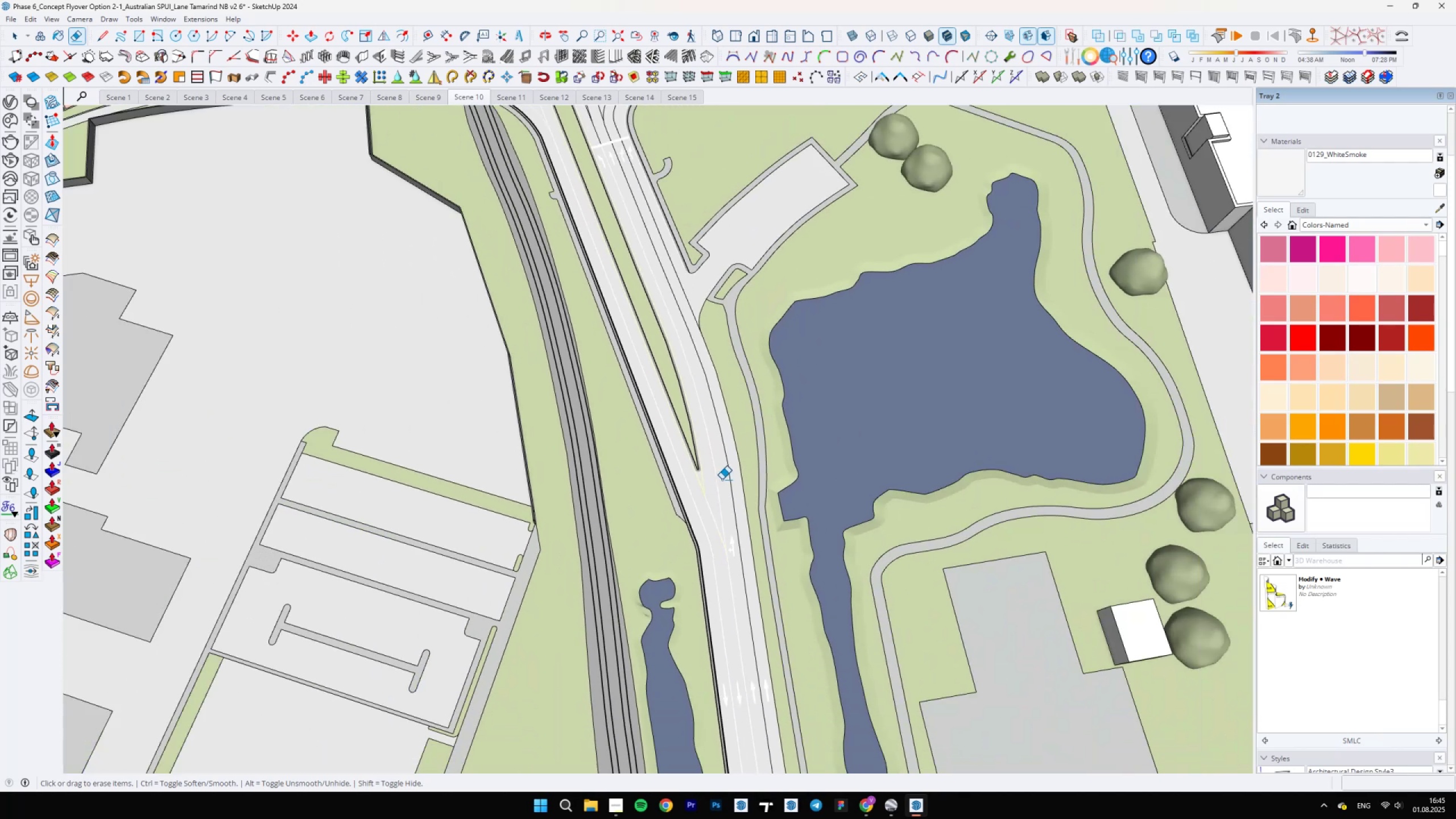 
scroll: coordinate [722, 430], scroll_direction: up, amount: 13.0
 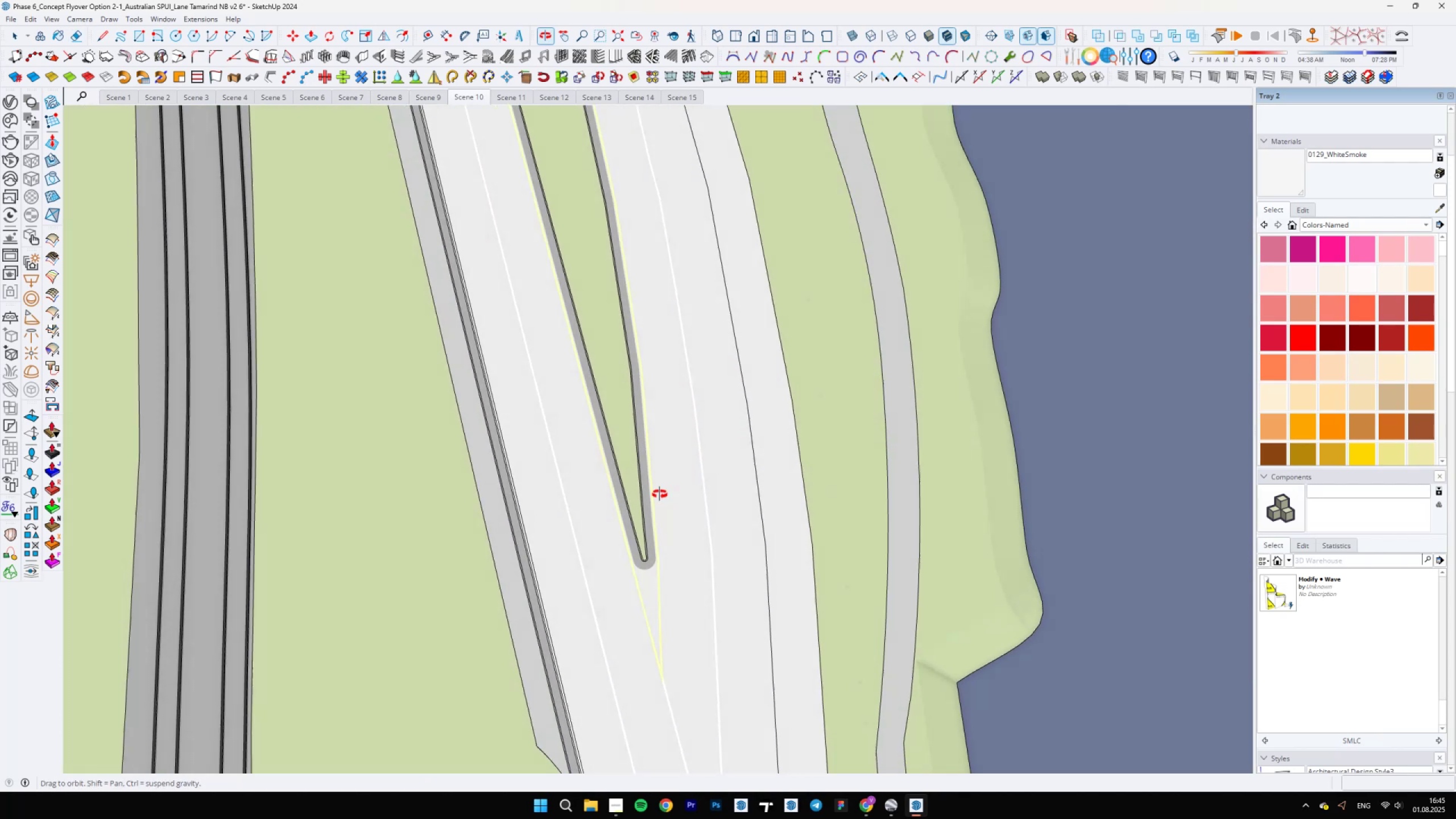 
scroll: coordinate [677, 558], scroll_direction: down, amount: 5.0
 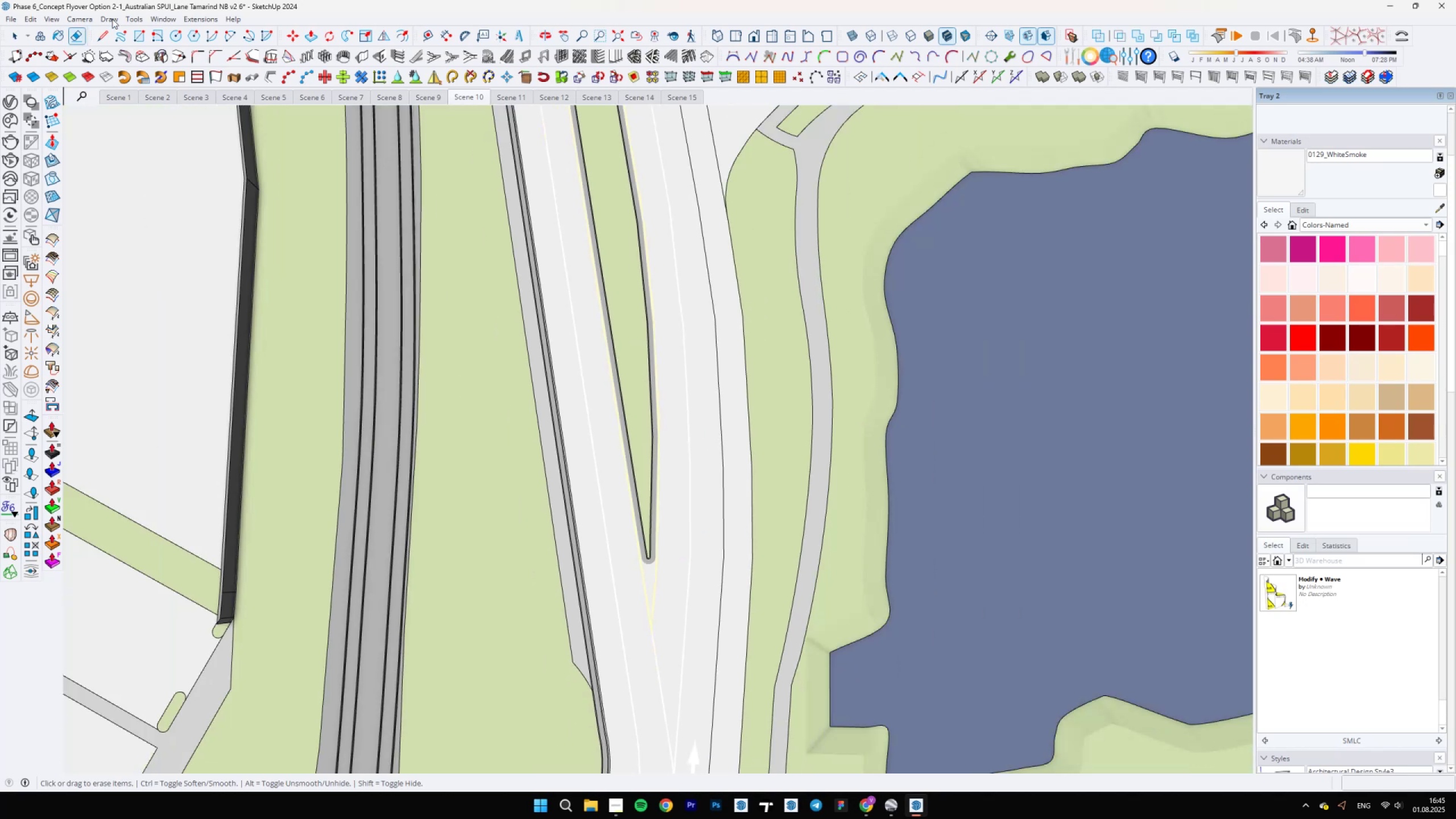 
left_click([51, 20])
 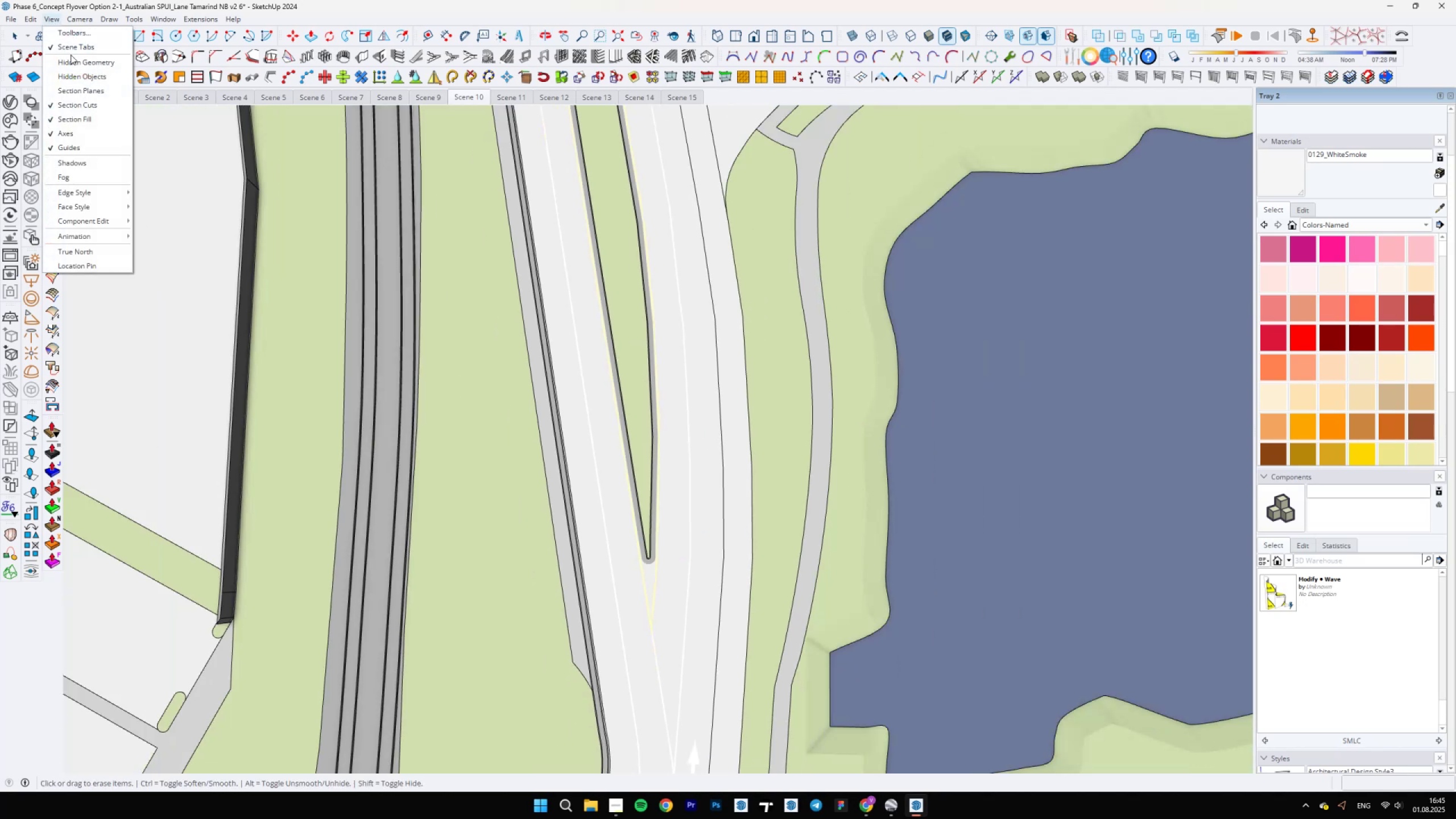 
left_click([69, 57])
 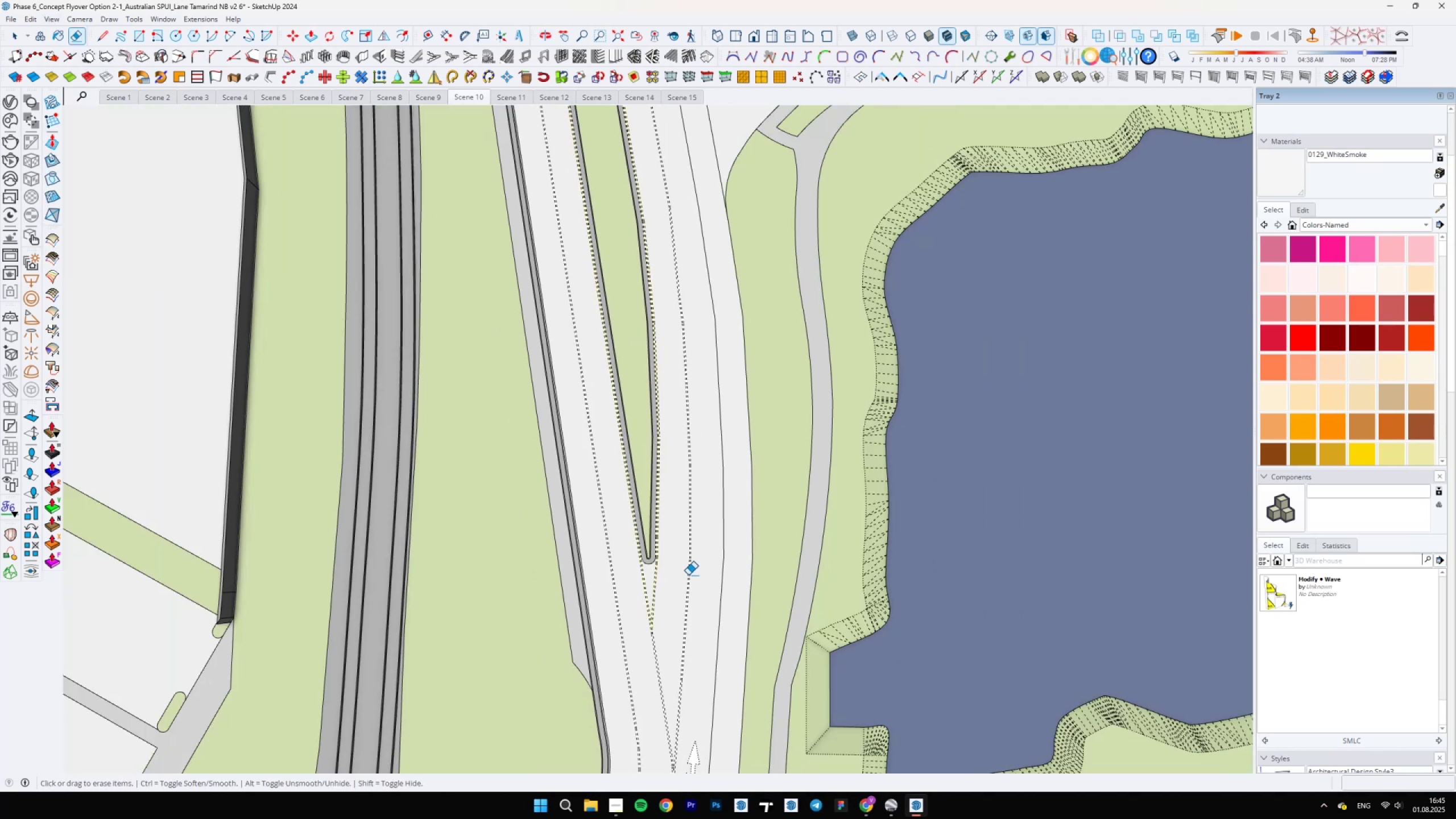 
scroll: coordinate [689, 430], scroll_direction: up, amount: 26.0
 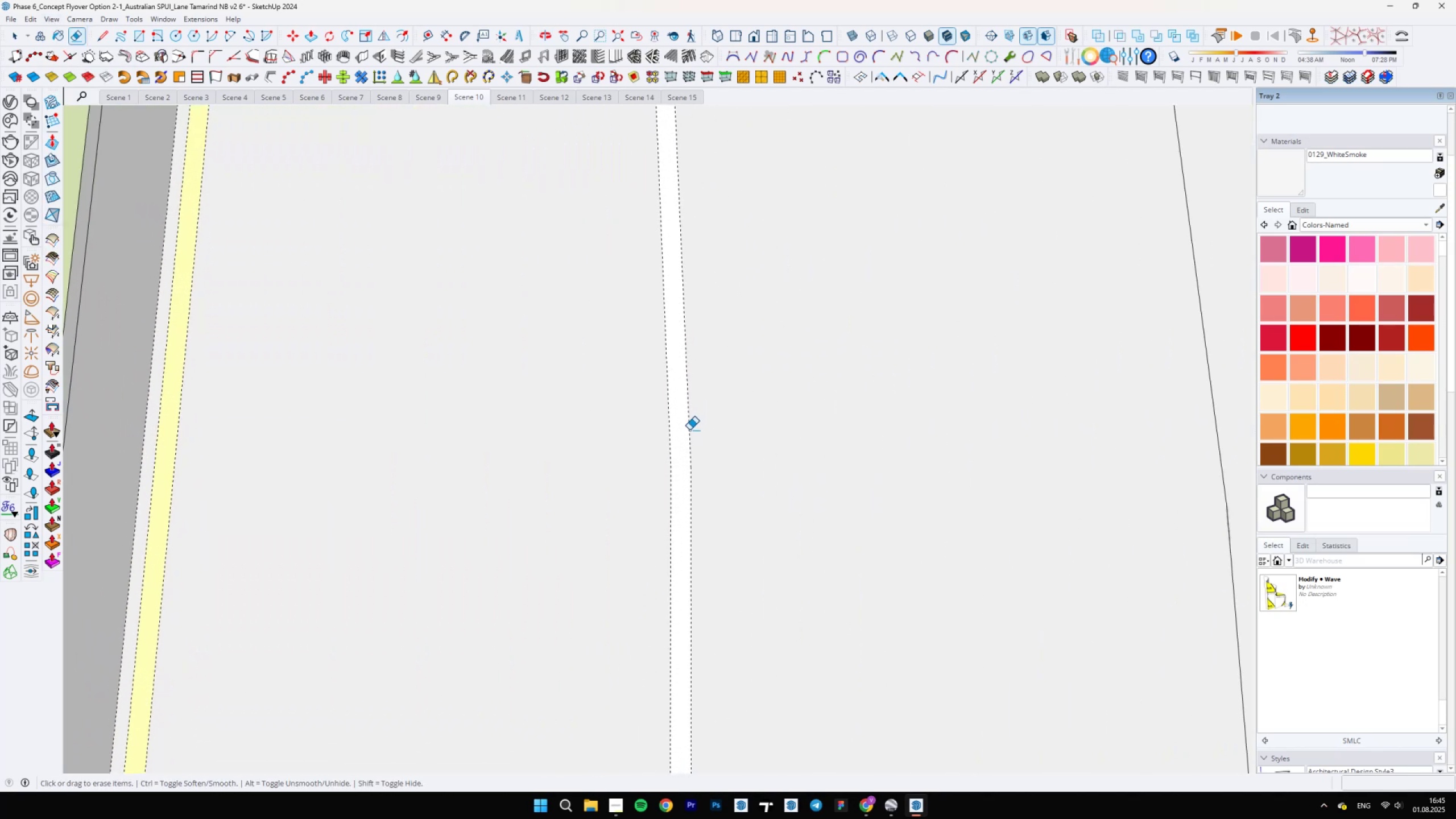 
key(L)
 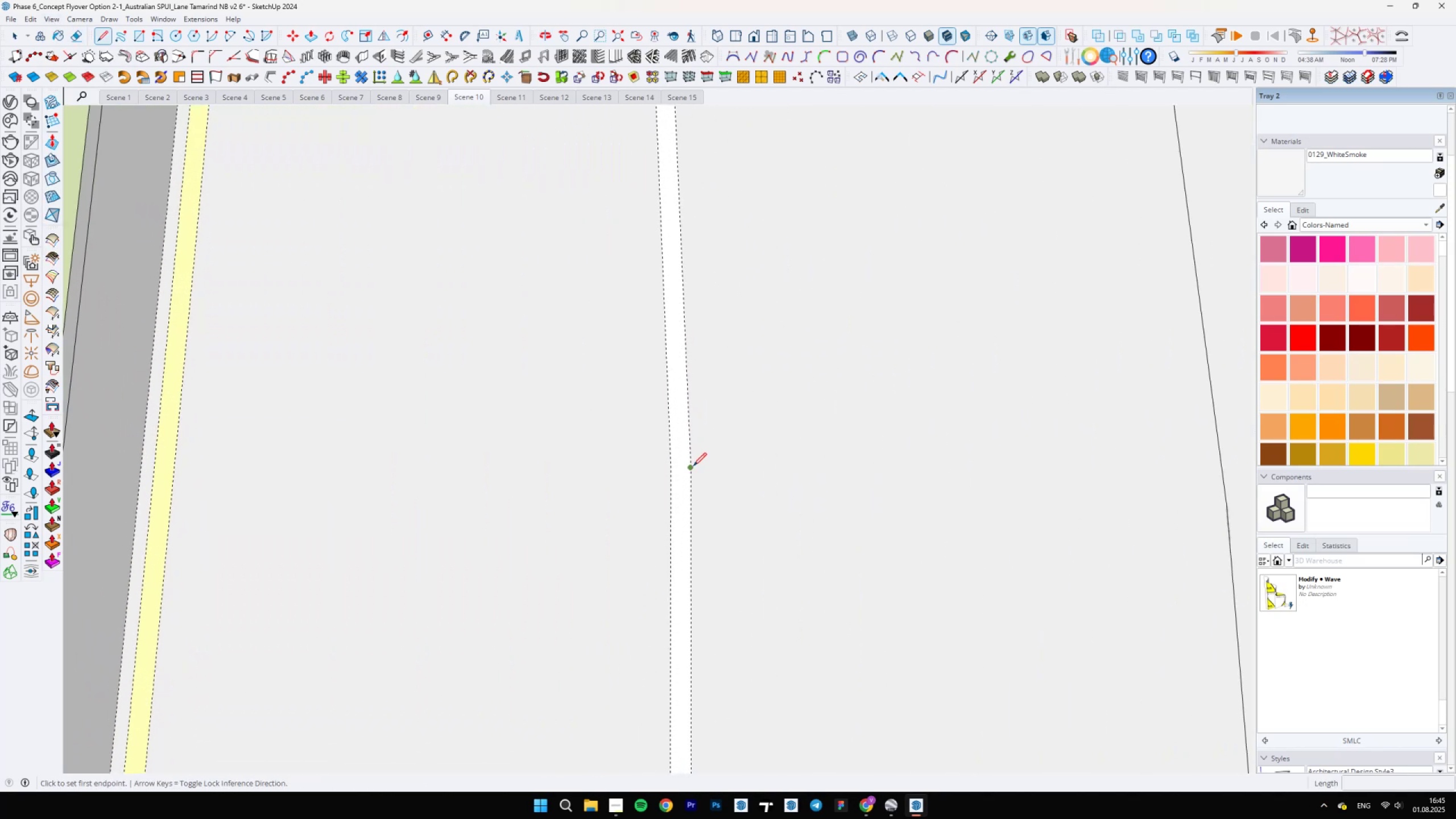 
left_click([694, 470])
 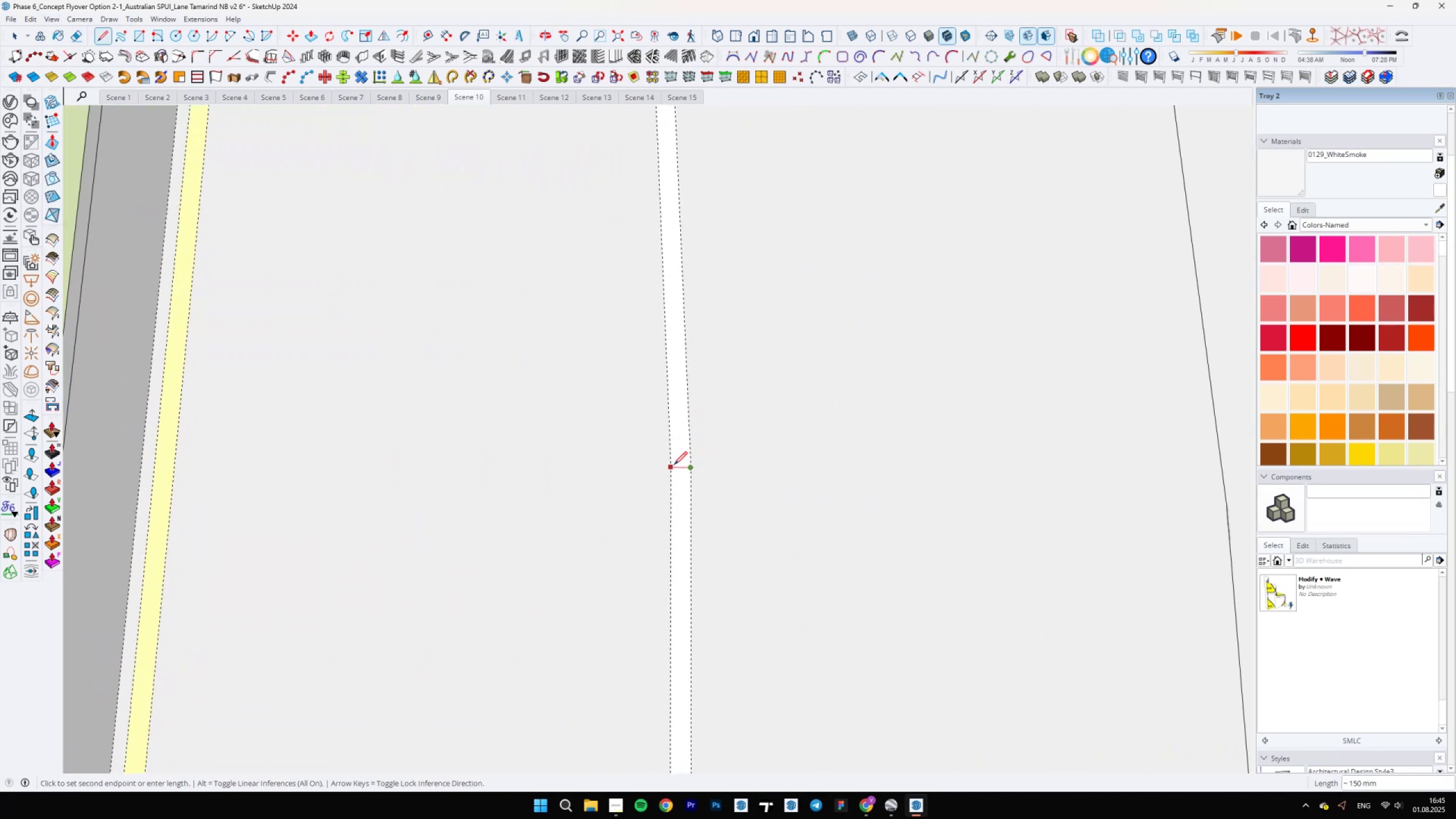 
scroll: coordinate [670, 477], scroll_direction: up, amount: 8.0
 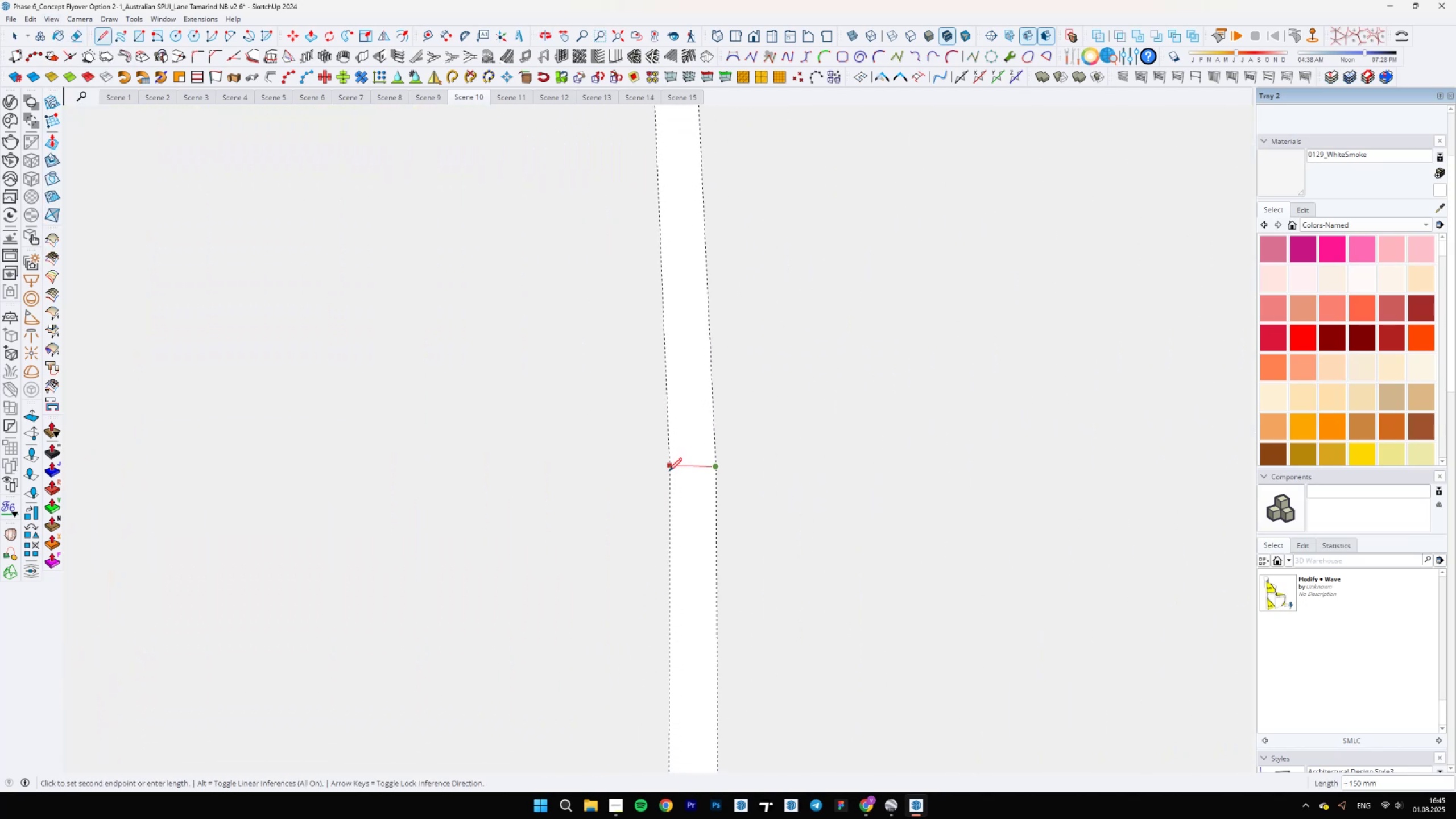 
left_click([669, 474])
 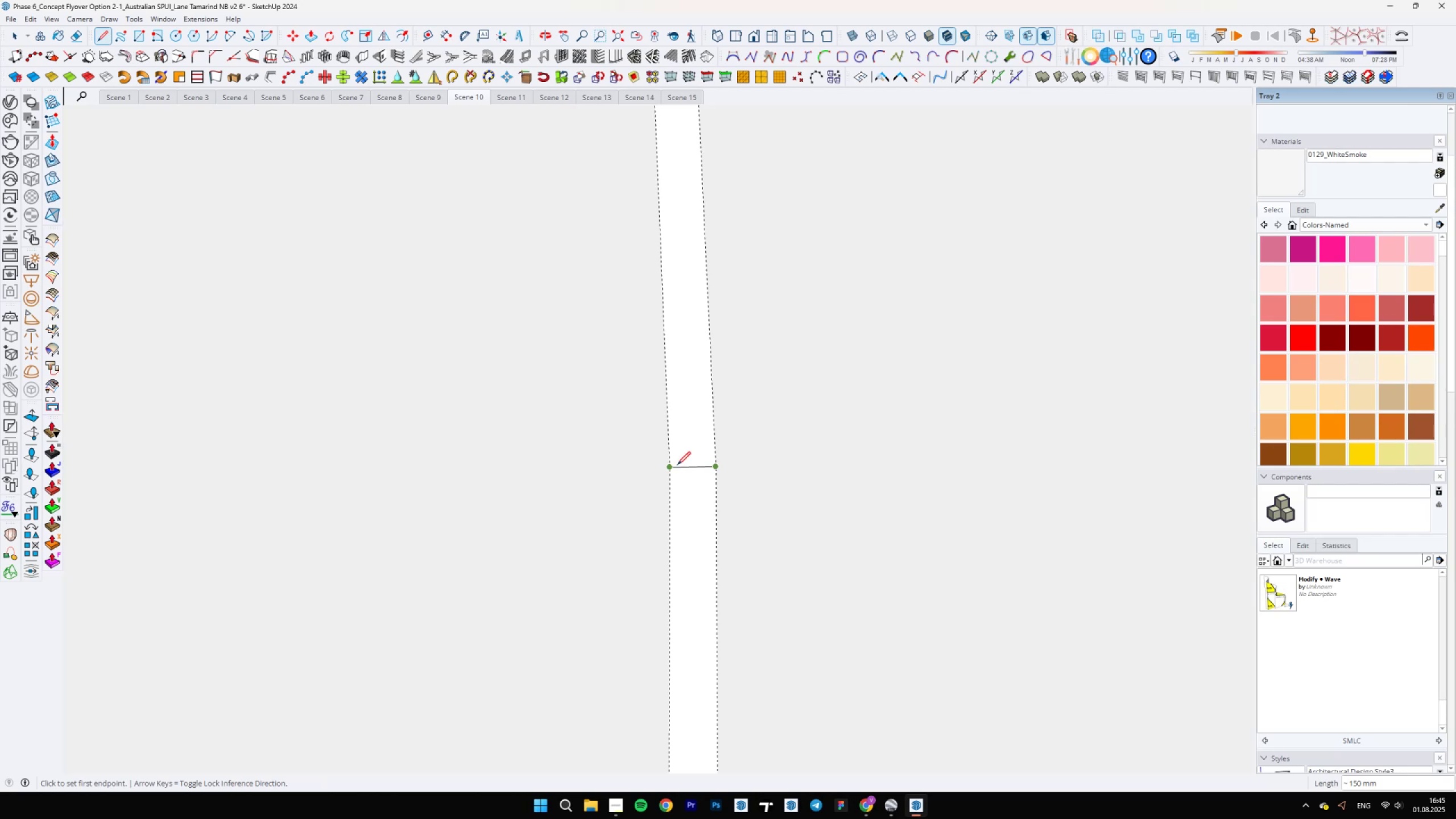 
key(Space)
 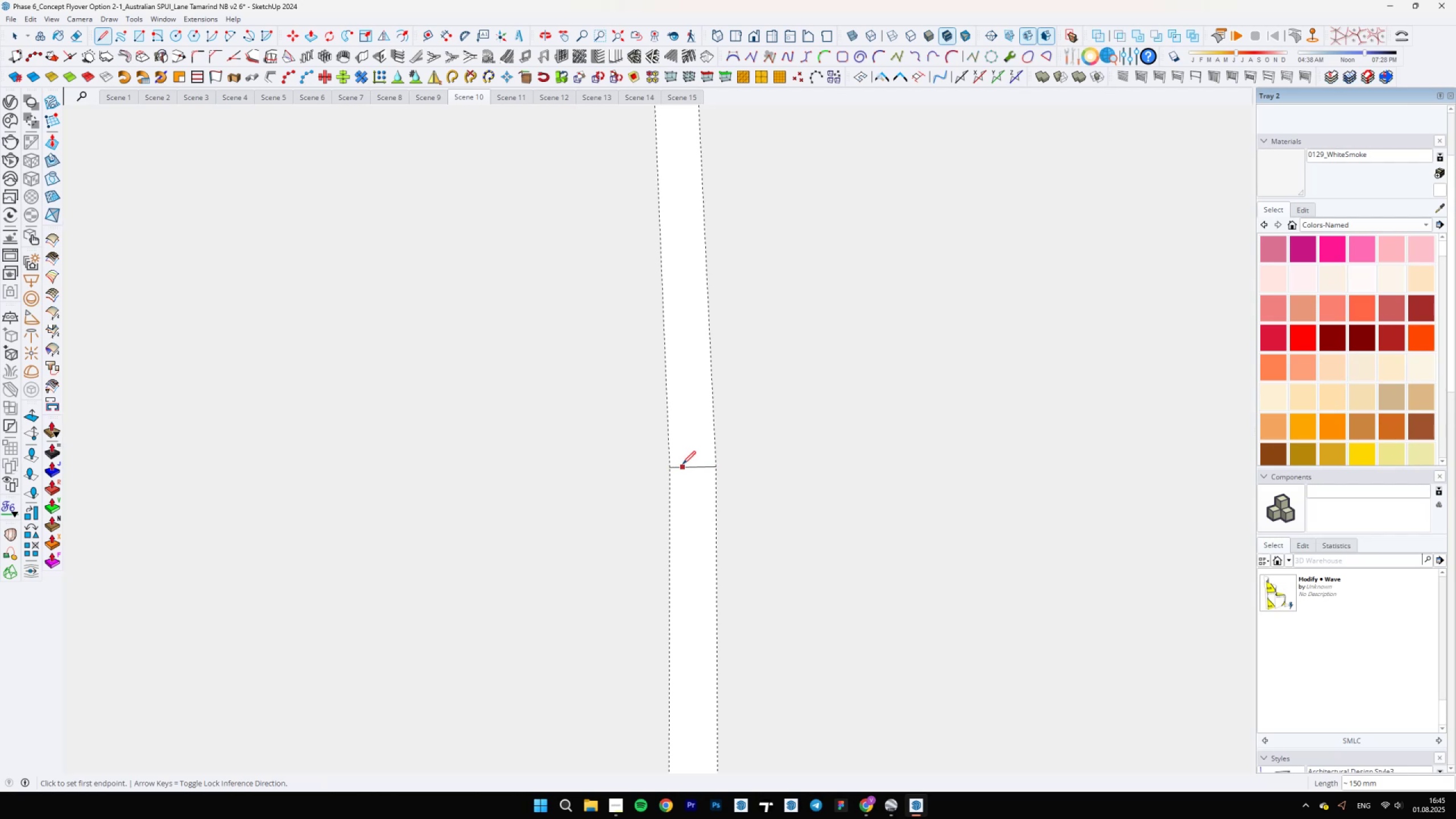 
scroll: coordinate [685, 471], scroll_direction: down, amount: 6.0
 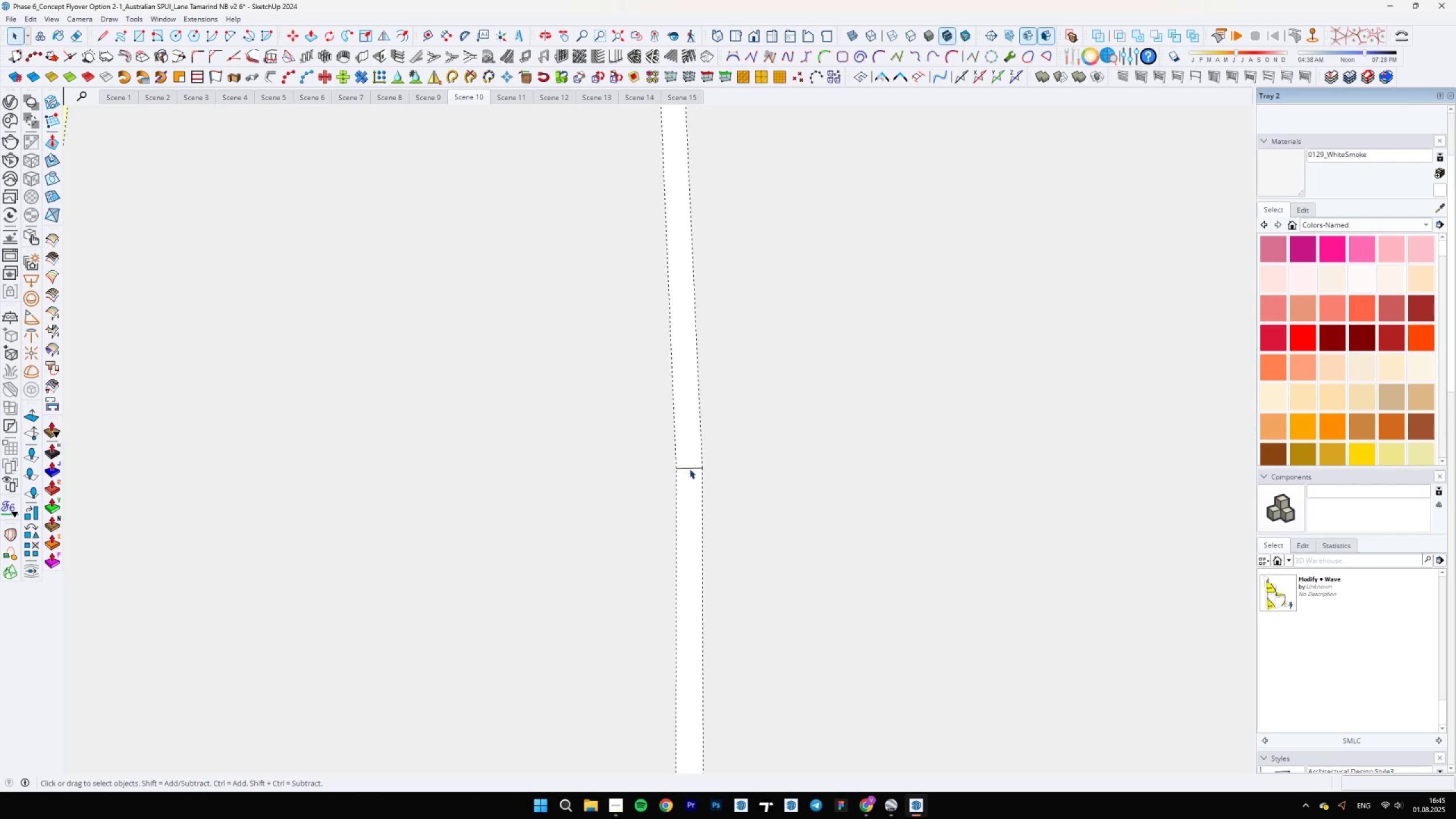 
key(E)
 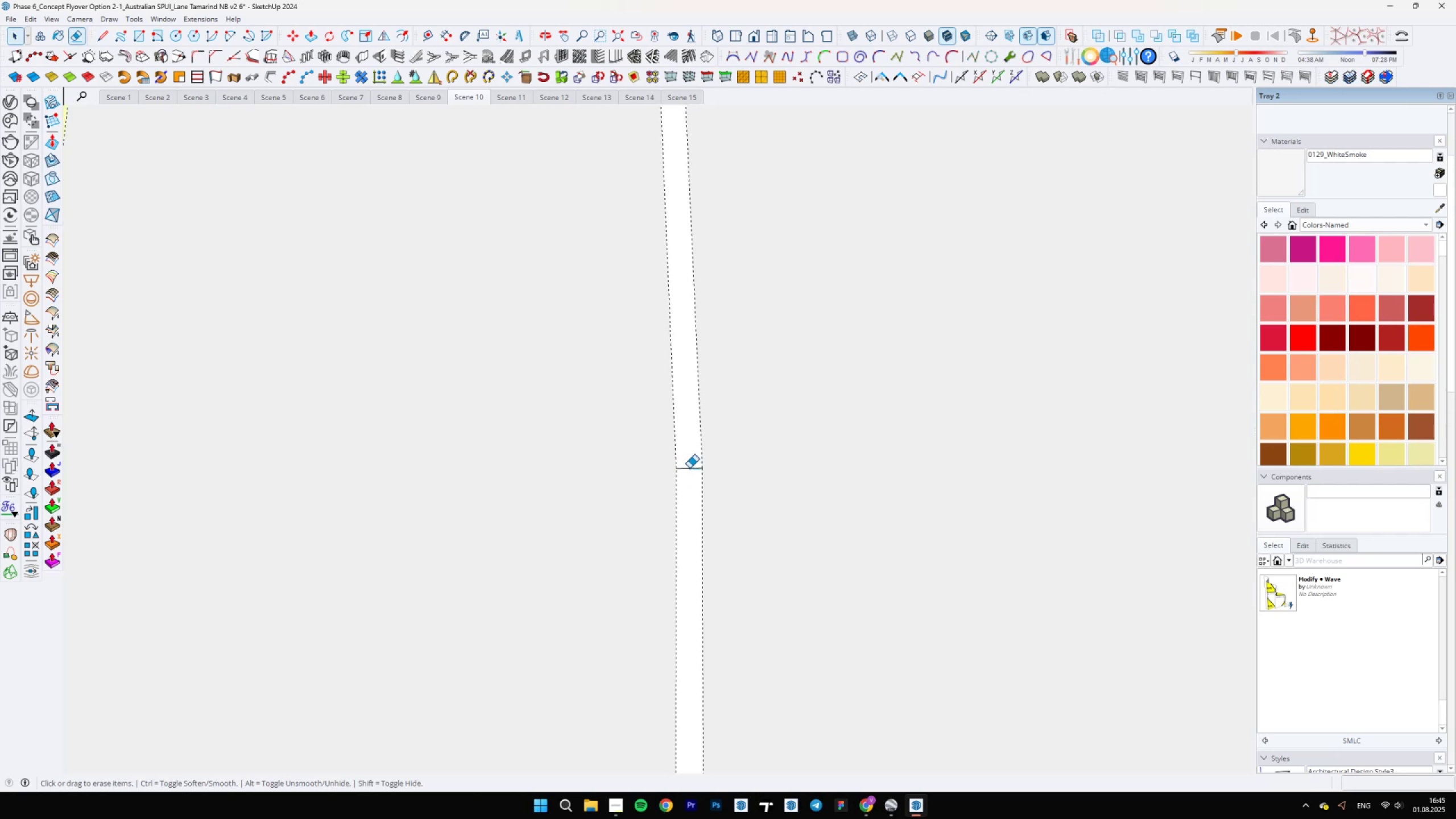 
key(Control+ControlLeft)
 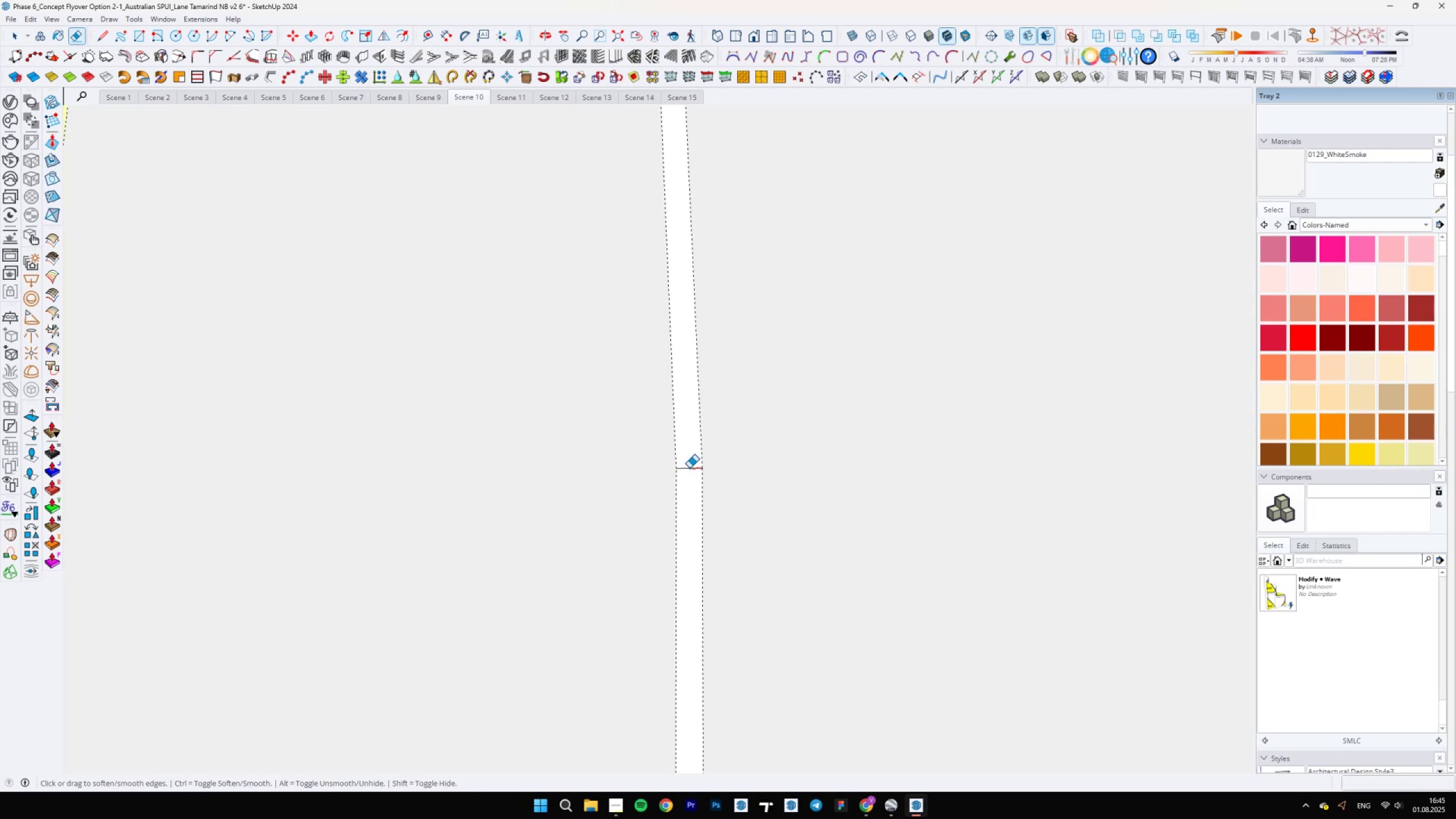 
left_click([689, 468])
 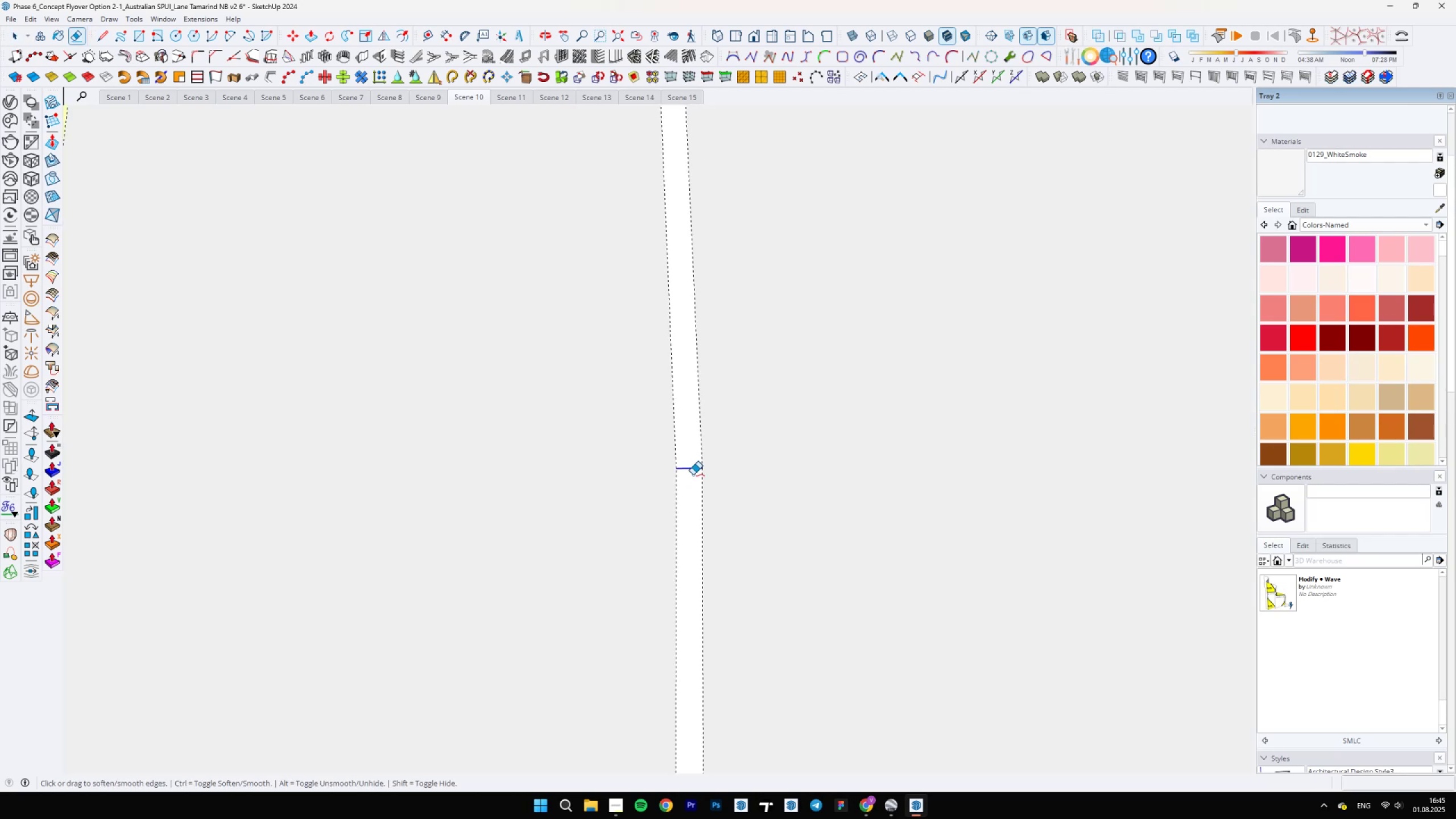 
key(E)
 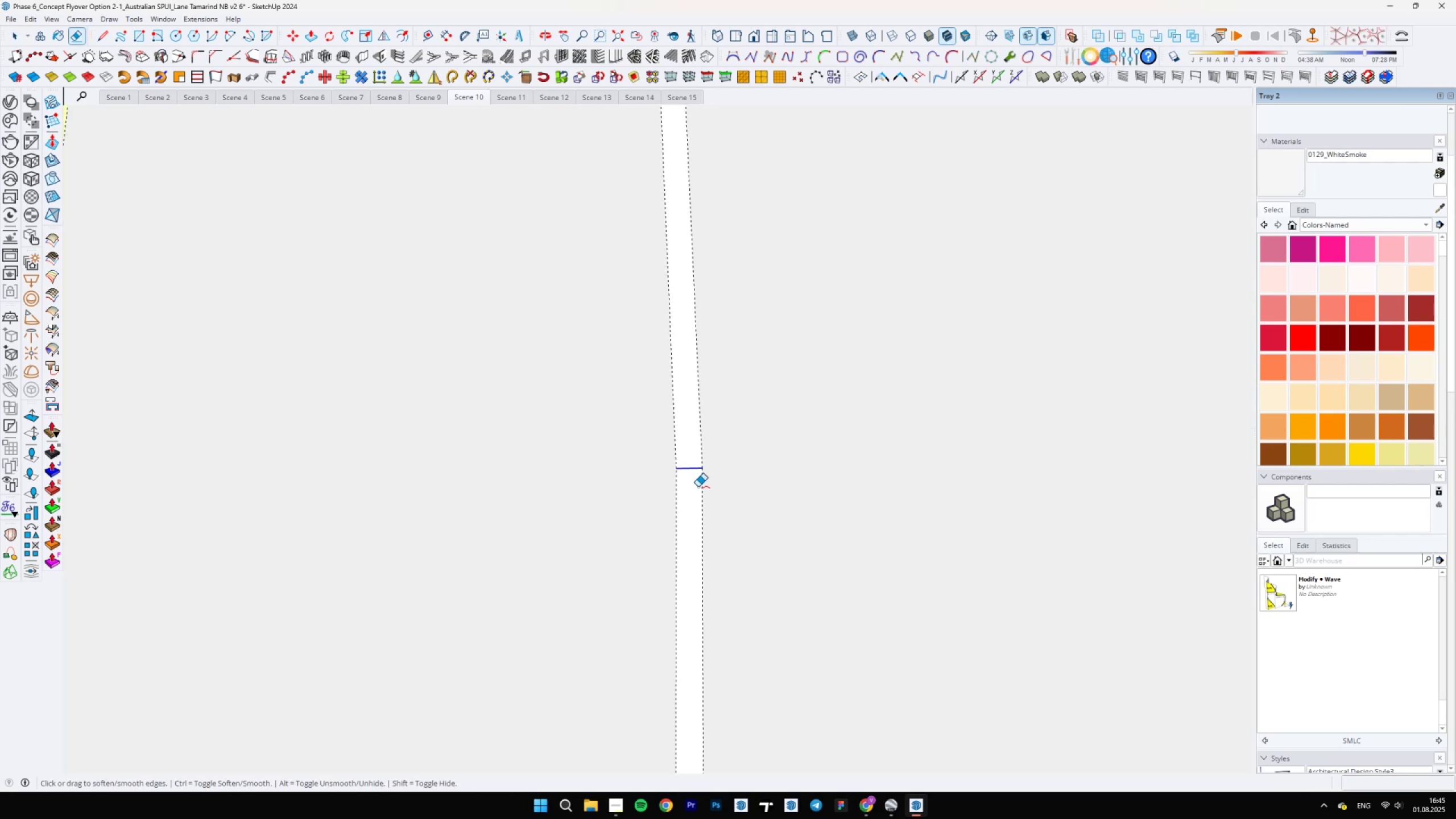 
left_click_drag(start_coordinate=[704, 491], to_coordinate=[664, 498])
 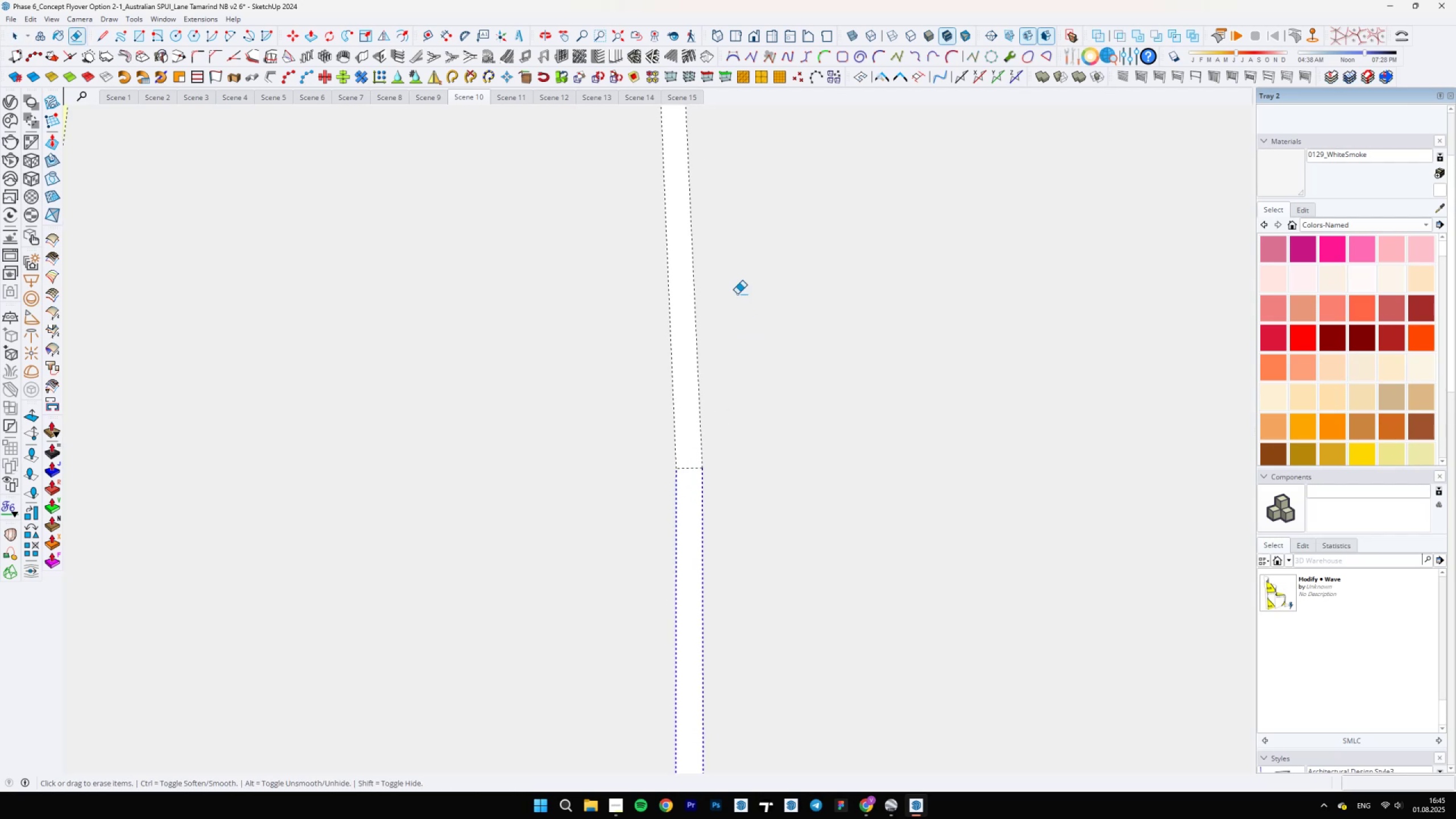 
scroll: coordinate [730, 544], scroll_direction: down, amount: 25.0
 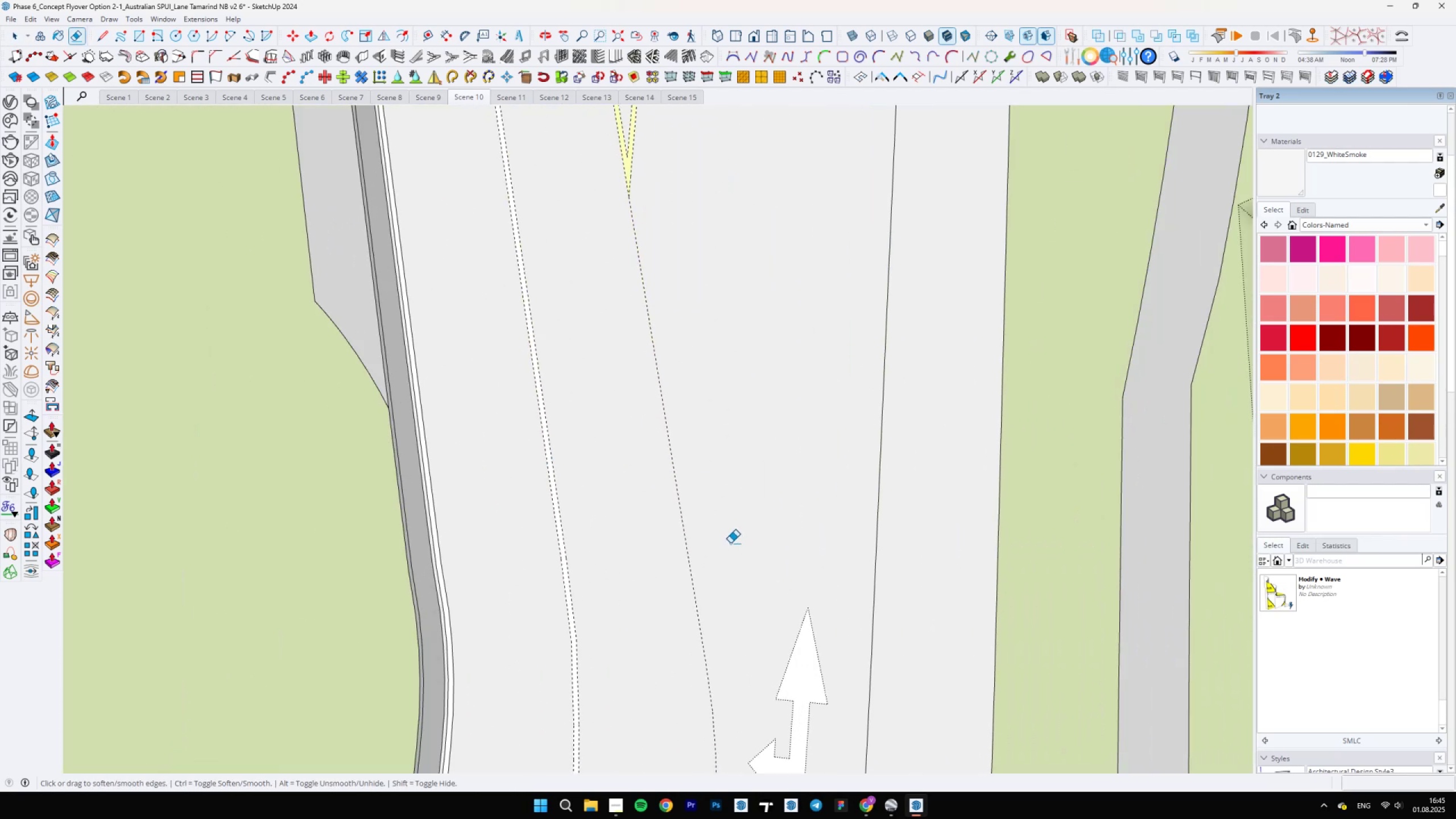 
key(Control+ControlLeft)
 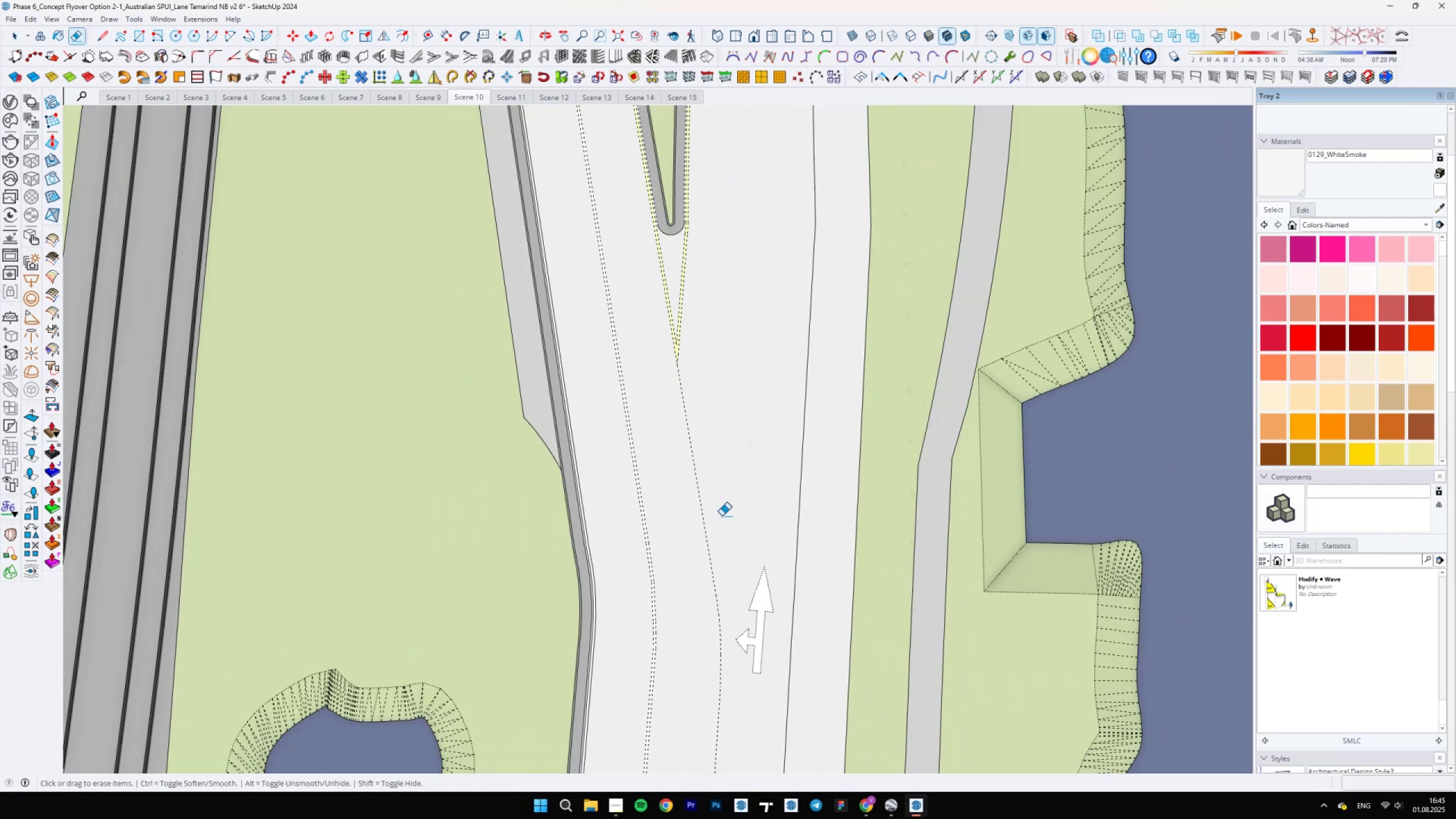 
key(Control+Z)
 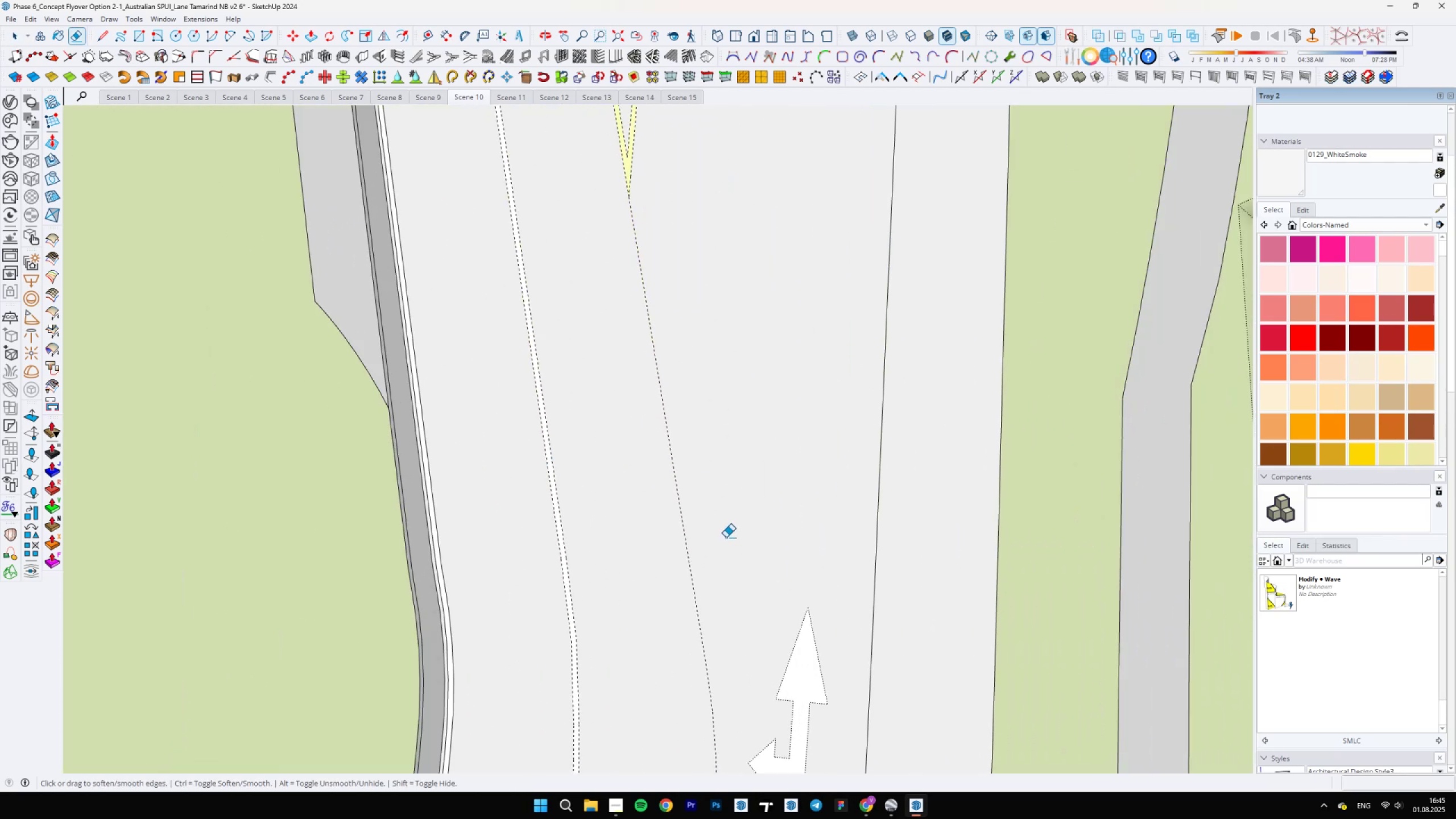 
key(Space)
 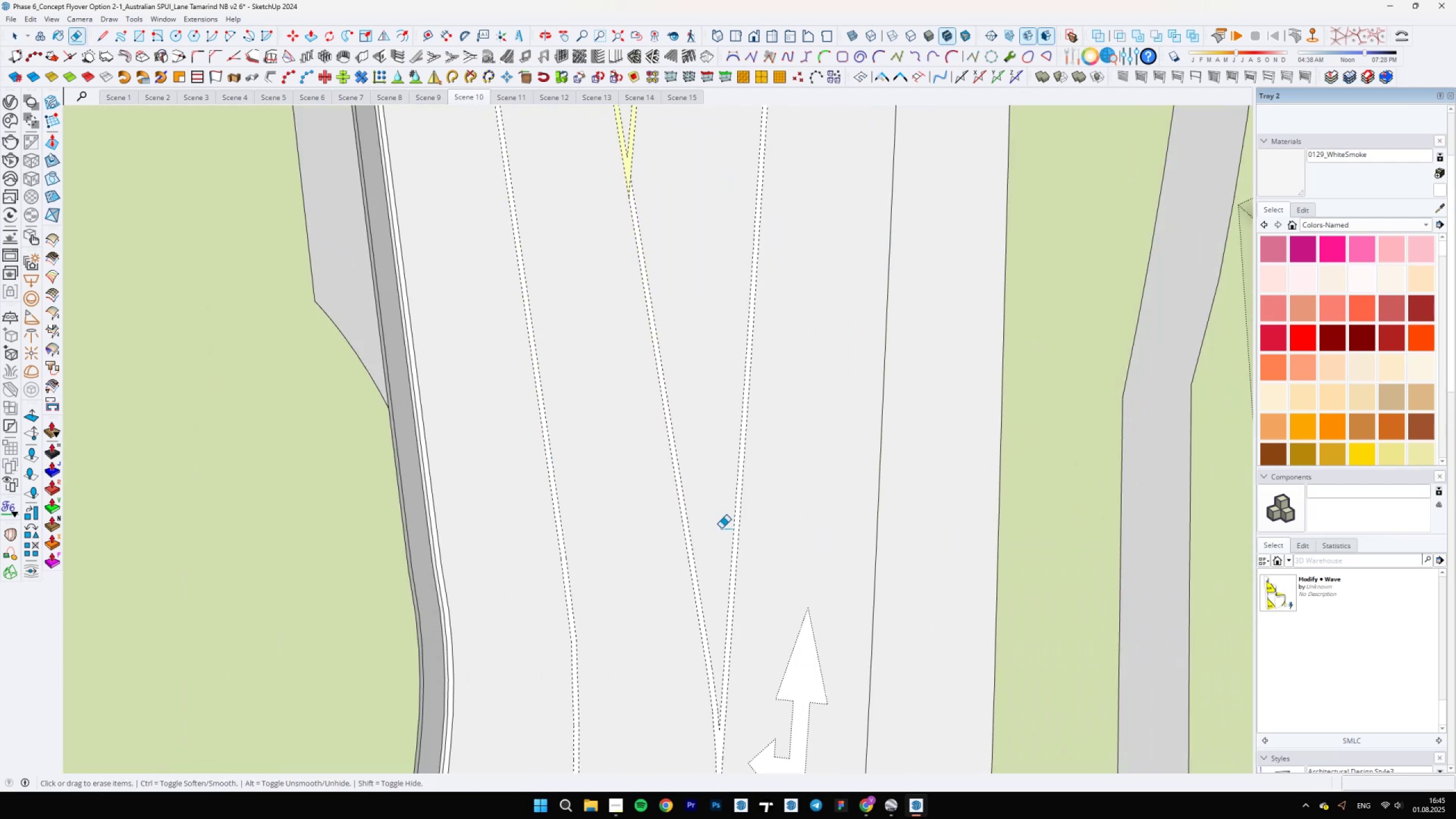 
scroll: coordinate [717, 701], scroll_direction: up, amount: 11.0
 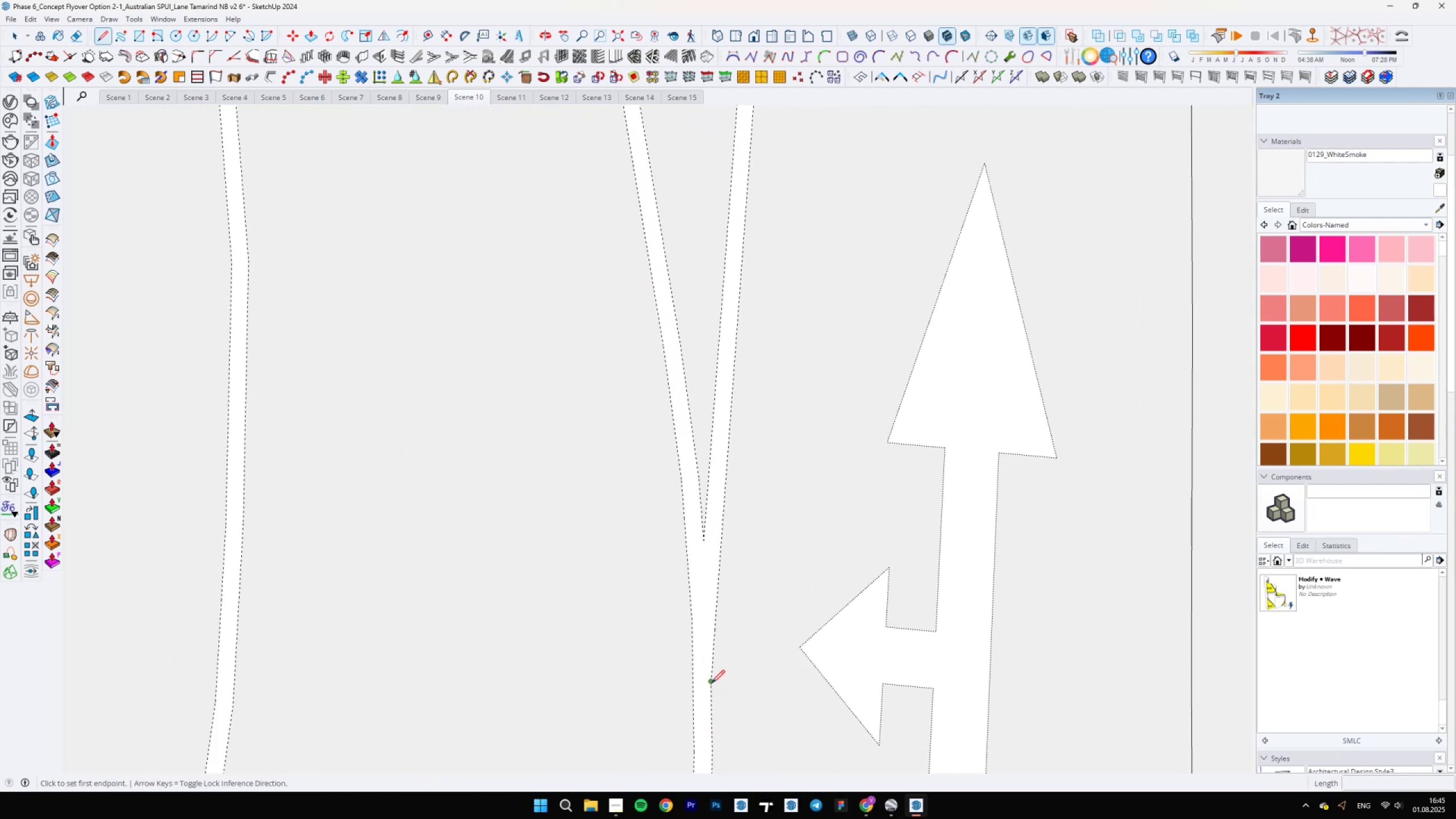 
key(L)
 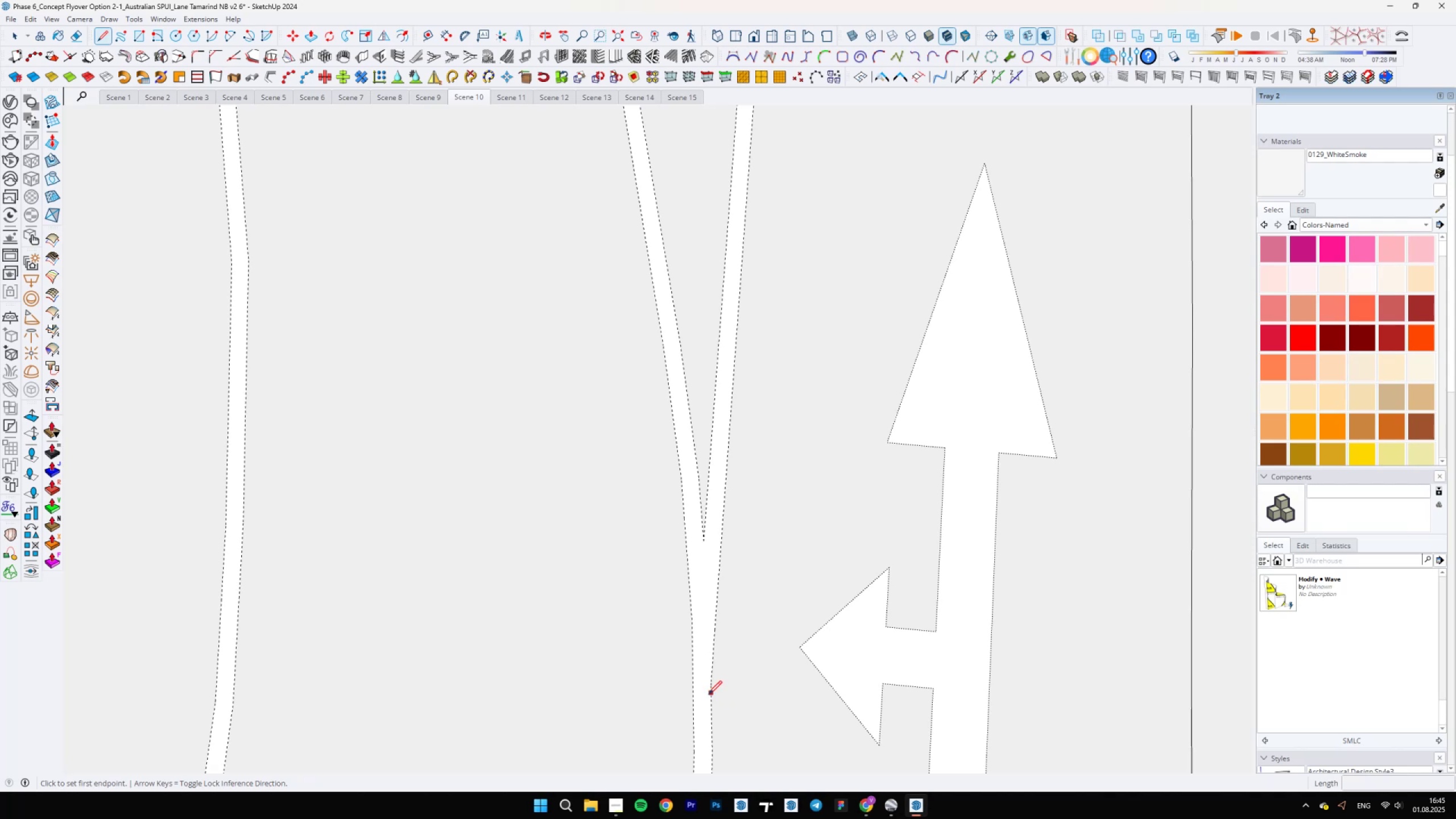 
left_click([709, 692])
 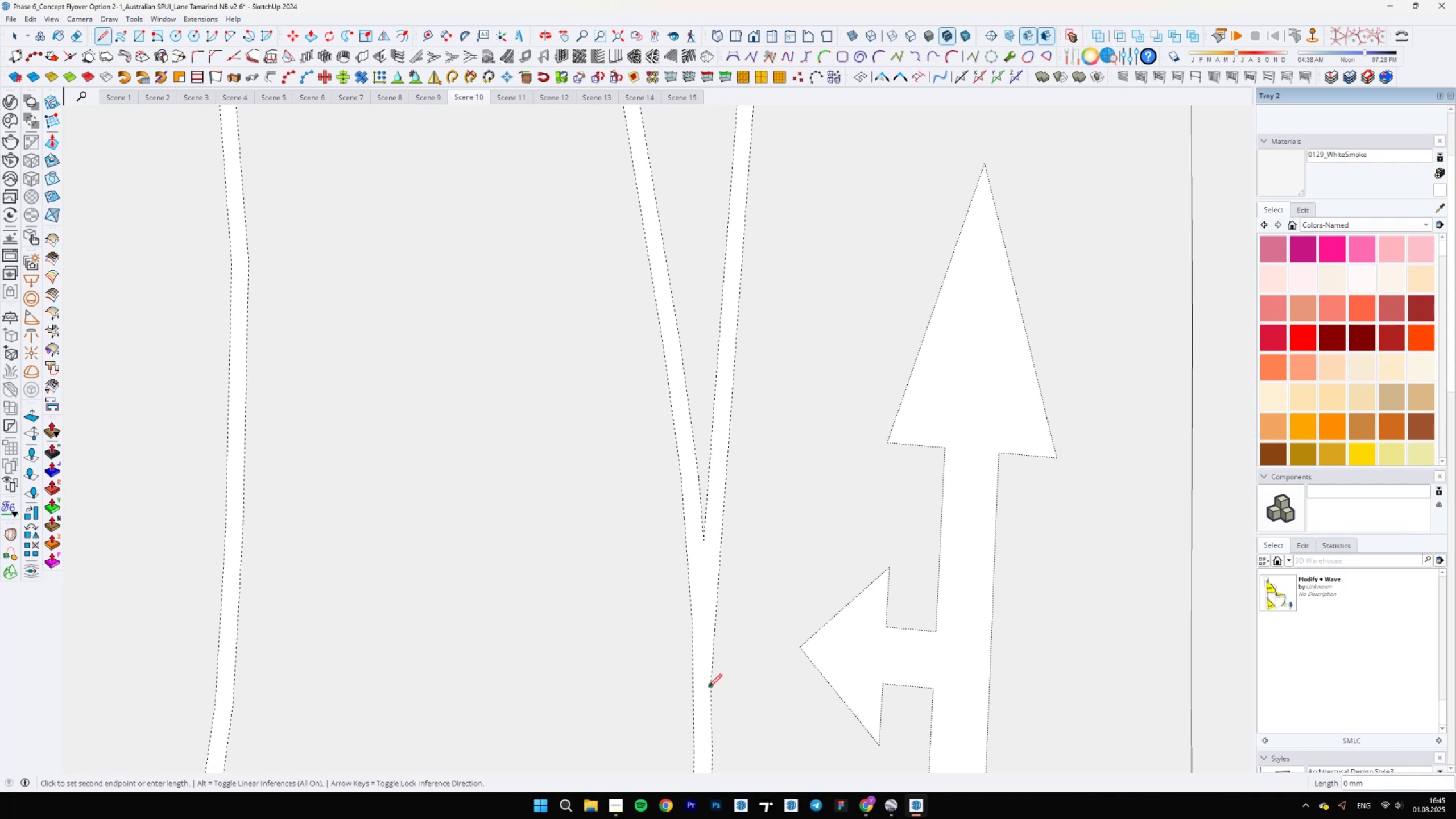 
scroll: coordinate [708, 554], scroll_direction: up, amount: 4.0
 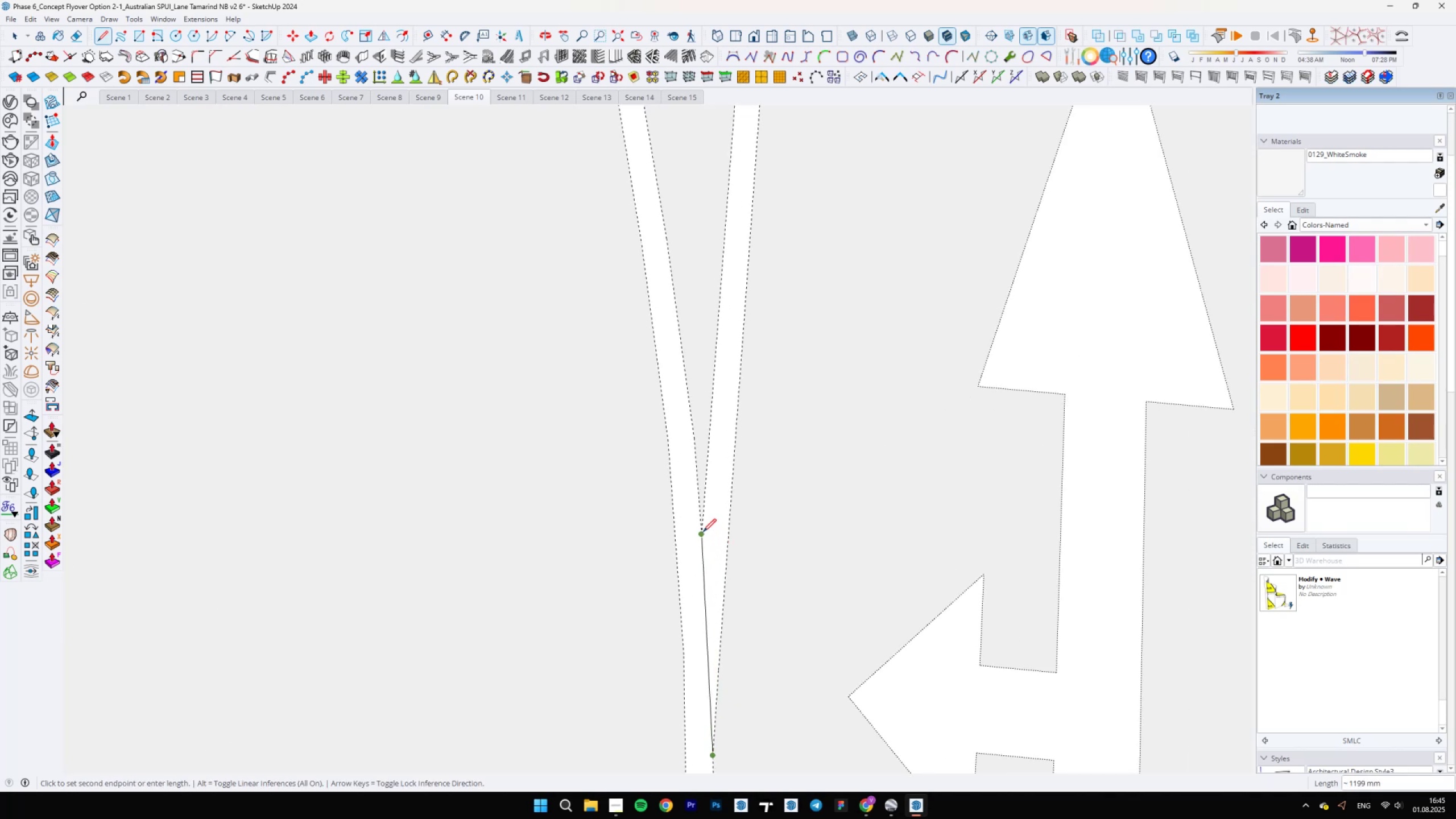 
left_click([702, 532])
 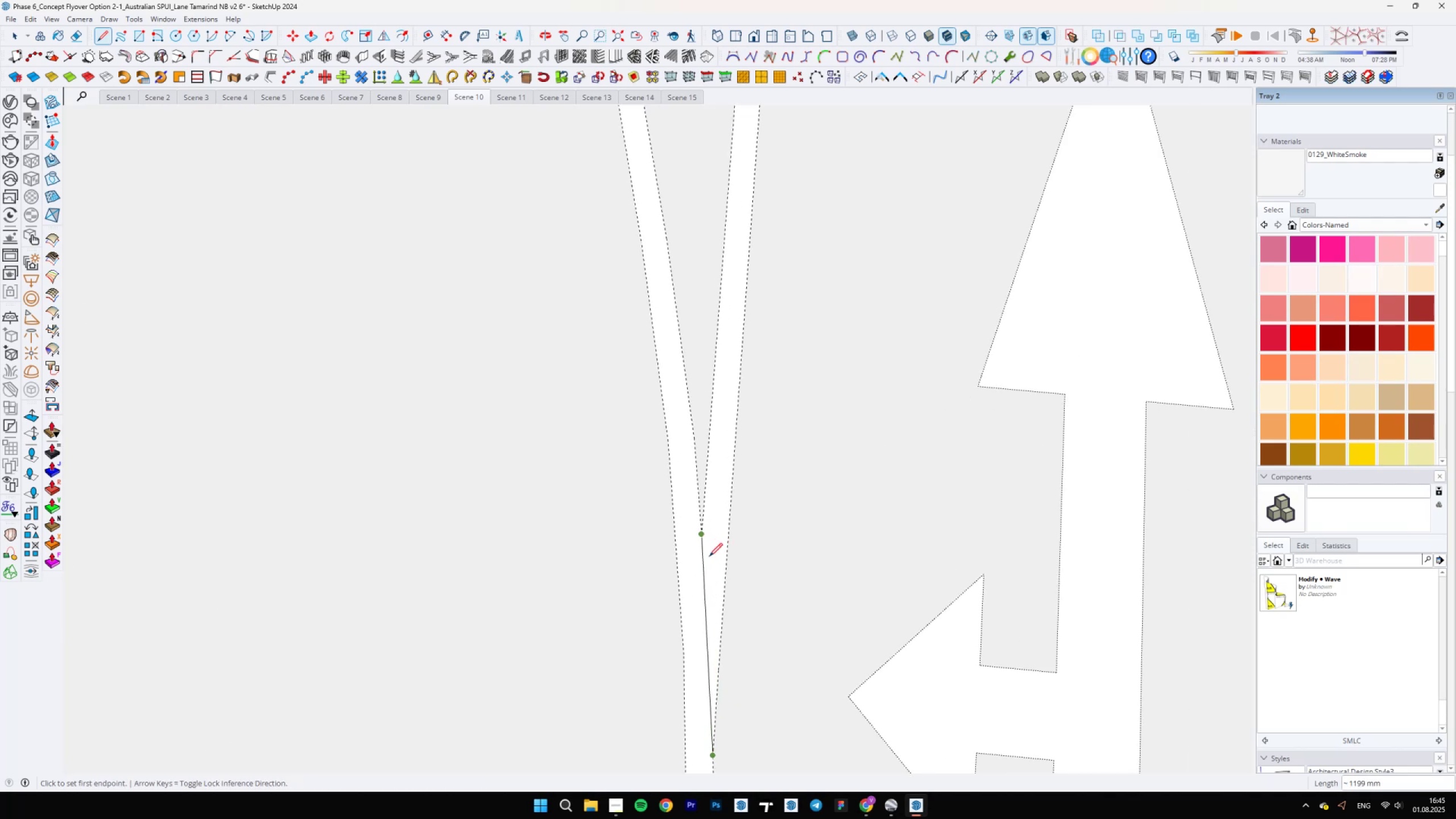 
key(Control+Z)
 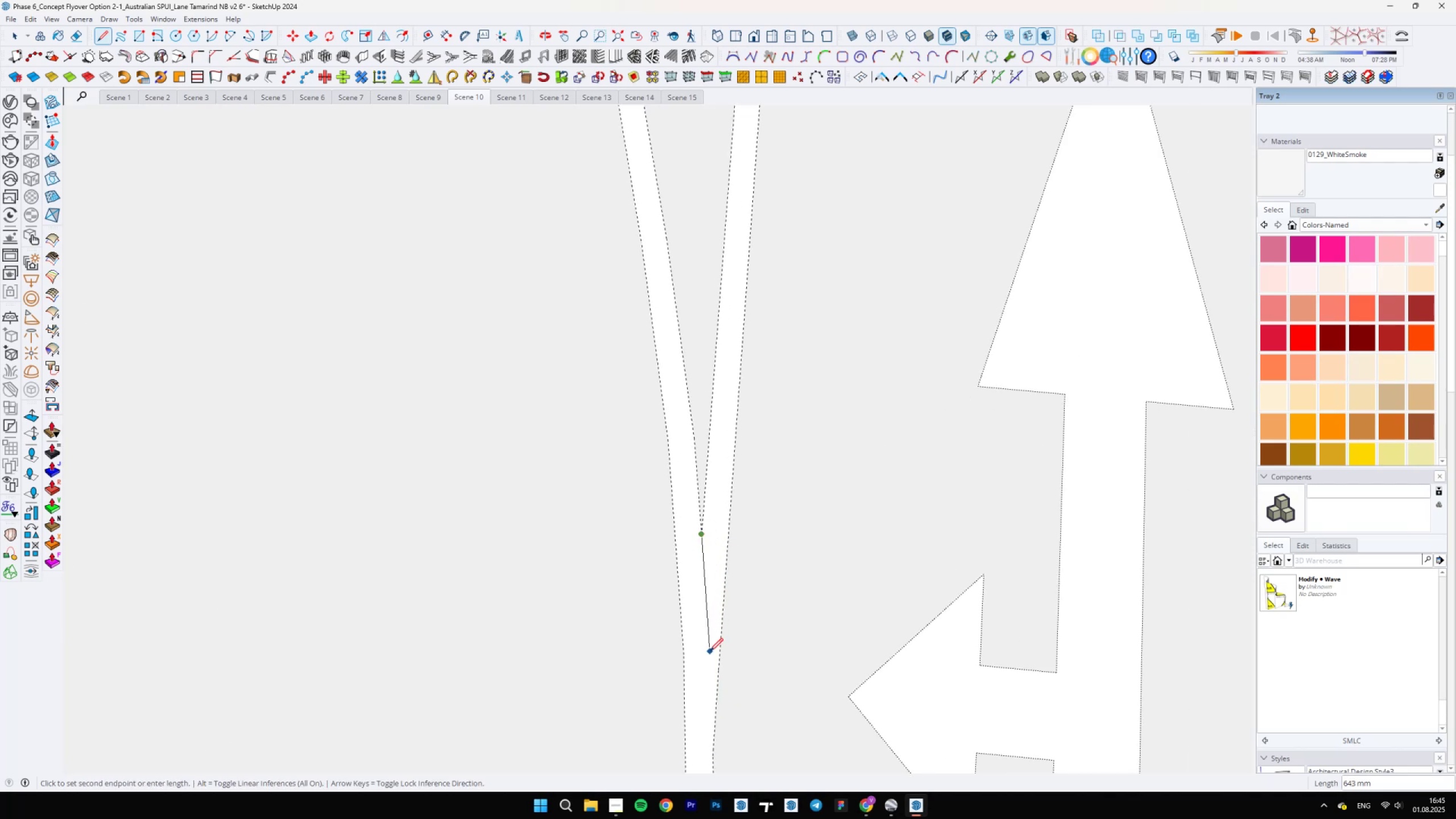 
left_click([710, 653])
 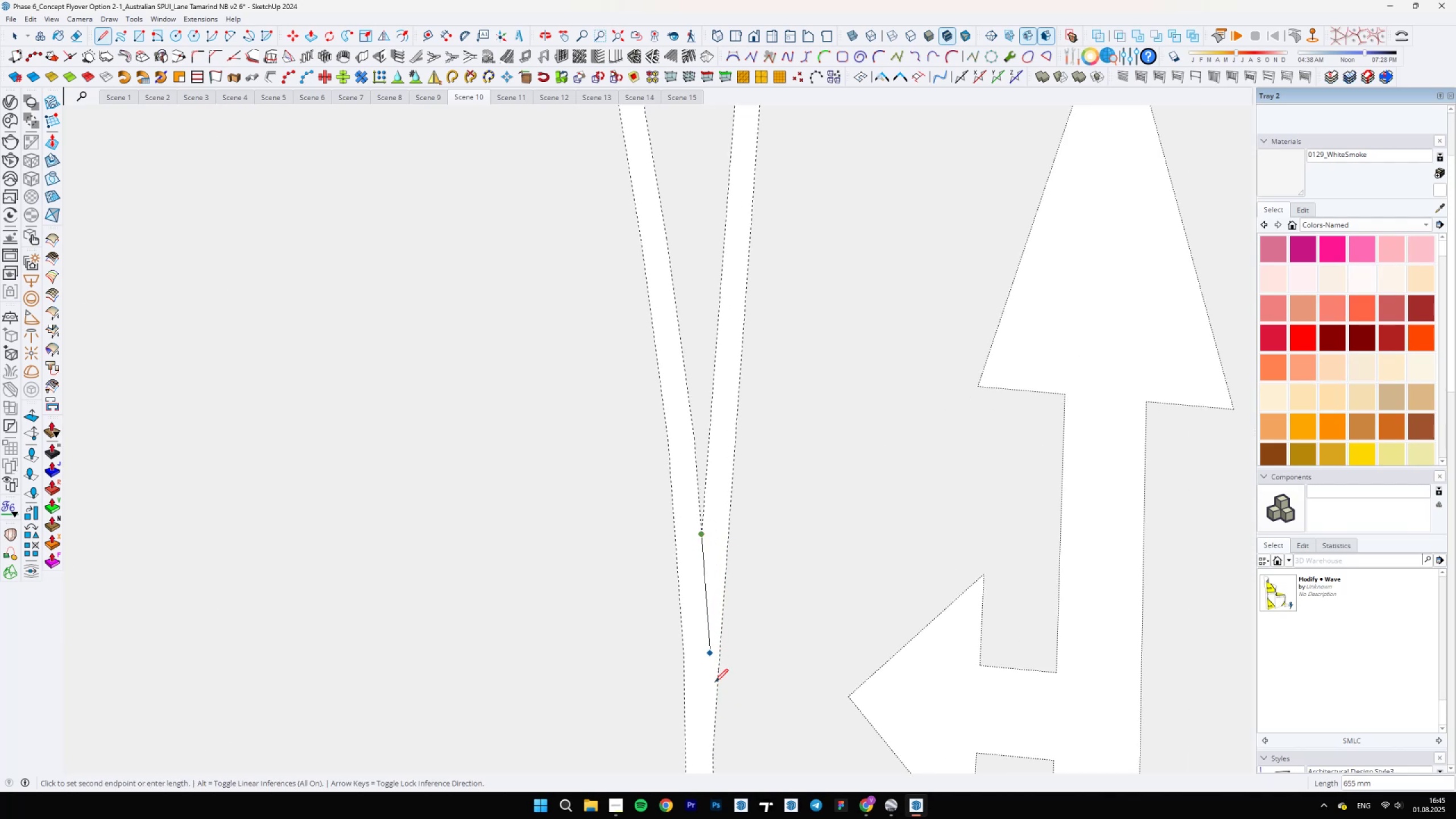 
hold_key(key=ShiftLeft, duration=0.44)
 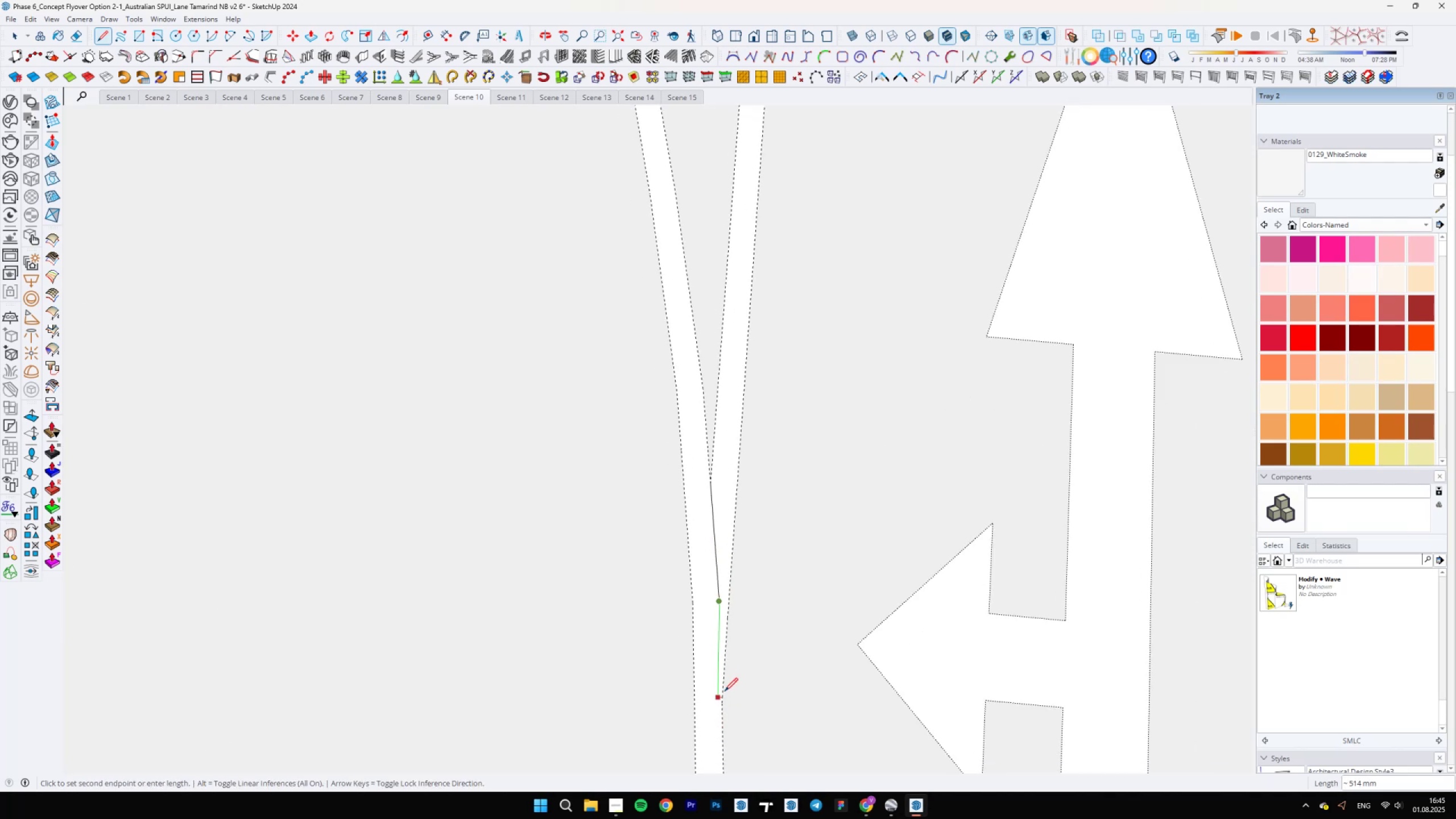 
scroll: coordinate [724, 697], scroll_direction: up, amount: 9.0
 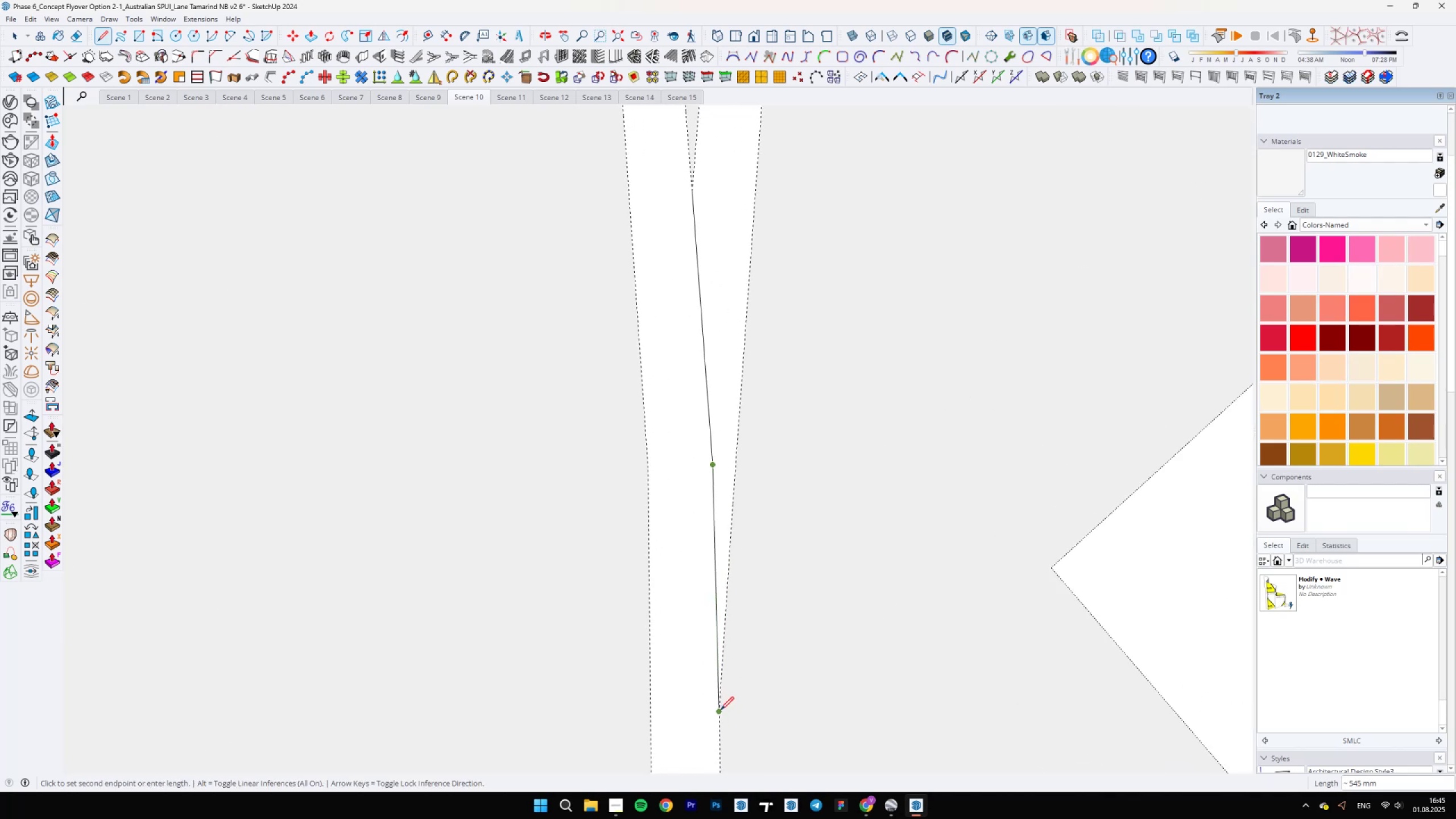 
left_click([720, 712])
 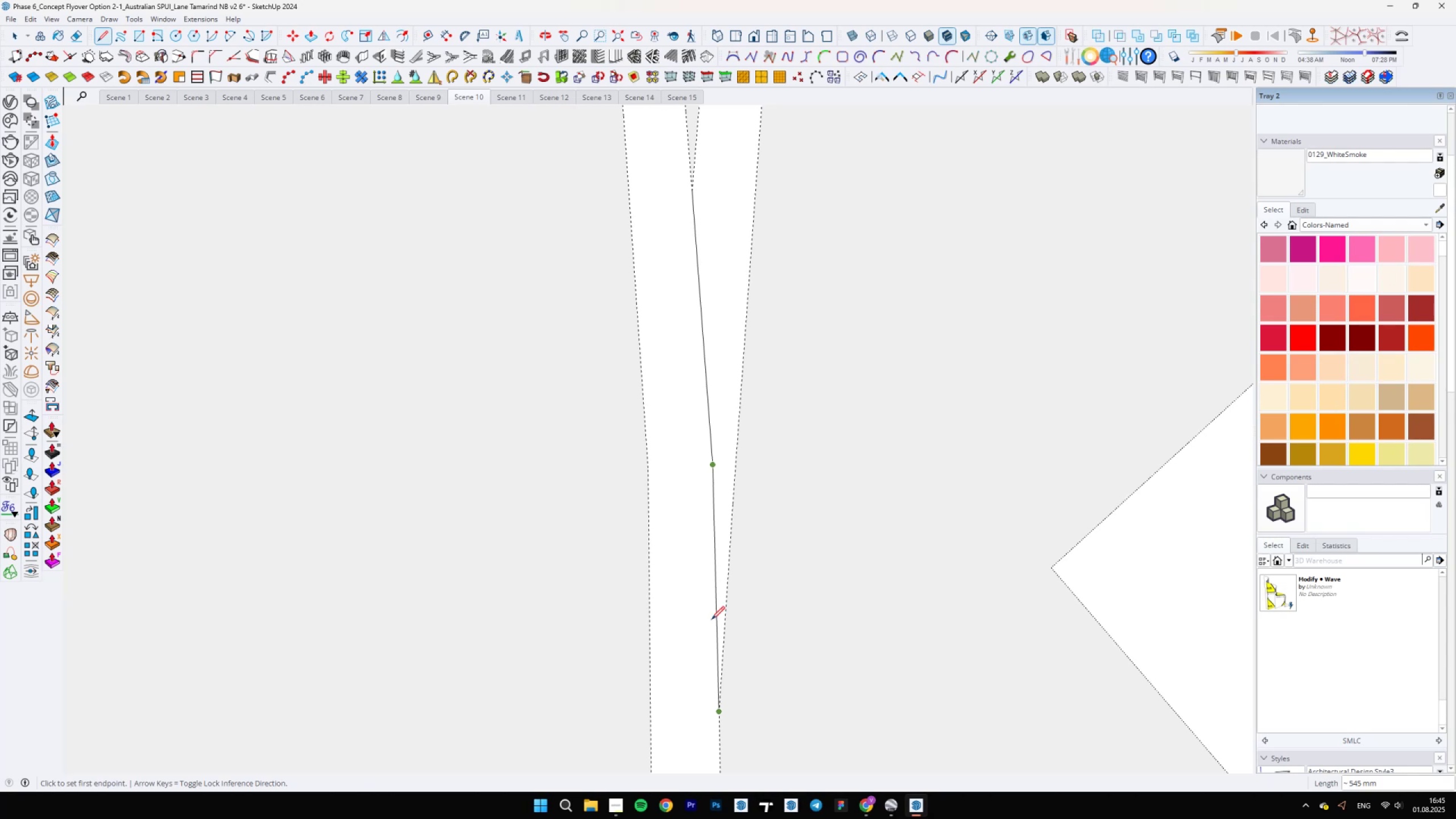 
scroll: coordinate [711, 579], scroll_direction: down, amount: 6.0
 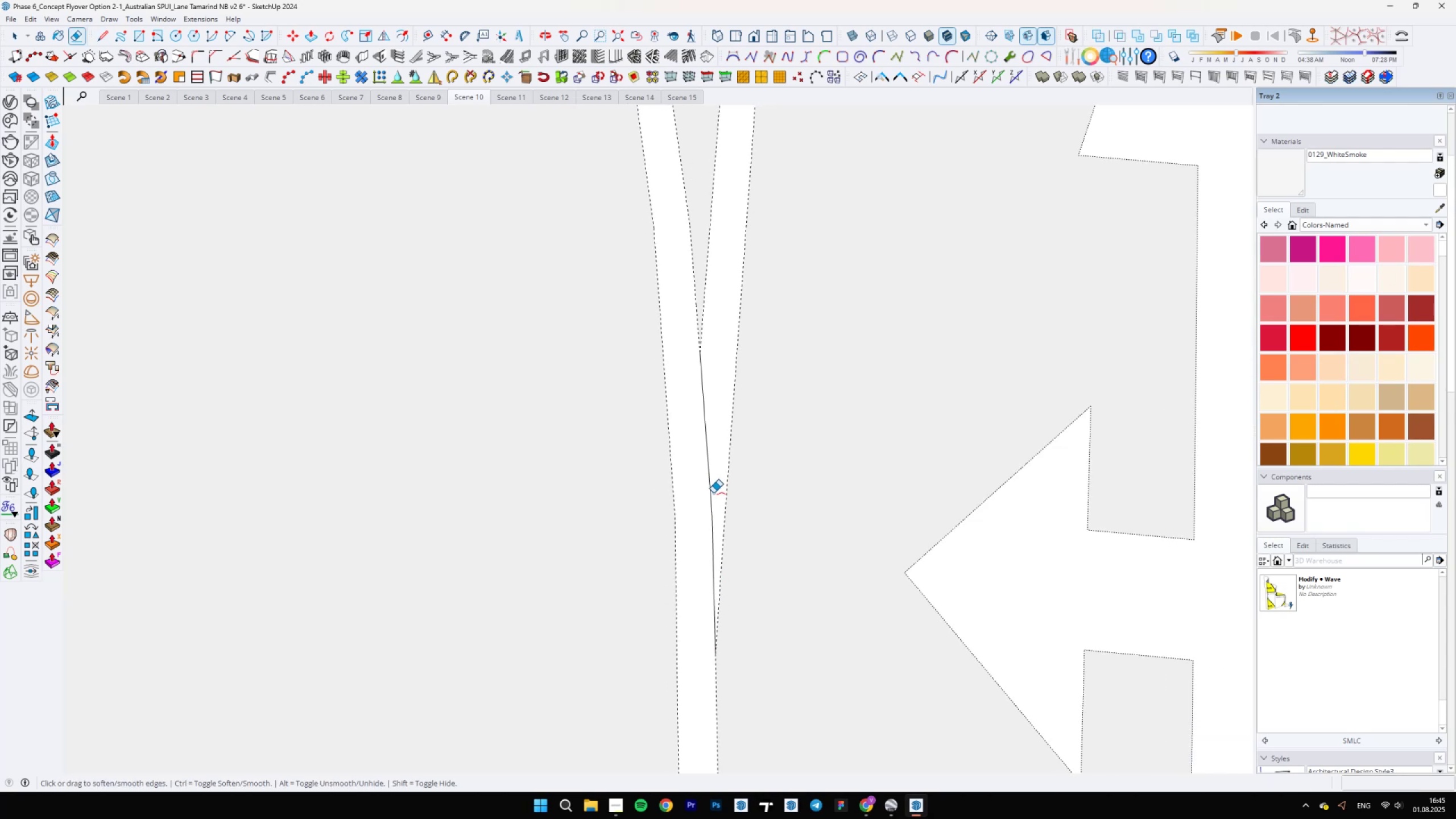 
key(E)
 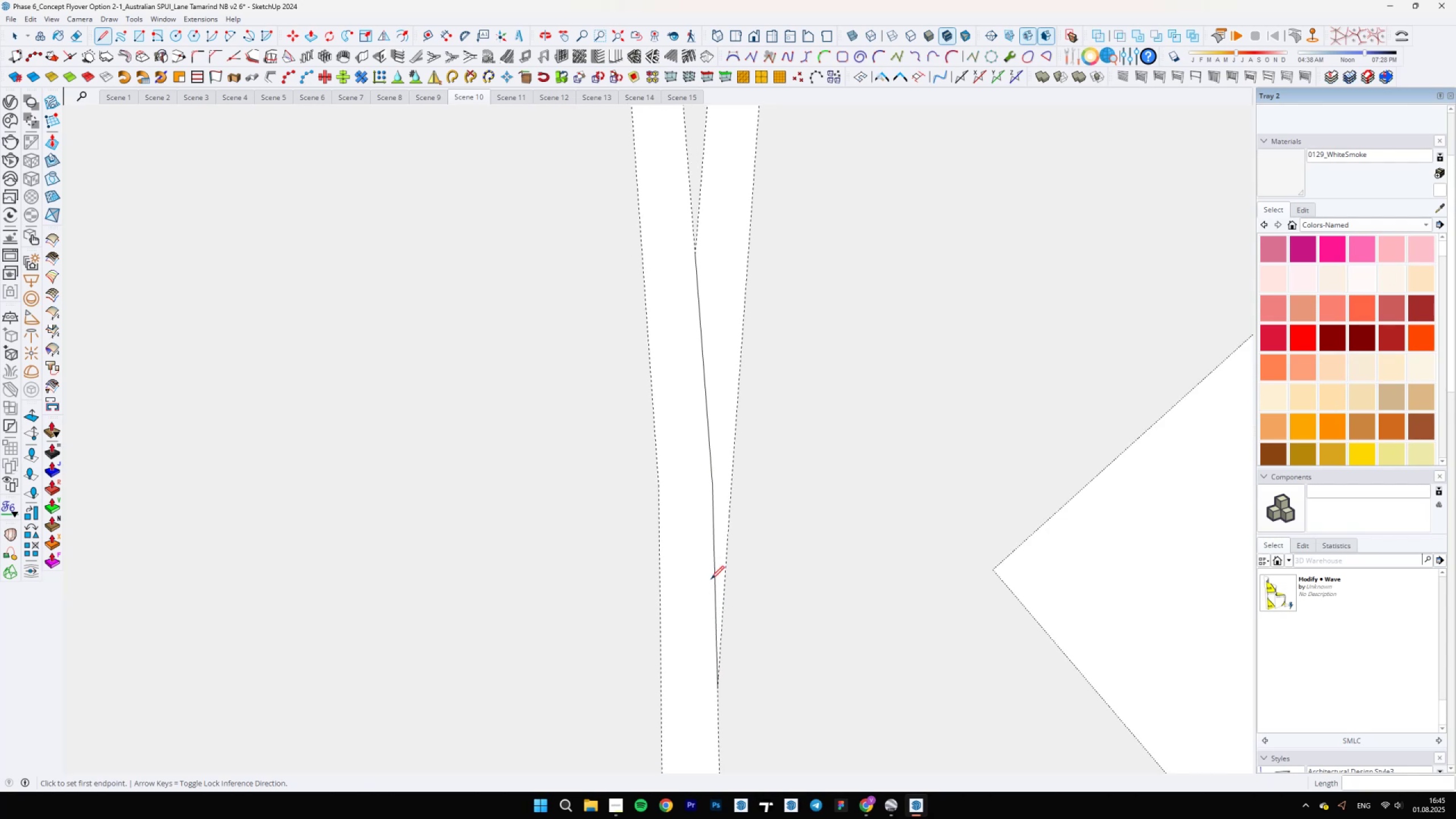 
key(Control+ControlLeft)
 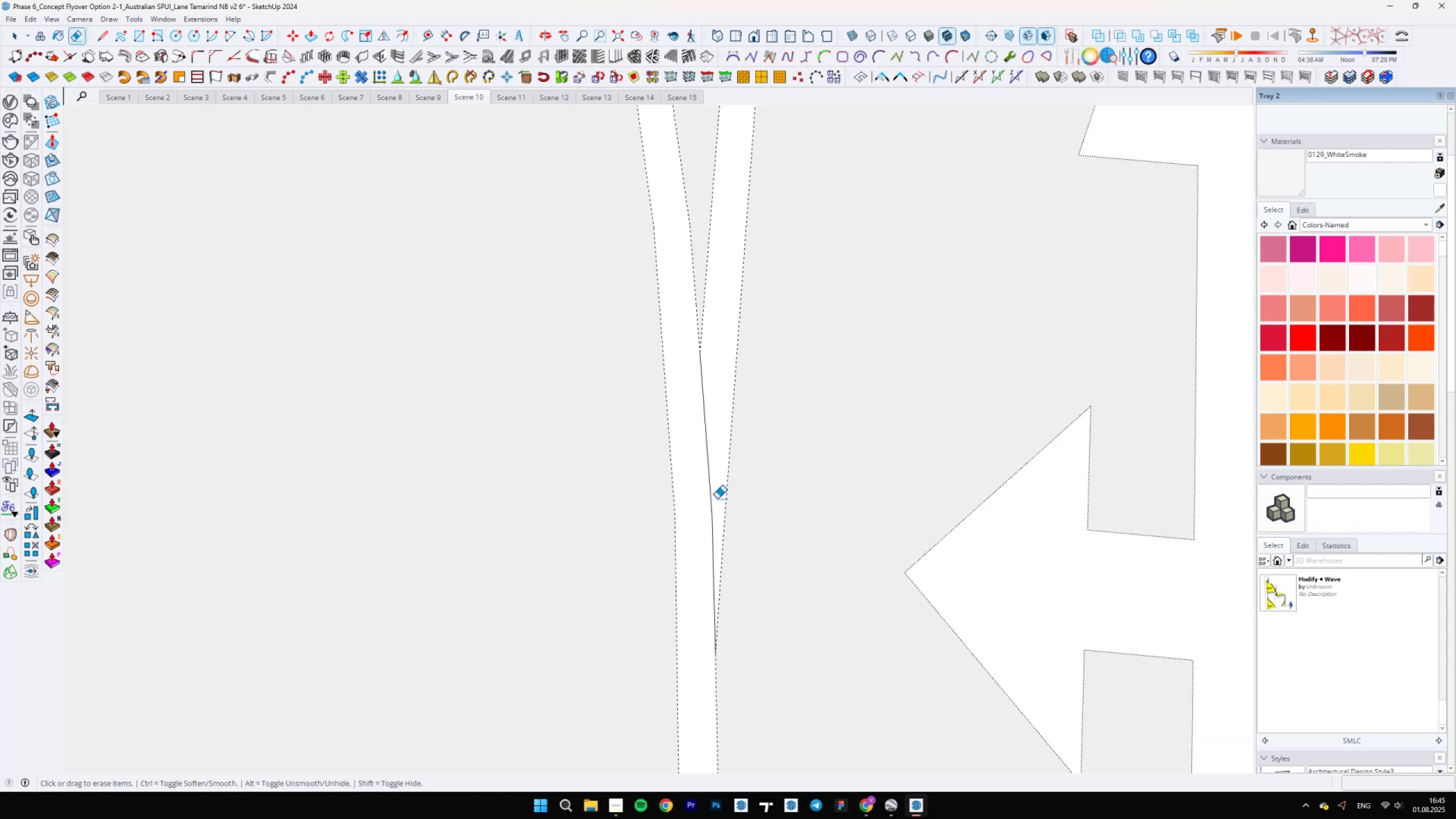 
left_click_drag(start_coordinate=[713, 493], to_coordinate=[712, 559])
 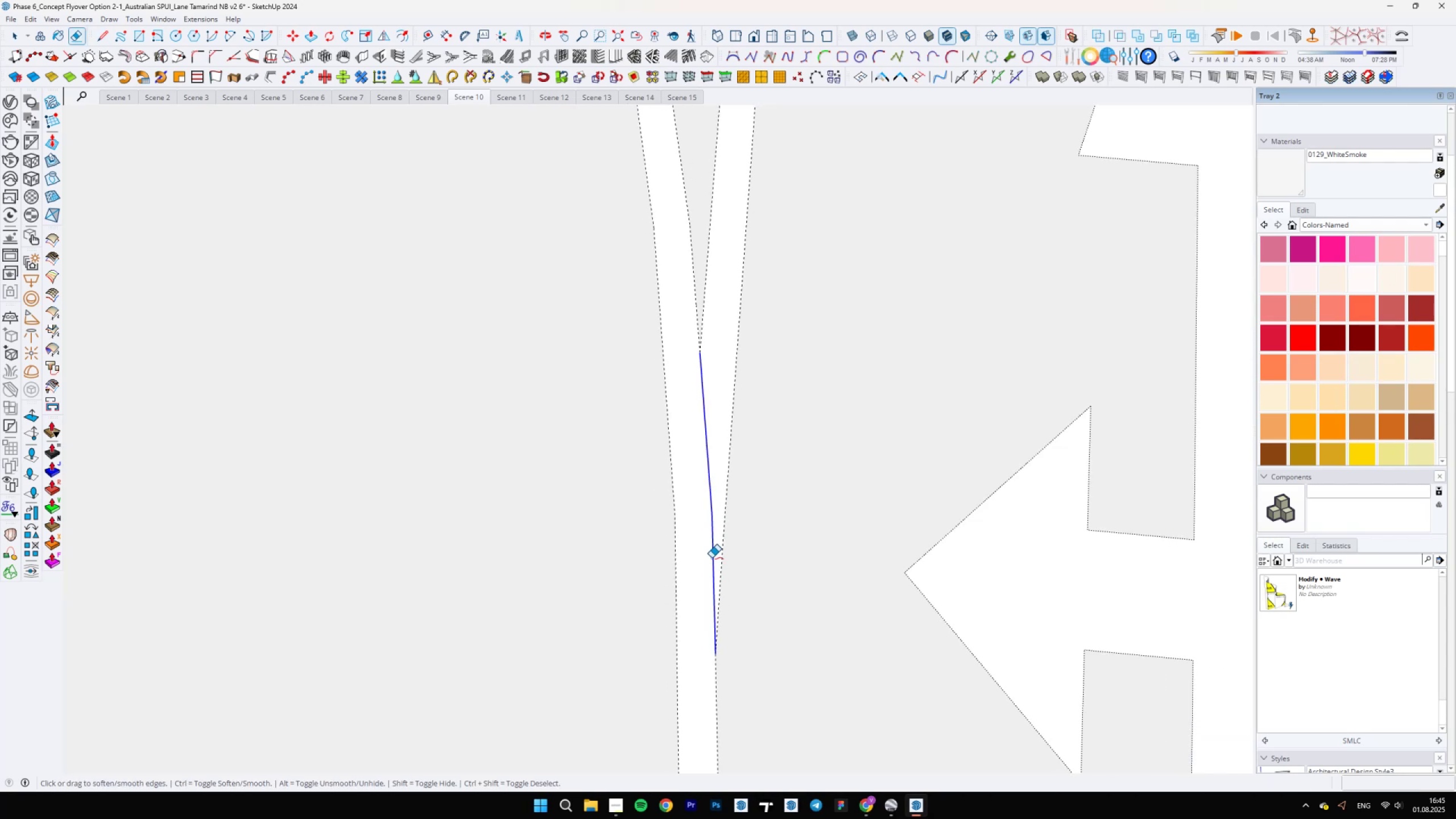 
key(Space)
 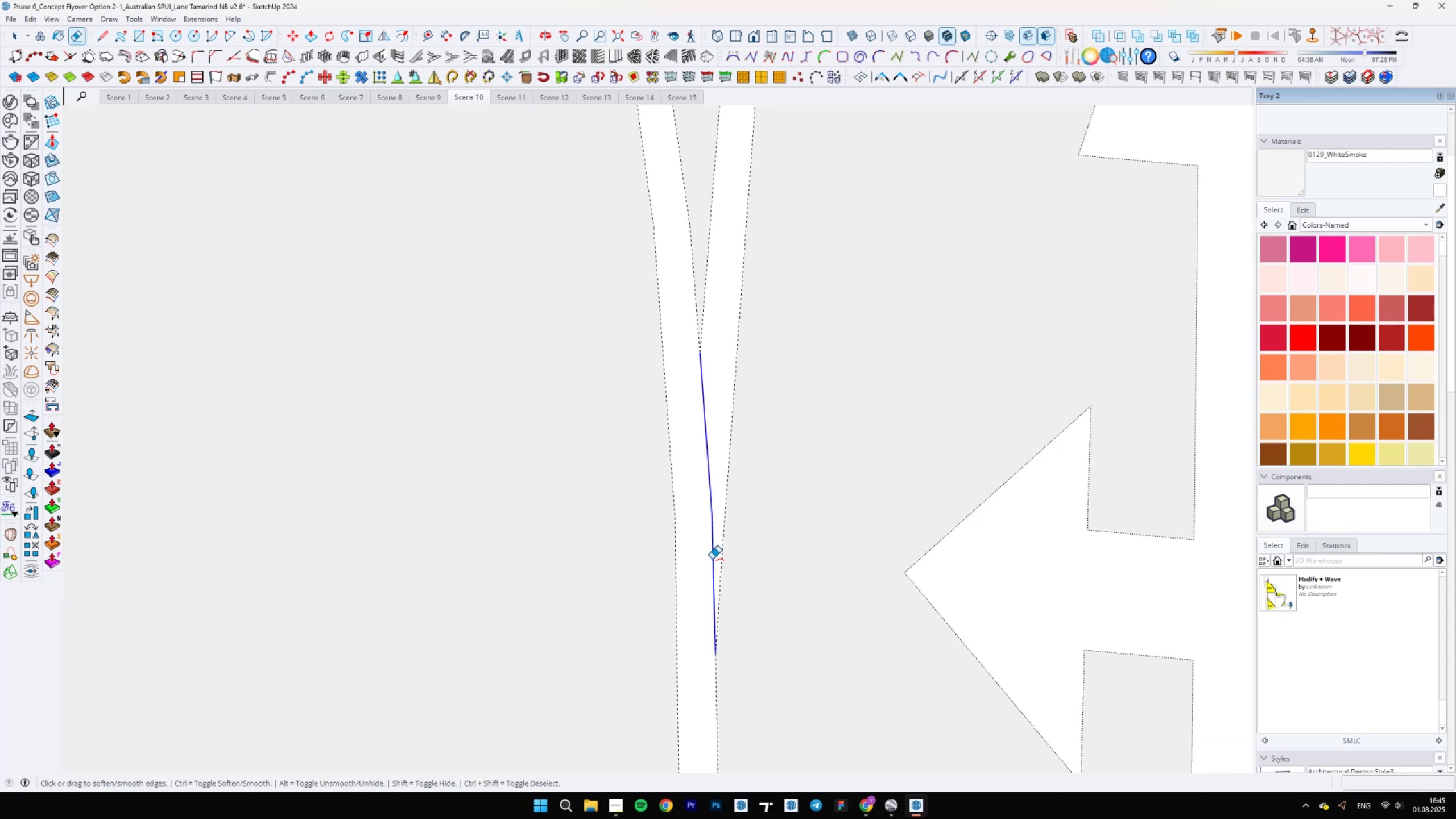 
scroll: coordinate [710, 570], scroll_direction: down, amount: 12.0
 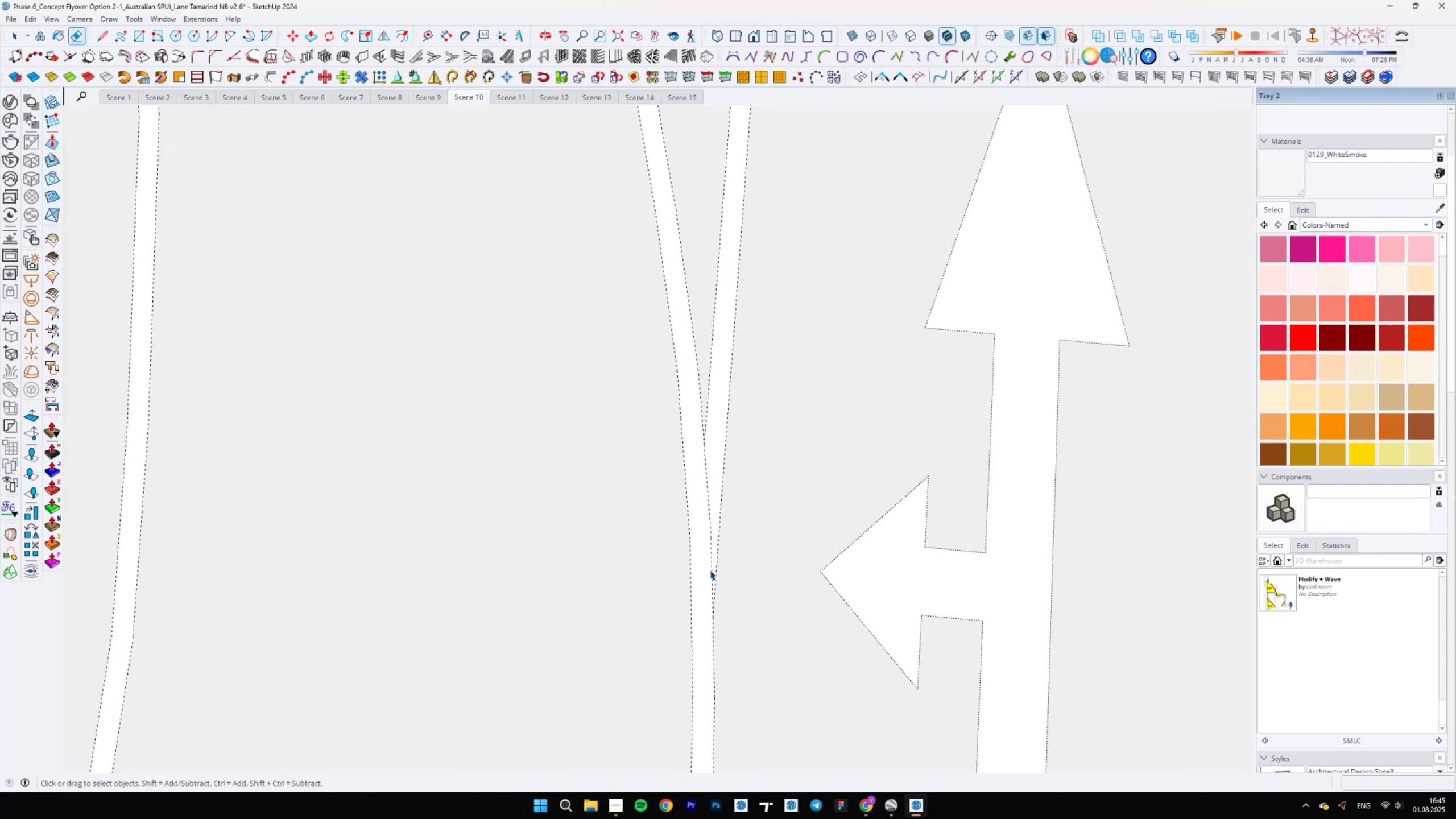 
key(E)
 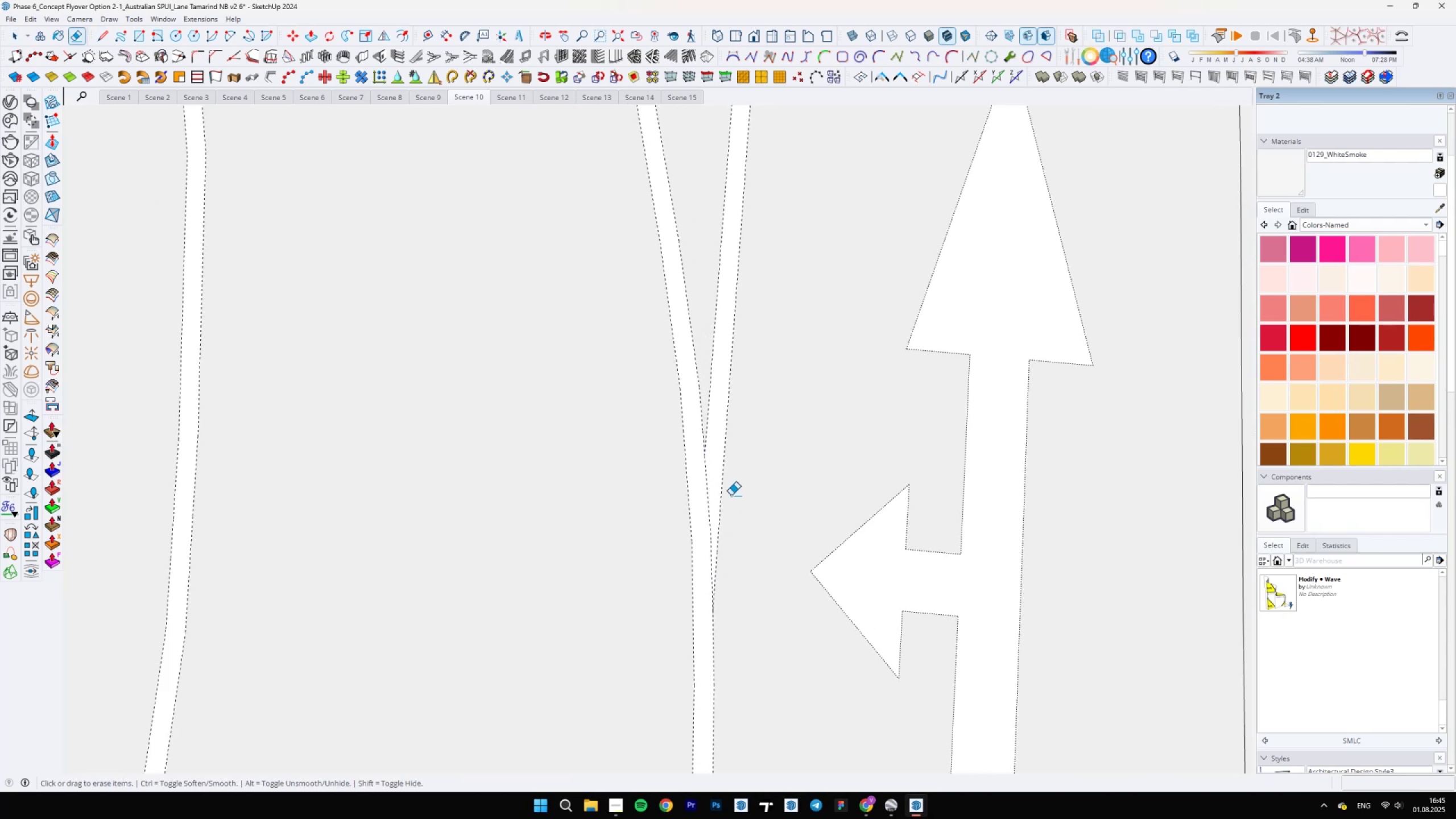 
left_click_drag(start_coordinate=[722, 479], to_coordinate=[705, 400])
 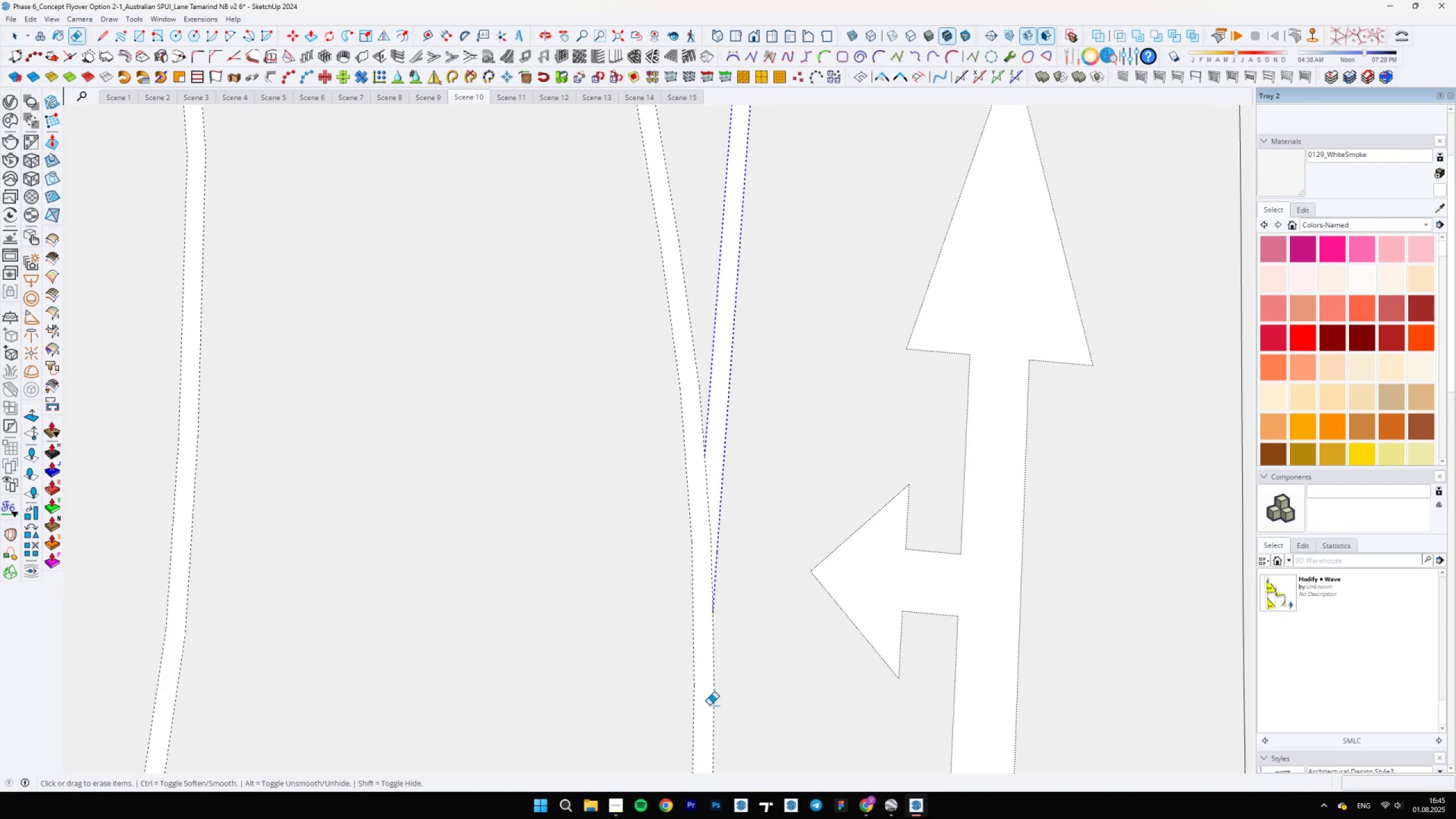 
scroll: coordinate [685, 509], scroll_direction: down, amount: 16.0
 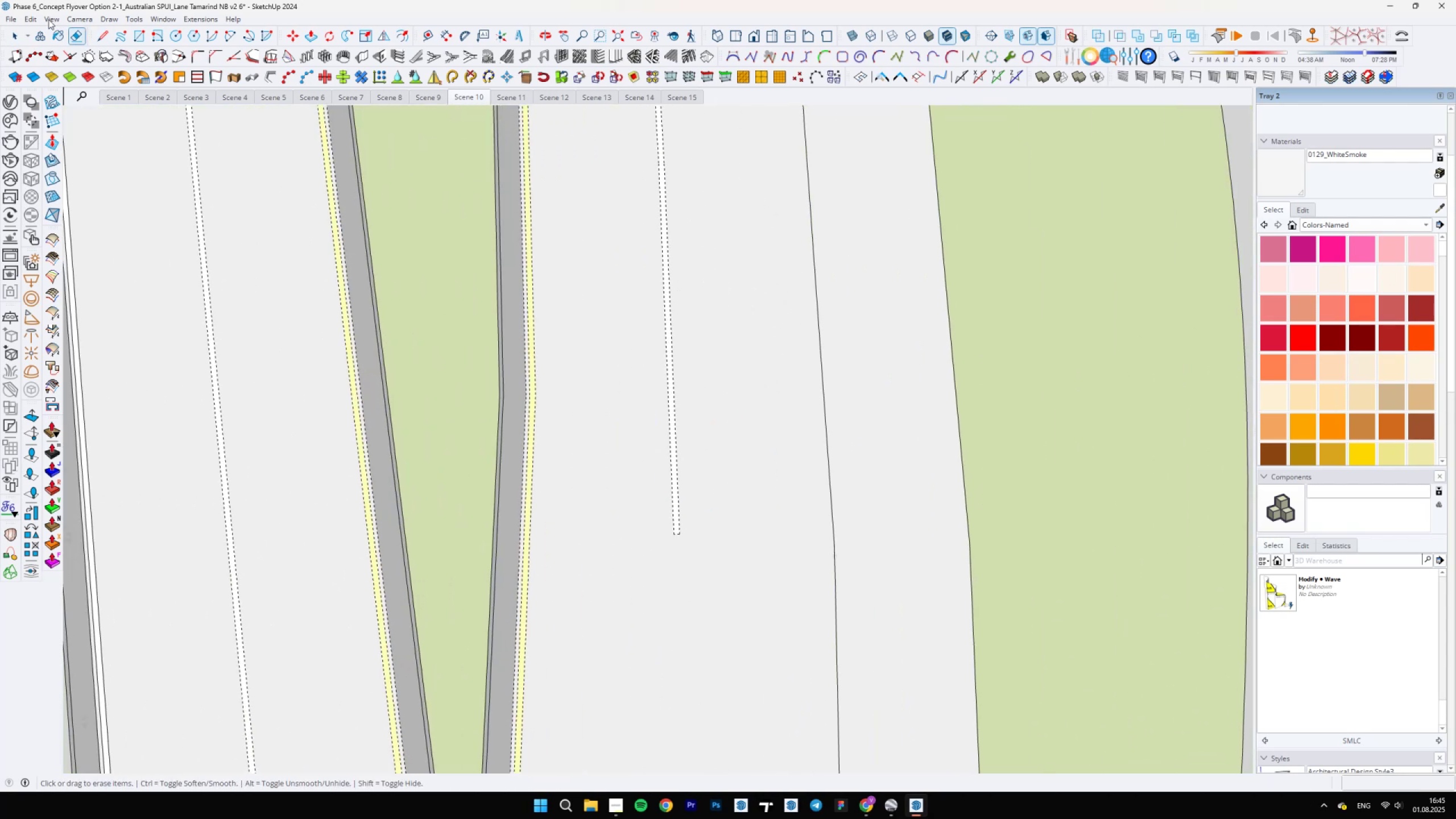 
double_click([77, 67])
 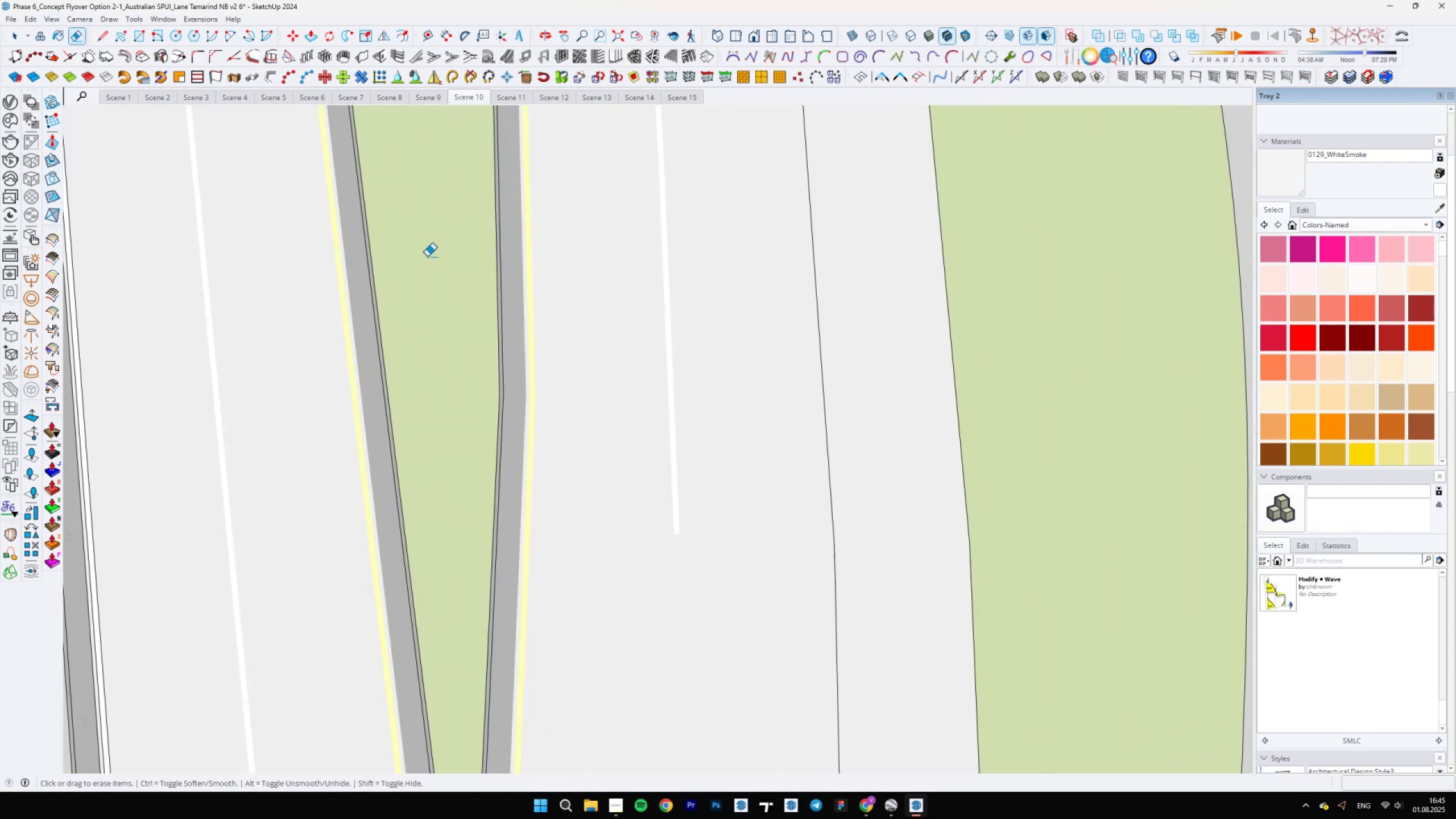 
scroll: coordinate [741, 564], scroll_direction: down, amount: 28.0
 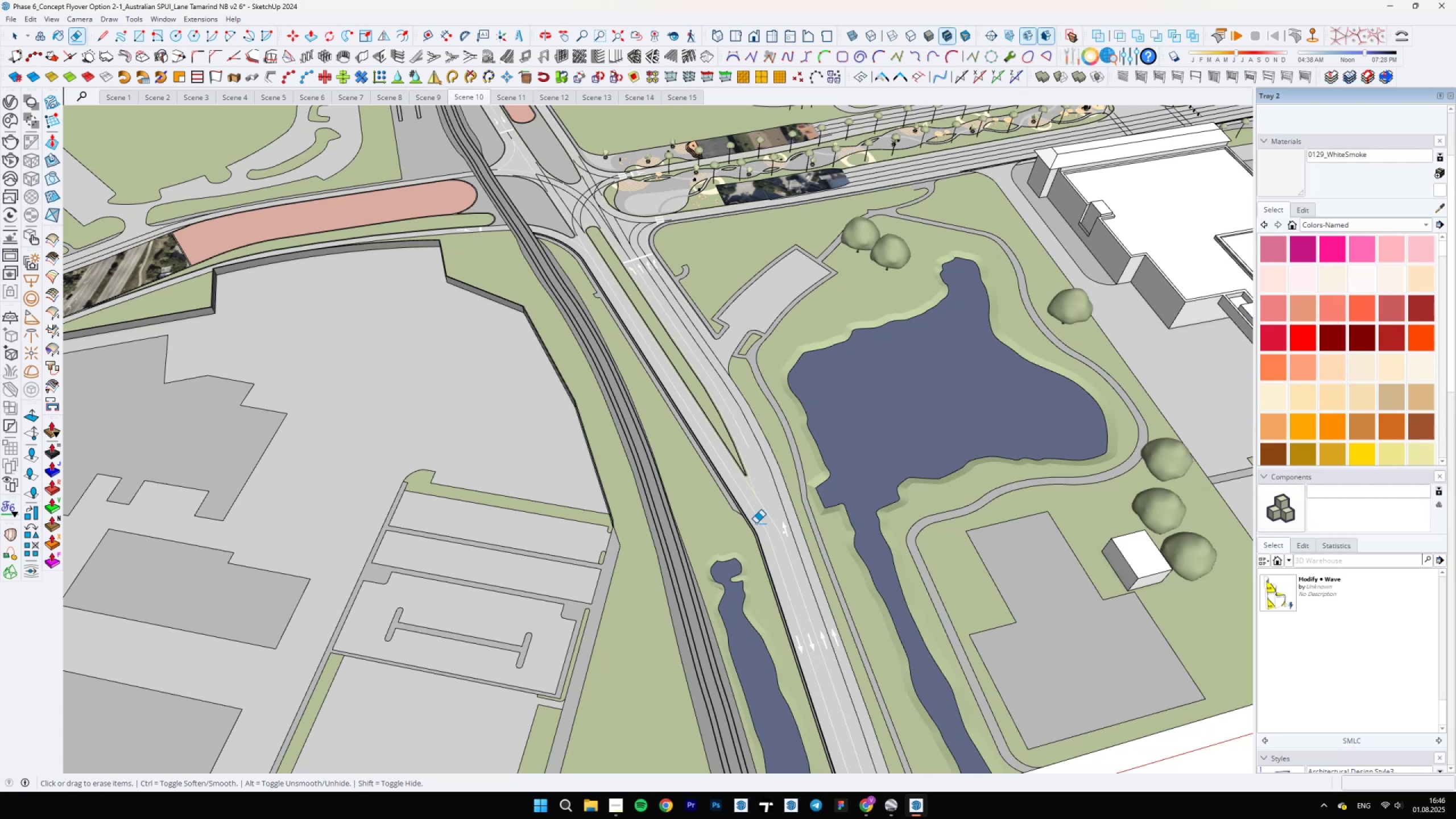 
wait(46.22)
 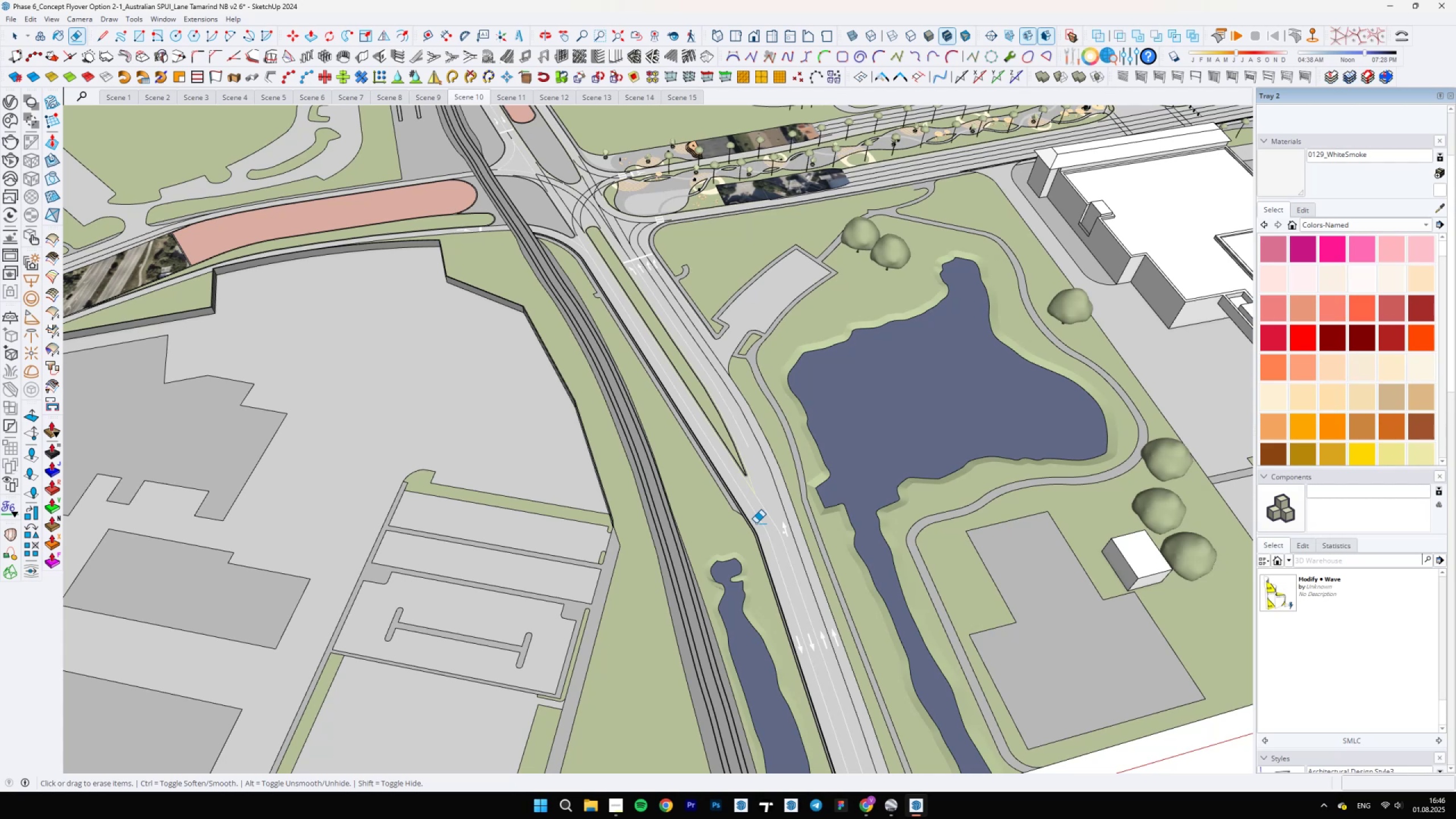 
scroll: coordinate [777, 445], scroll_direction: up, amount: 7.0
 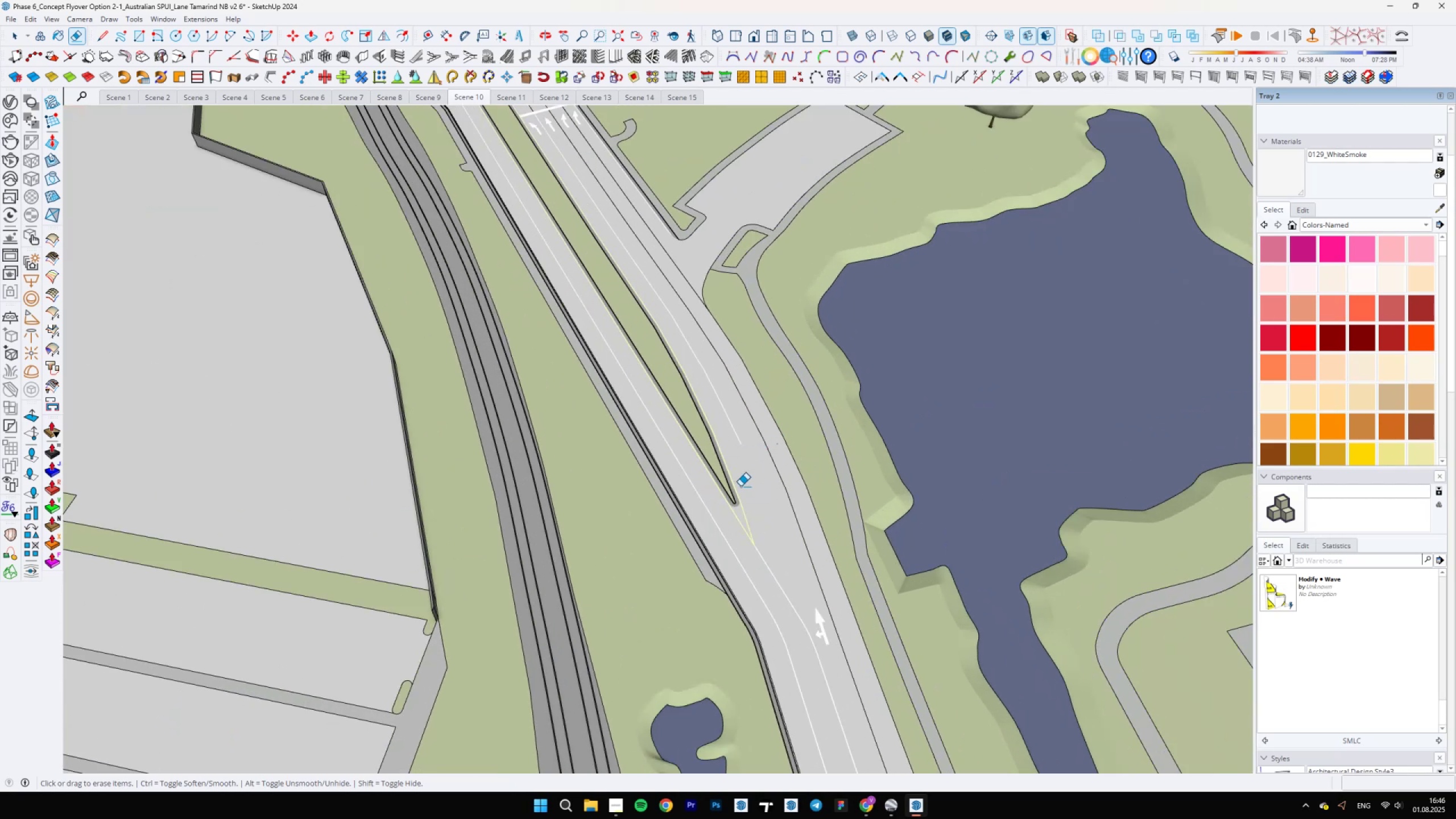 
scroll: coordinate [758, 225], scroll_direction: down, amount: 21.0
 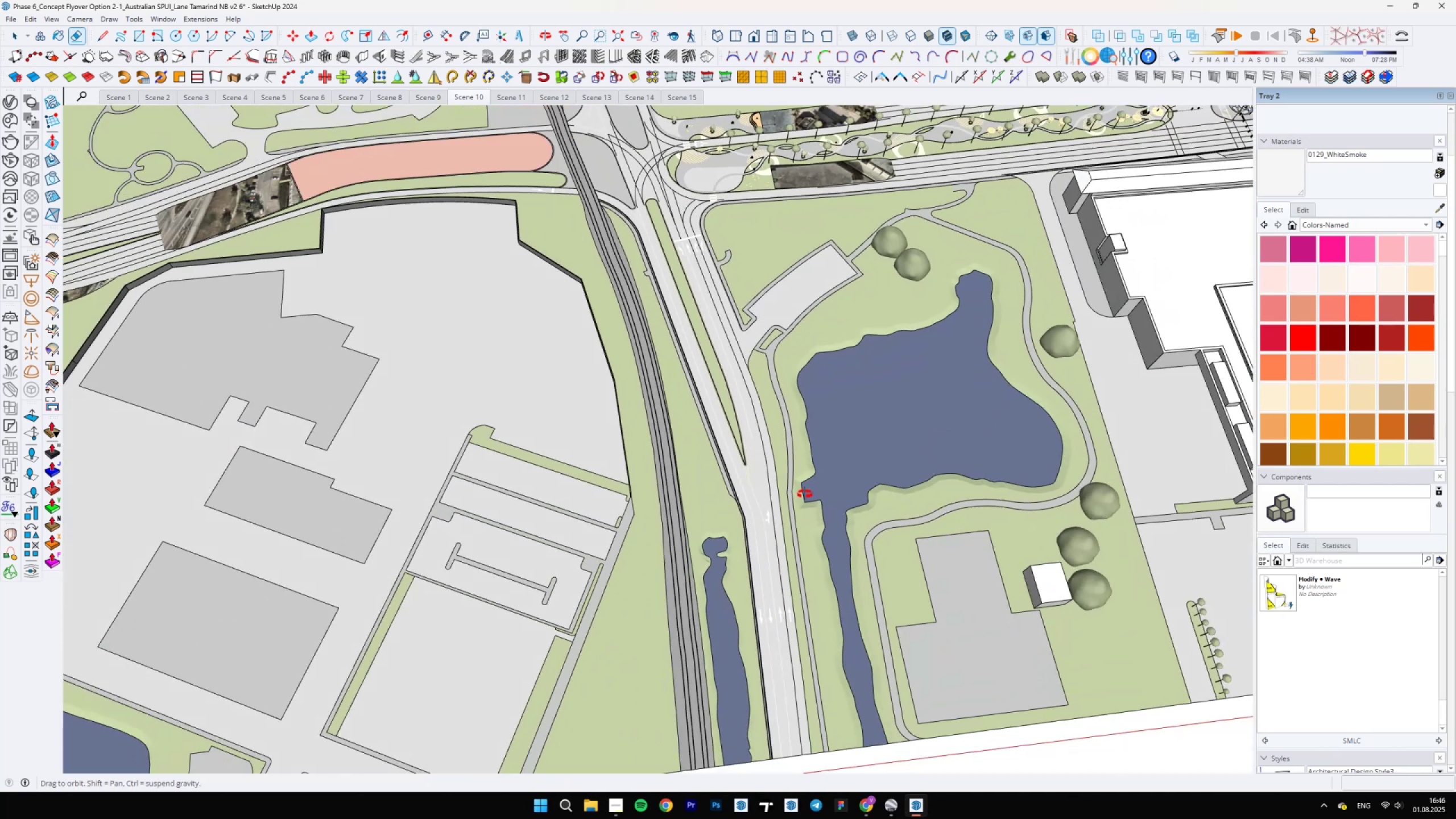 
scroll: coordinate [646, 363], scroll_direction: up, amount: 17.0
 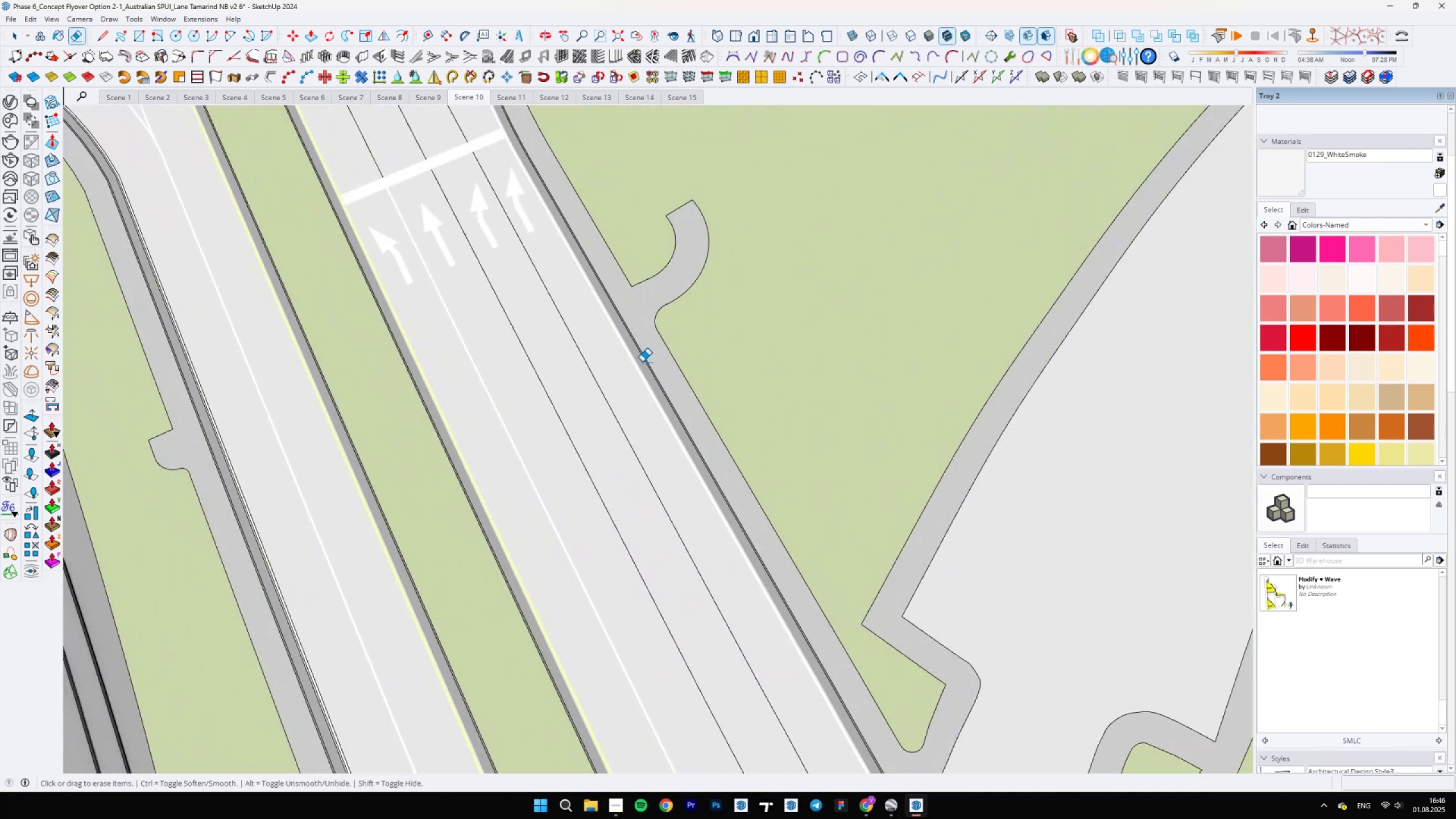 
scroll: coordinate [486, 210], scroll_direction: down, amount: 18.0
 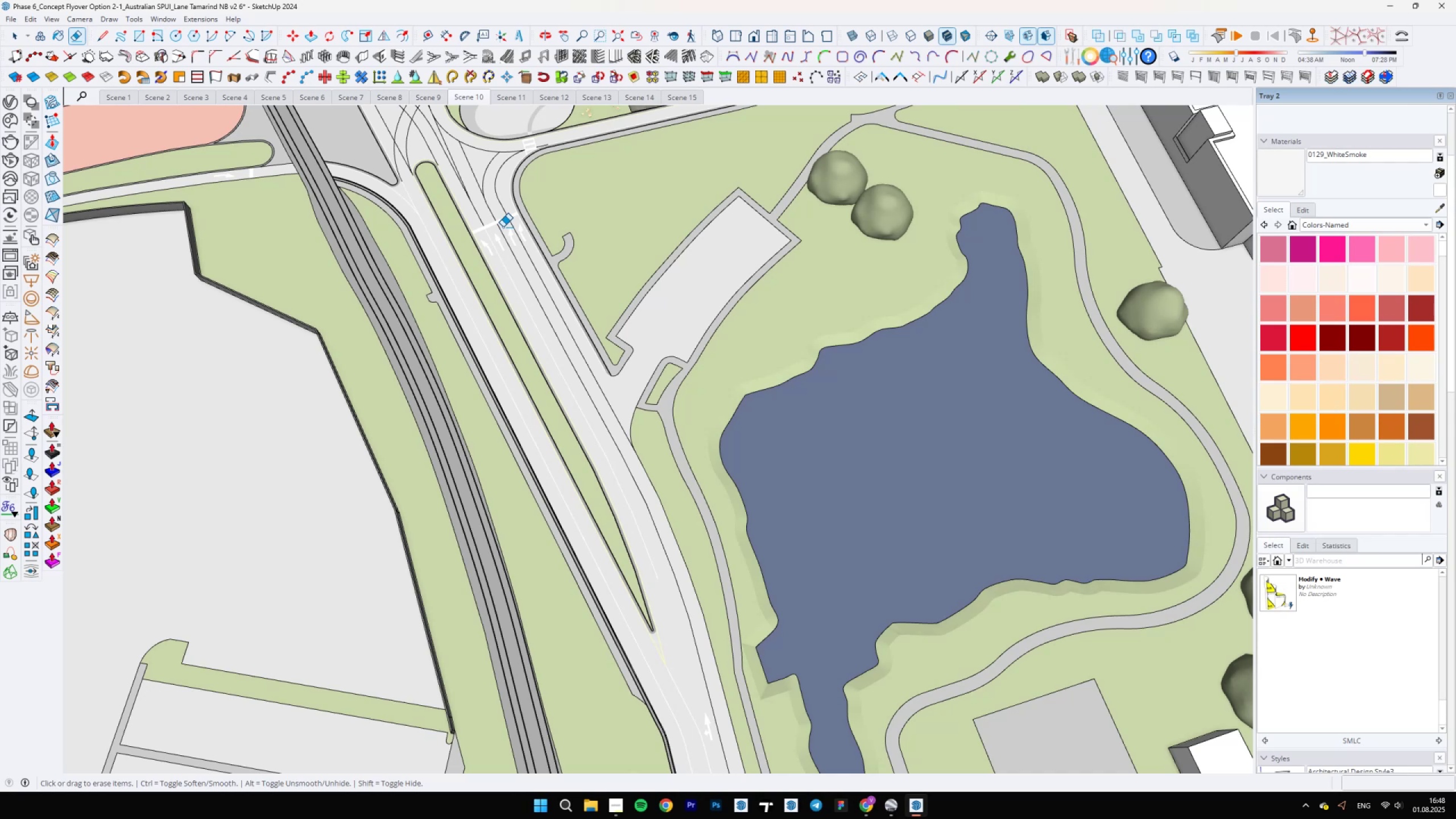 
wait(87.57)
 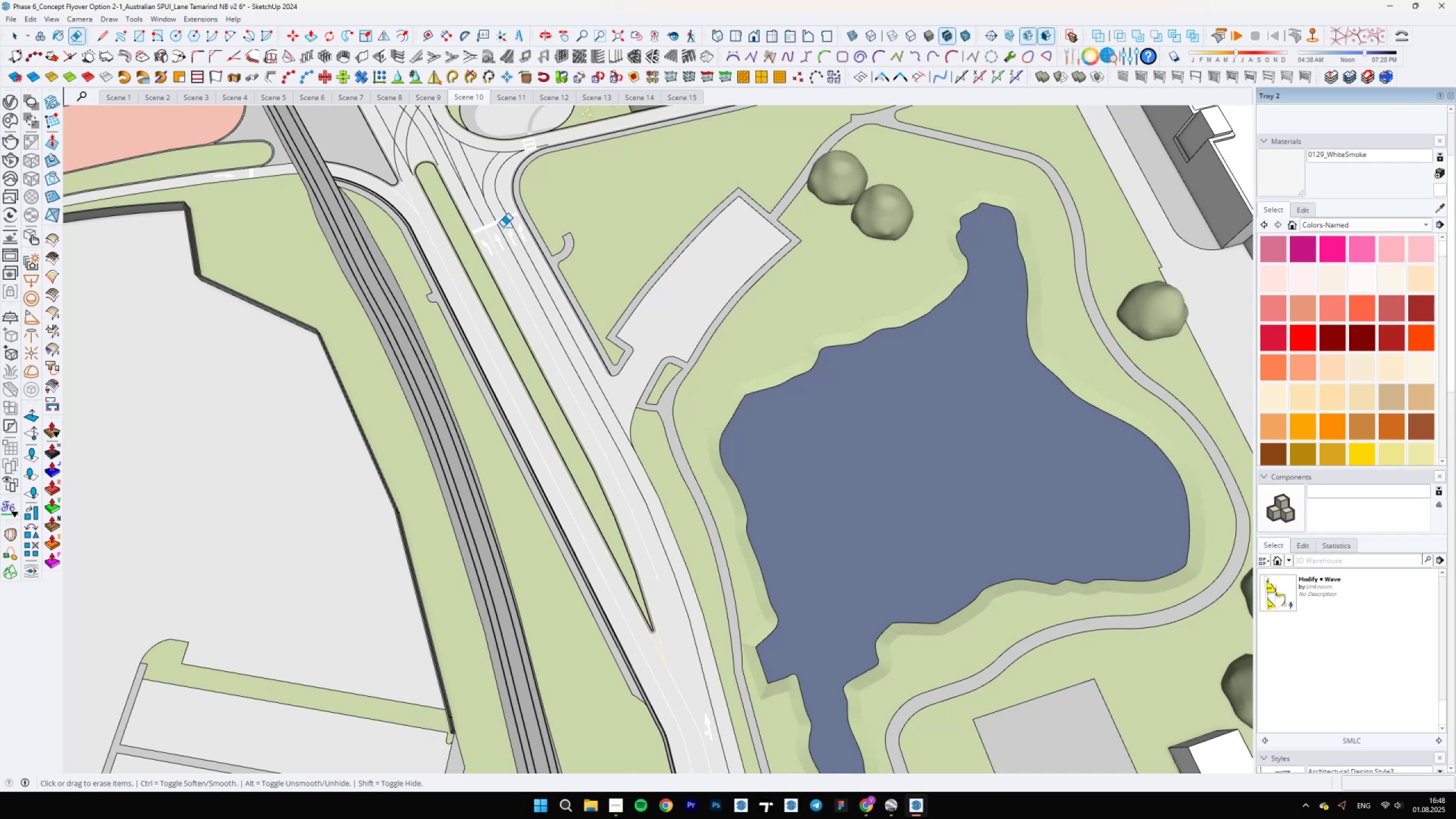 
scroll: coordinate [561, 196], scroll_direction: up, amount: 16.0
 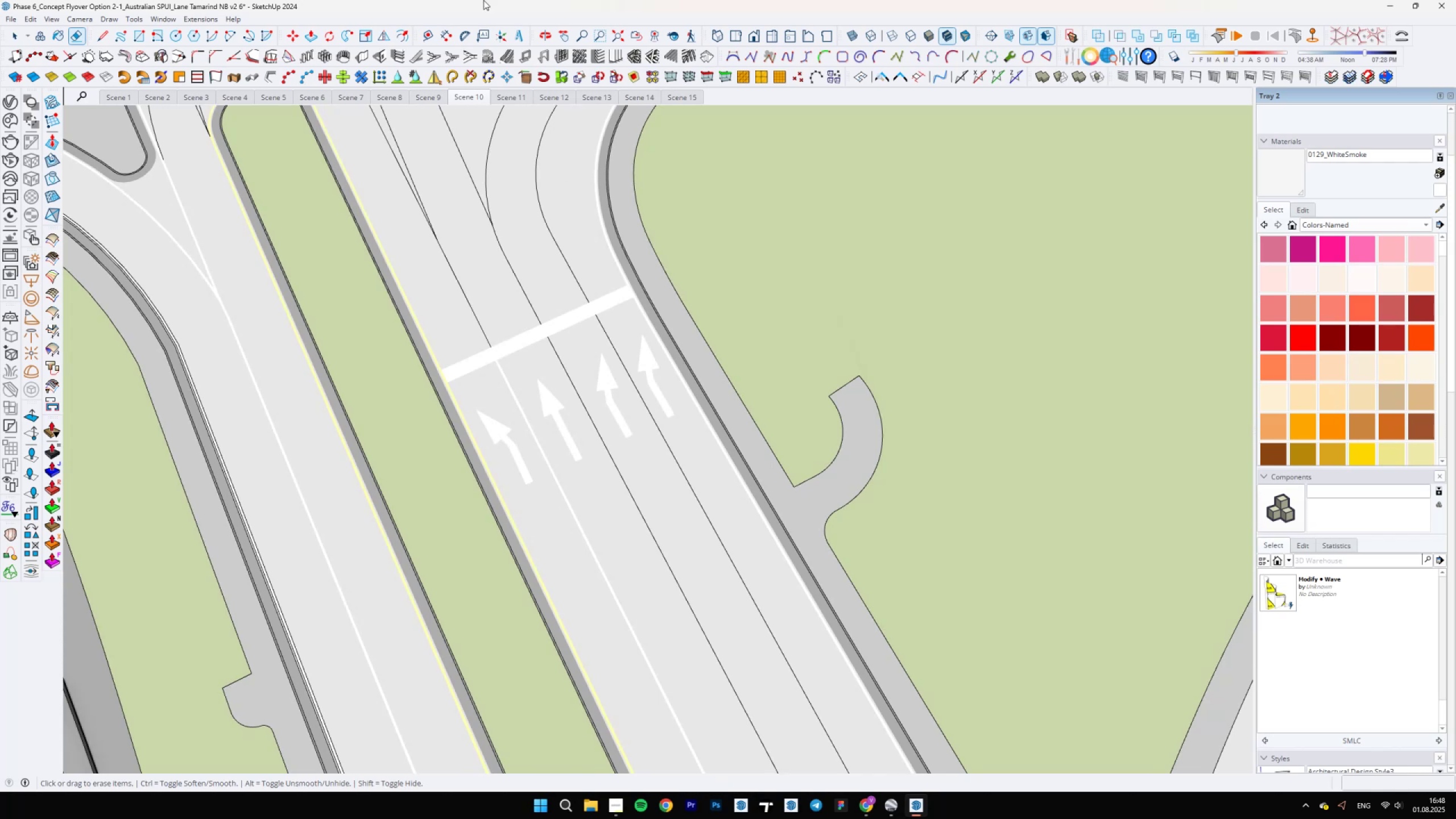 
left_click([52, 15])
 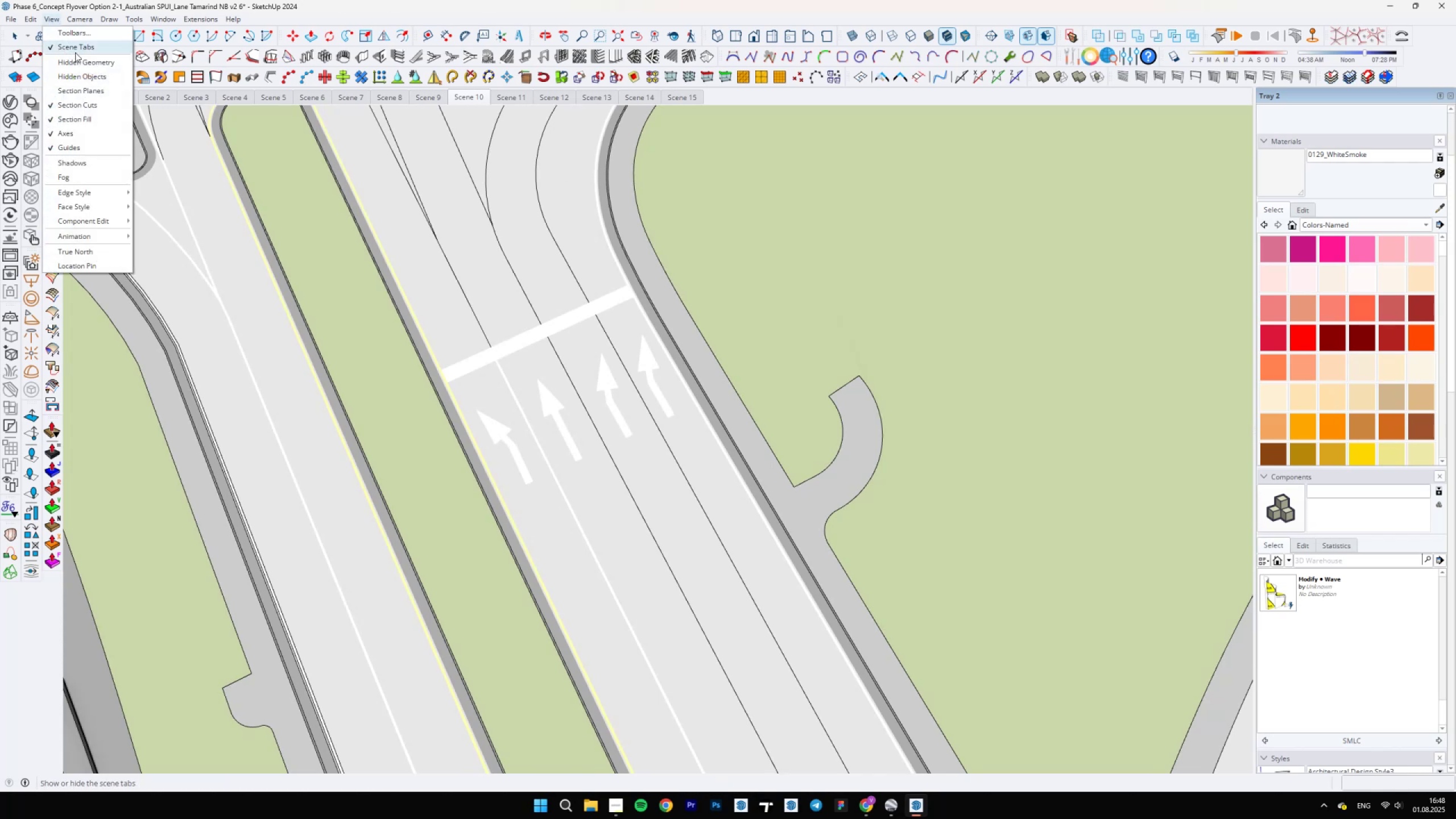 
left_click([76, 60])
 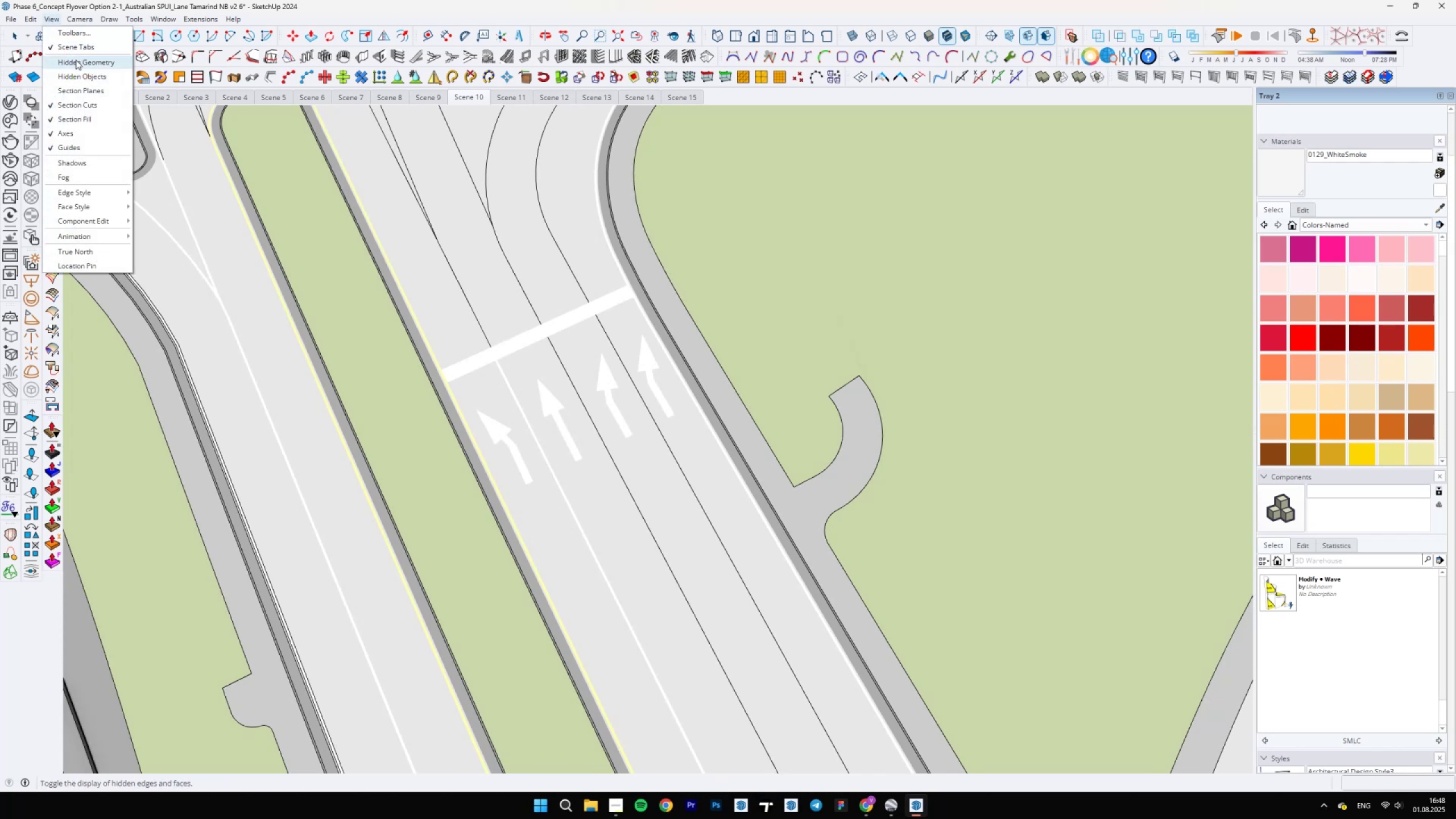 
key(Space)
 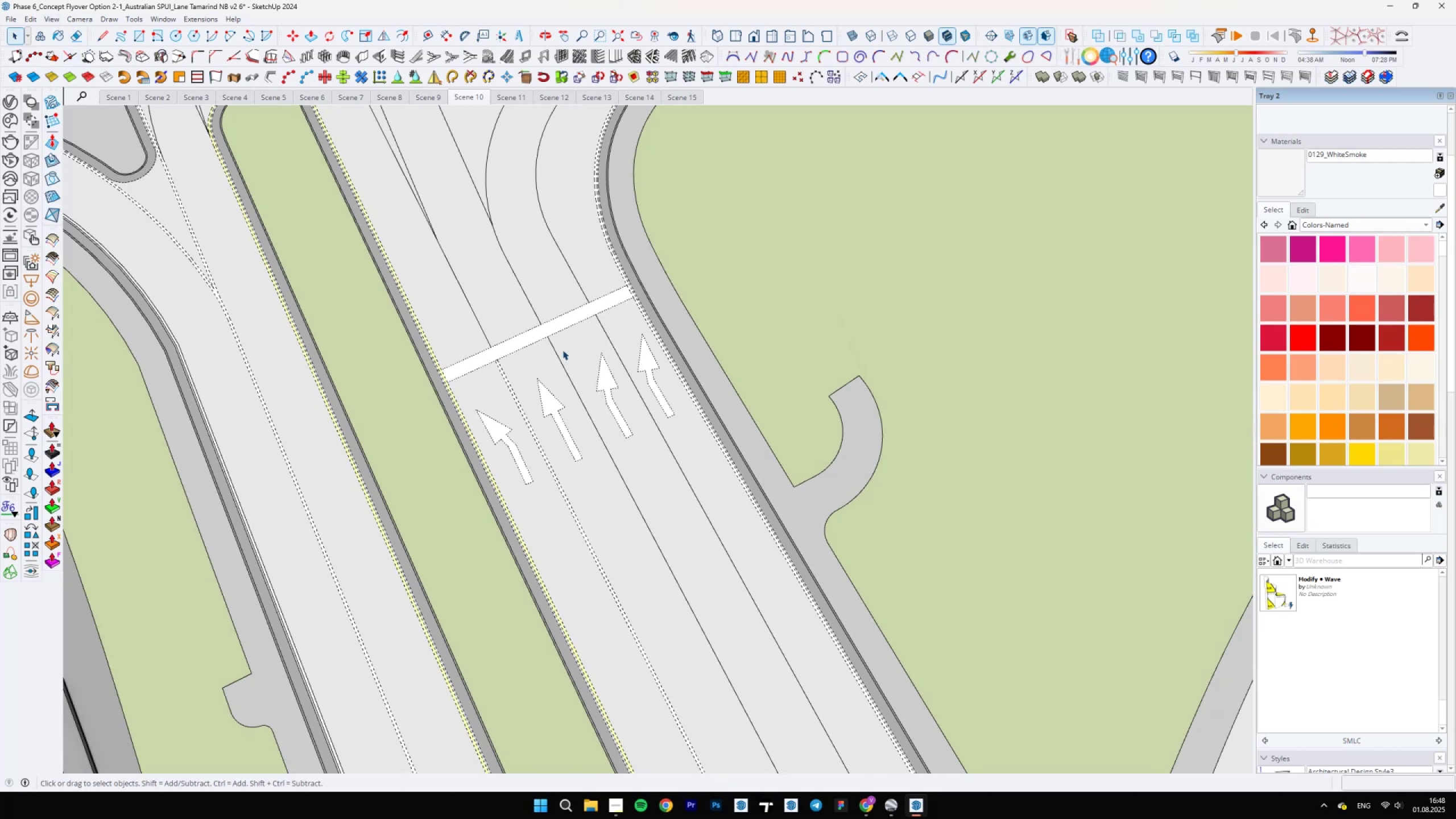 
left_click([552, 350])
 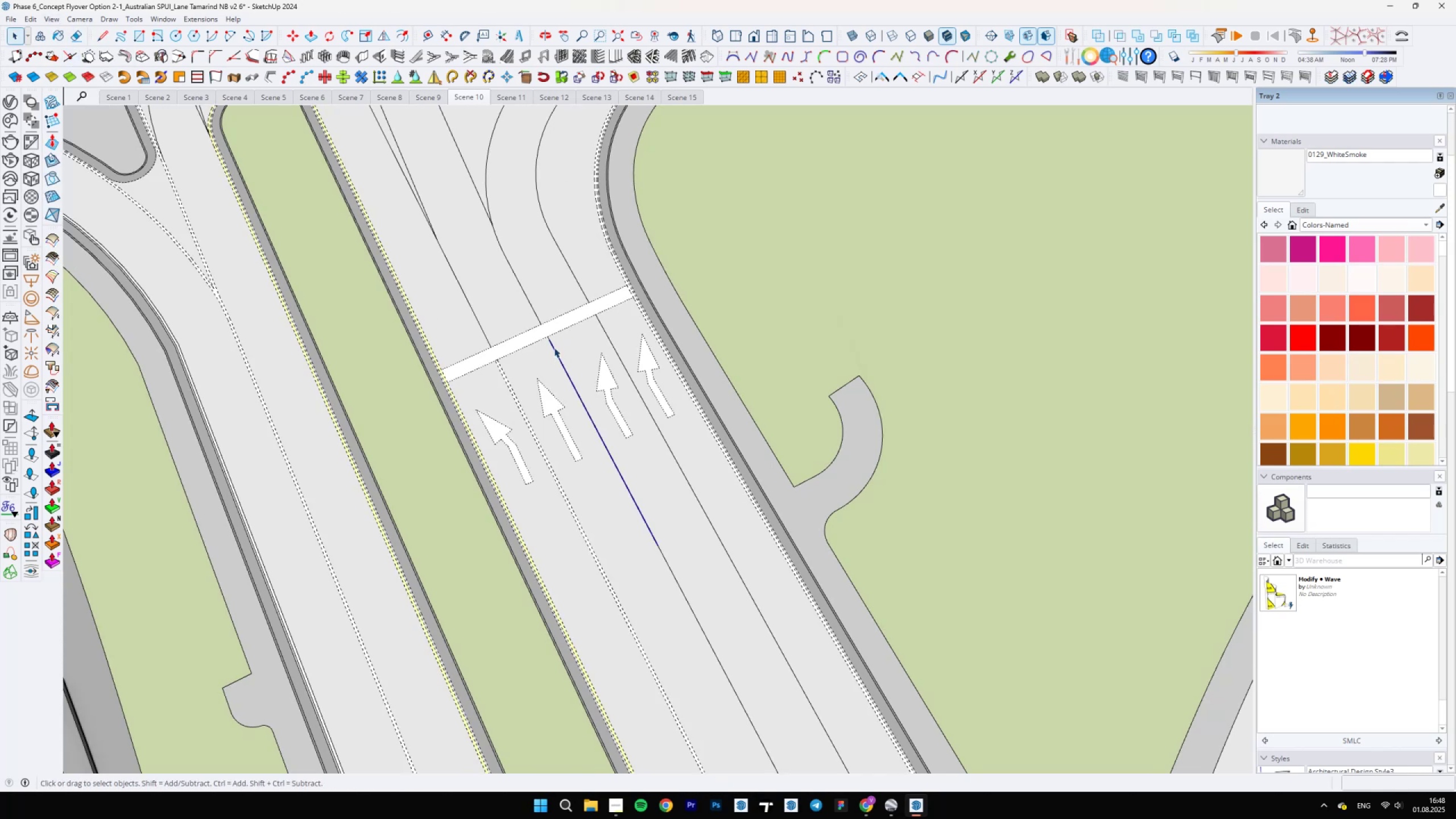 
key(Control+ControlLeft)
 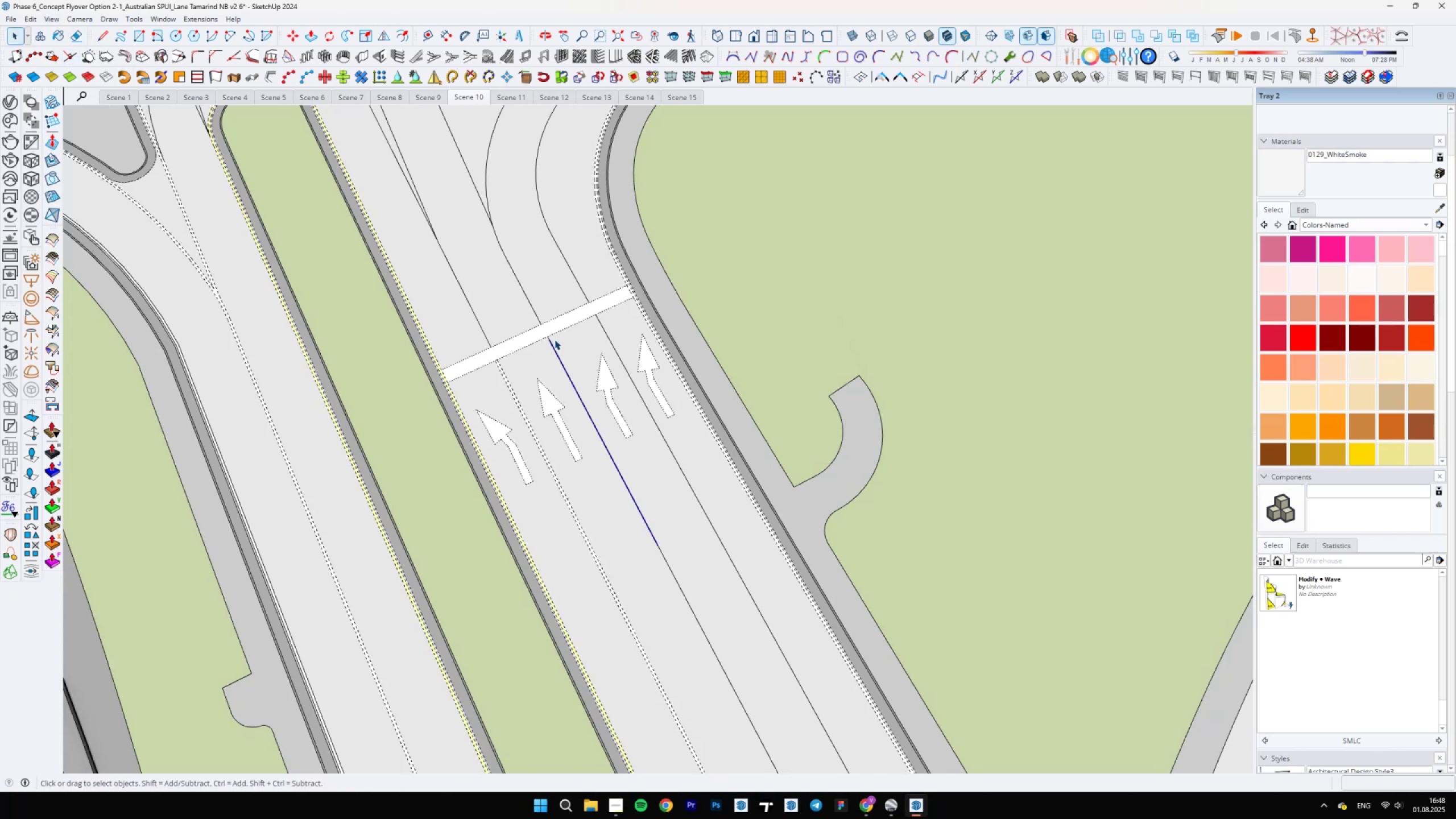 
scroll: coordinate [558, 353], scroll_direction: up, amount: 12.0
 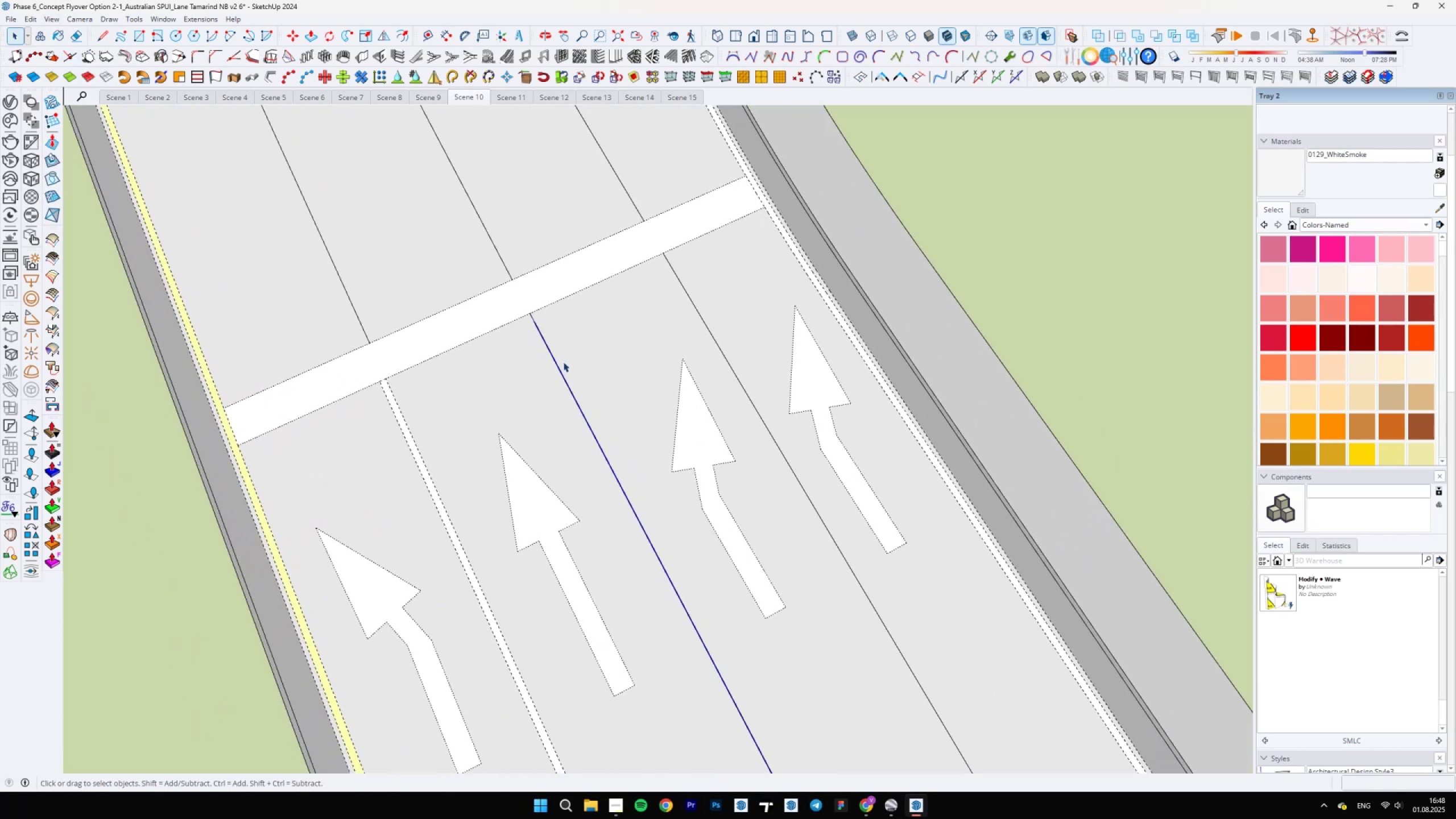 
key(Delete)
 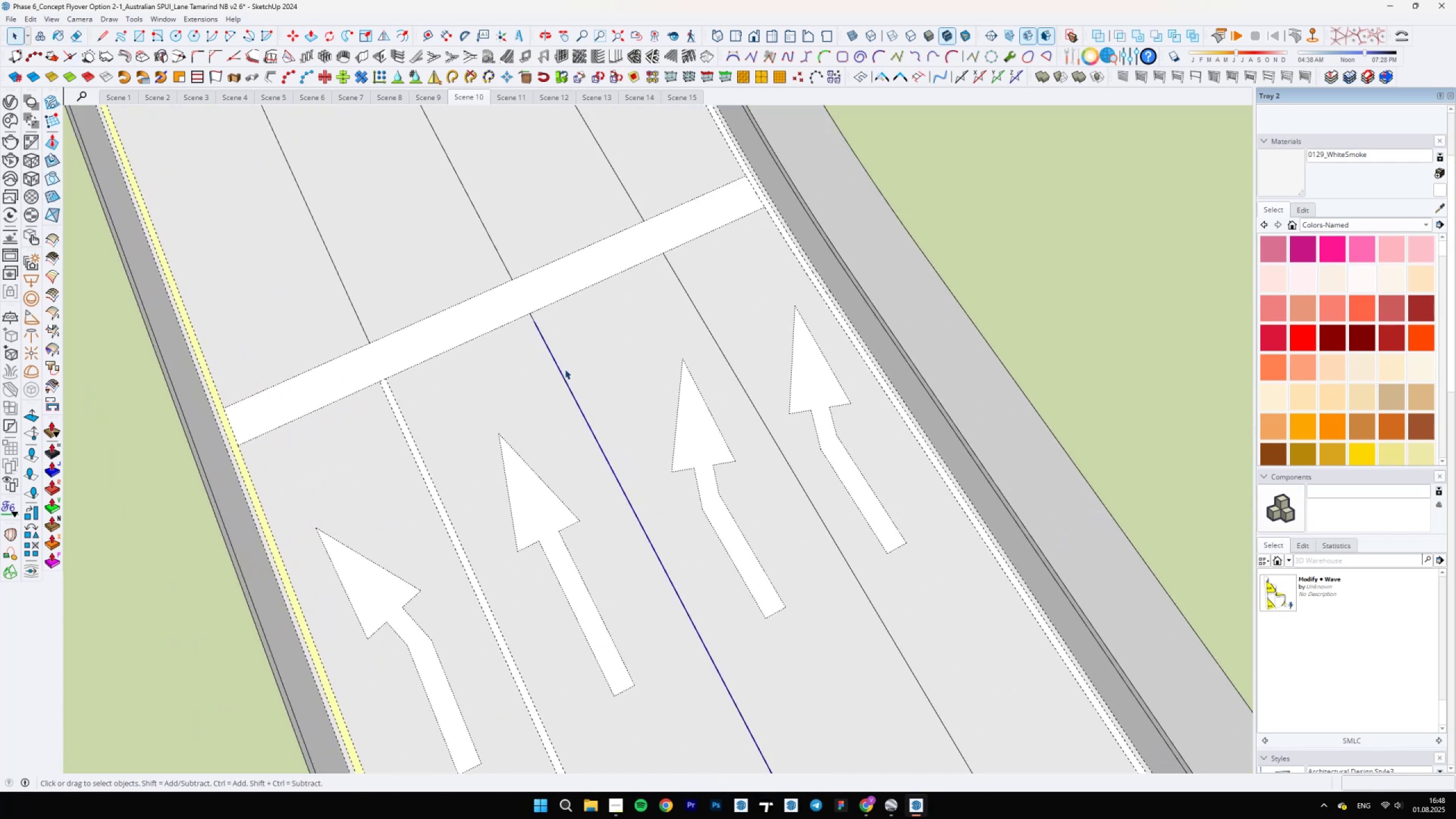 
scroll: coordinate [564, 370], scroll_direction: down, amount: 6.0
 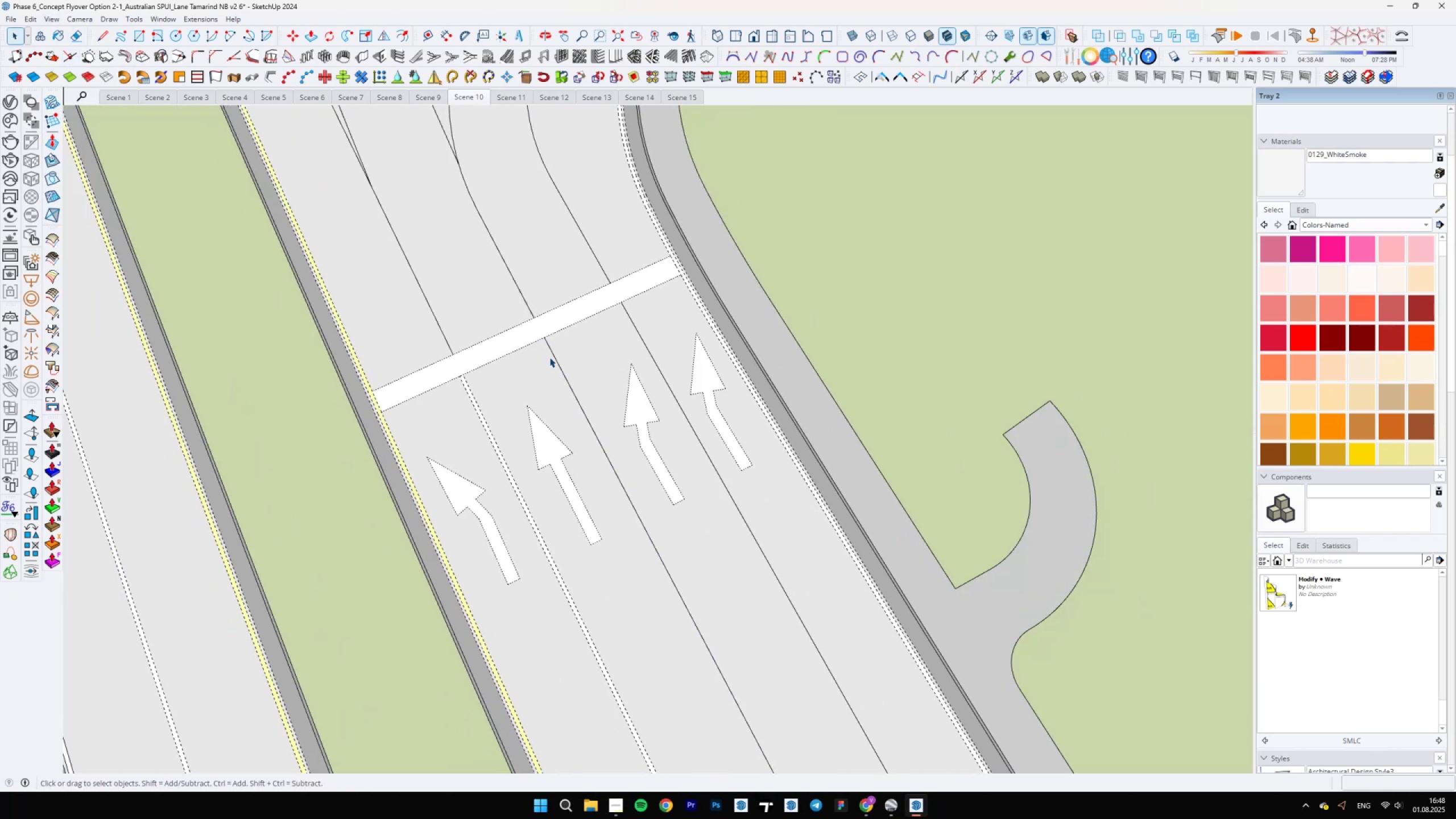 
left_click([552, 356])
 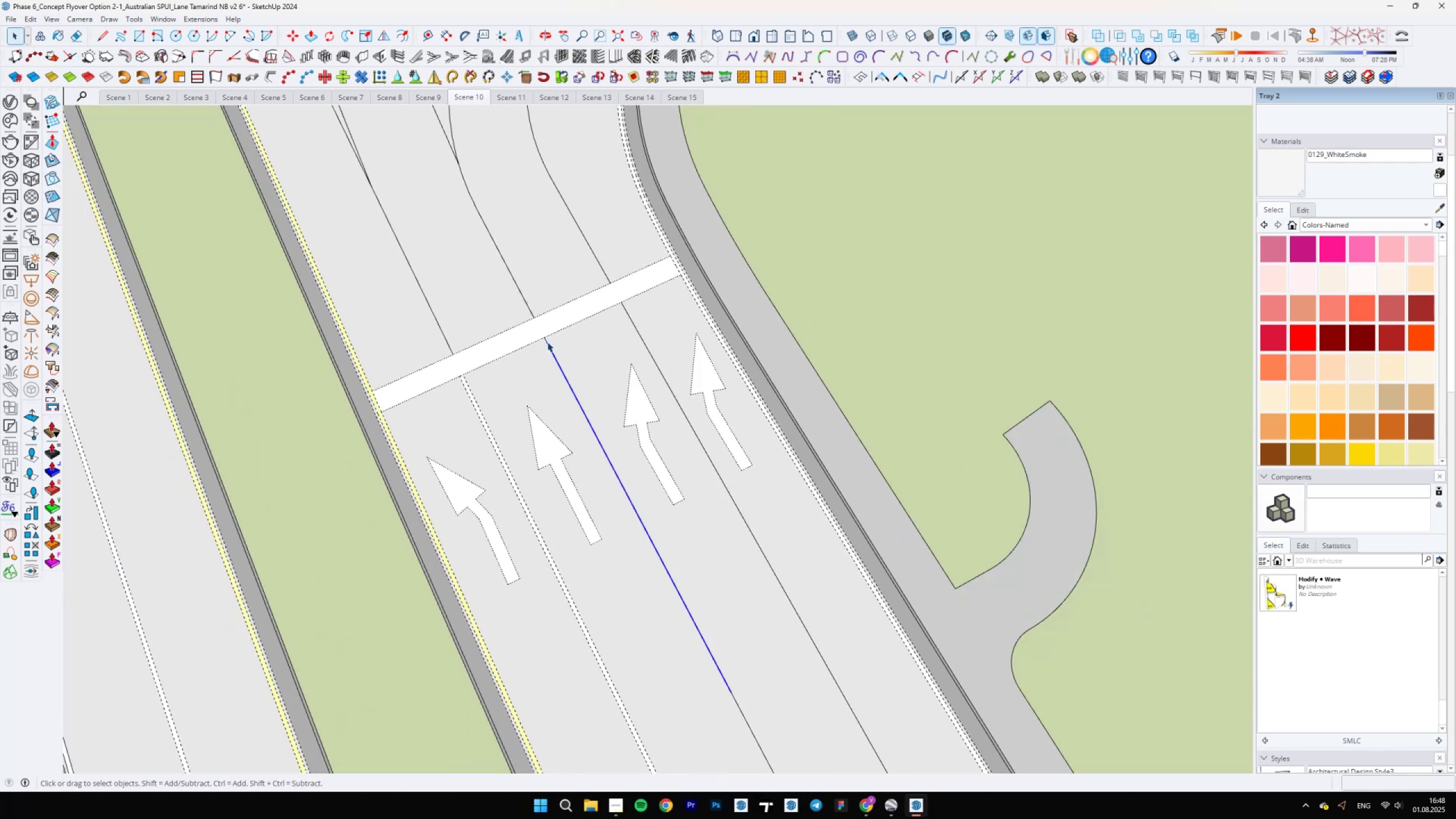 
scroll: coordinate [548, 341], scroll_direction: up, amount: 4.0
 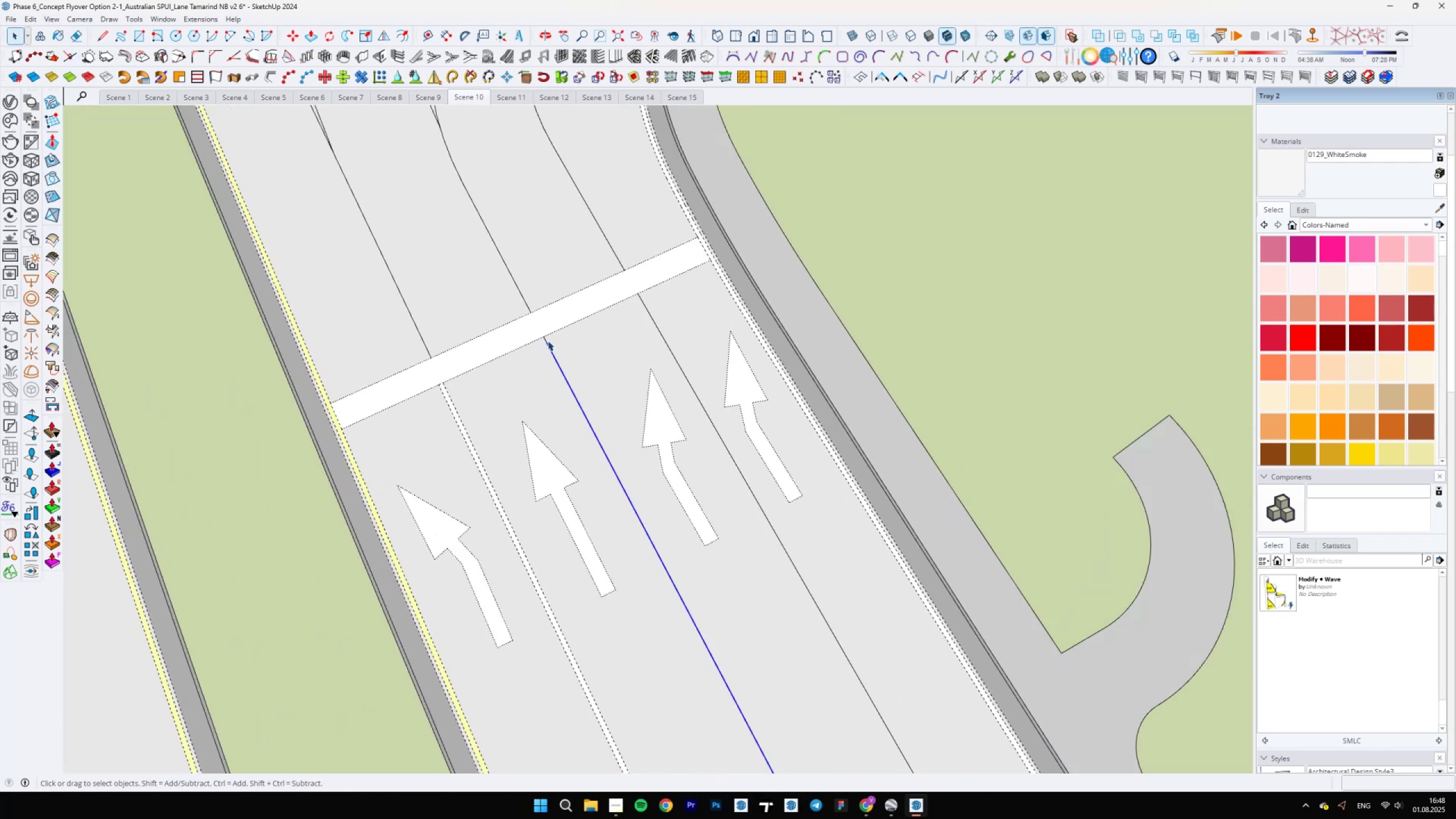 
hold_key(key=ControlLeft, duration=1.5)
left_click([544, 339])
 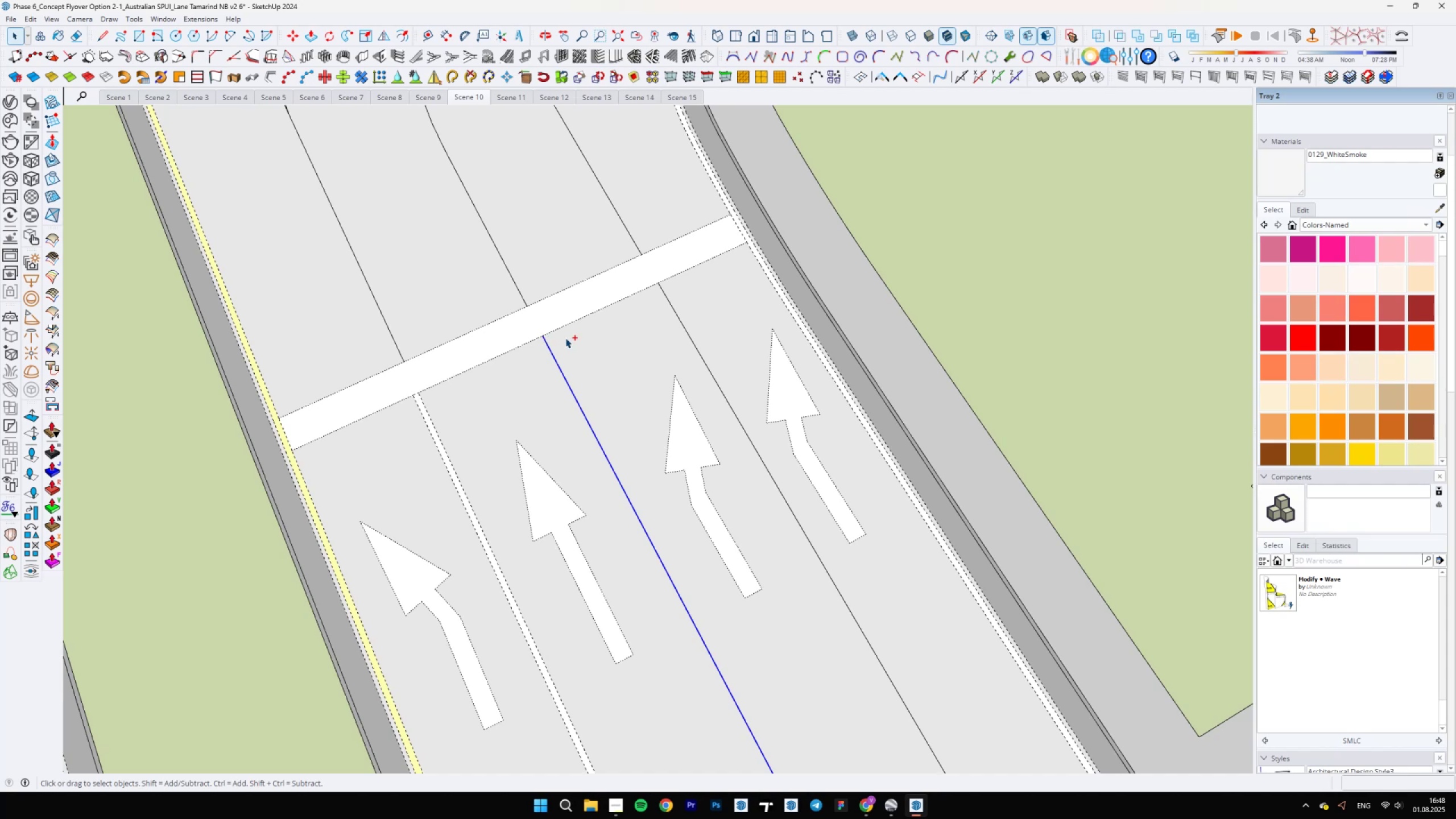 
scroll: coordinate [594, 383], scroll_direction: down, amount: 4.0
 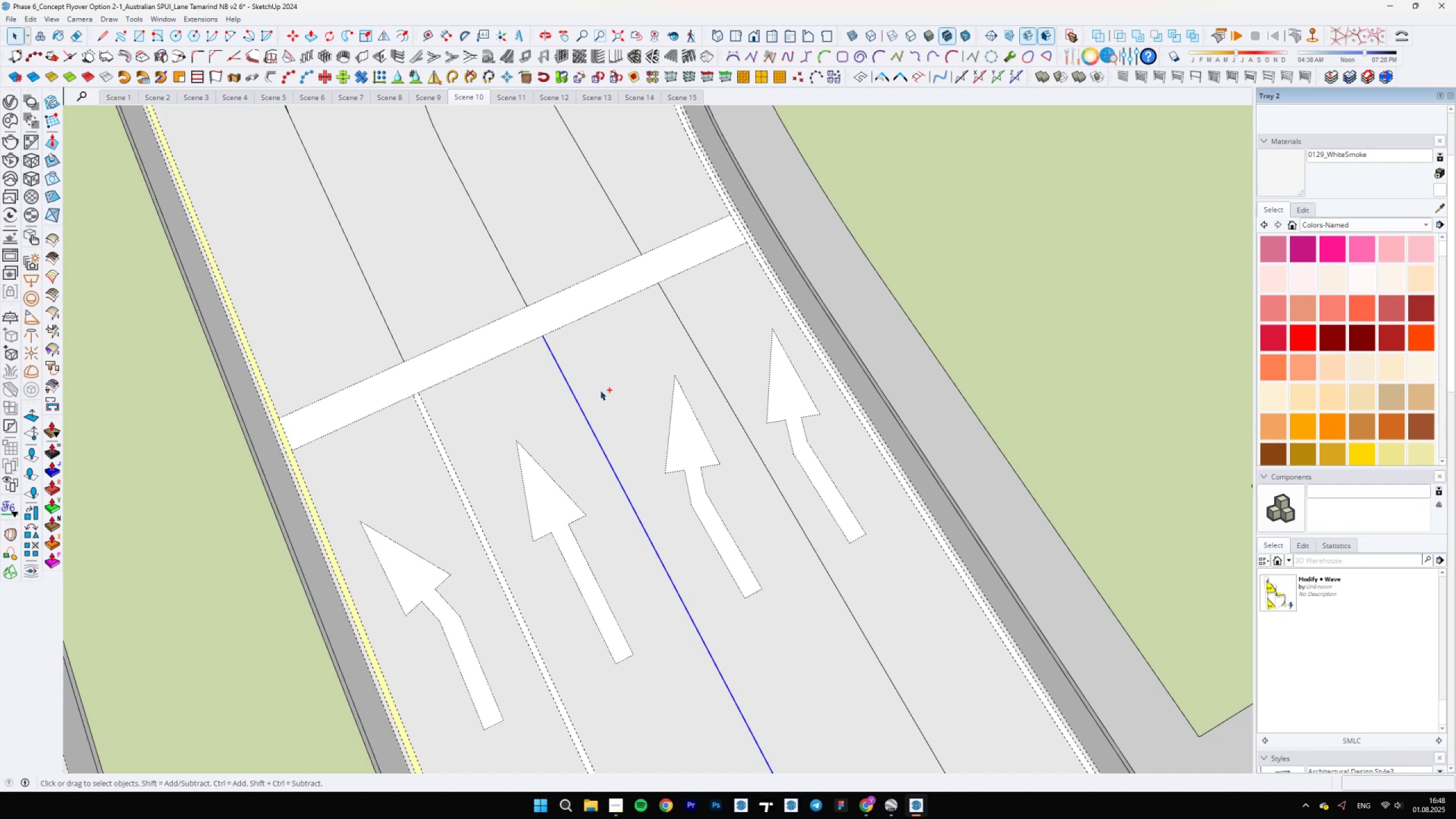 
hold_key(key=ShiftLeft, duration=0.42)
 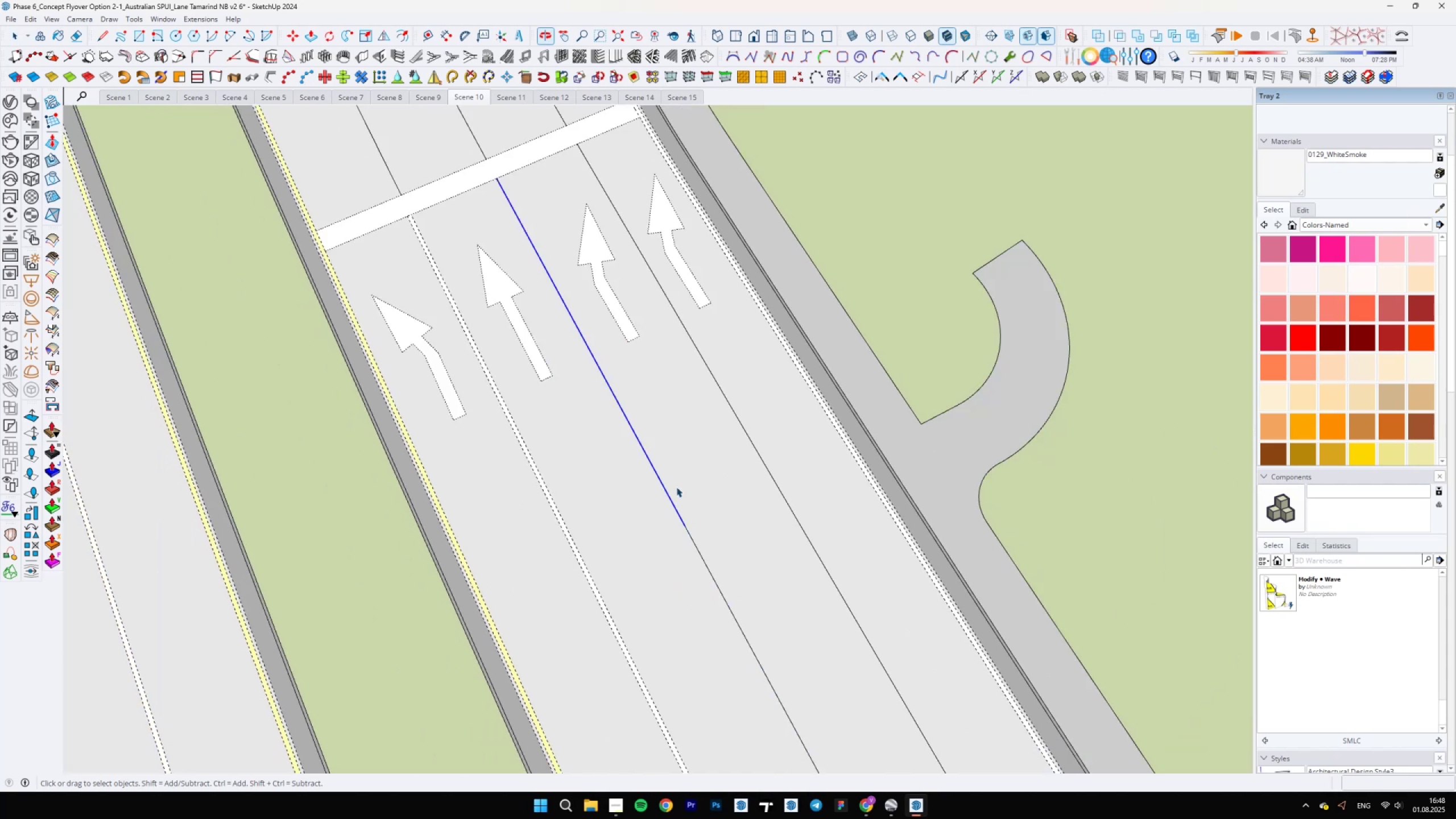 
hold_key(key=ControlLeft, duration=0.83)
left_click([693, 541])
 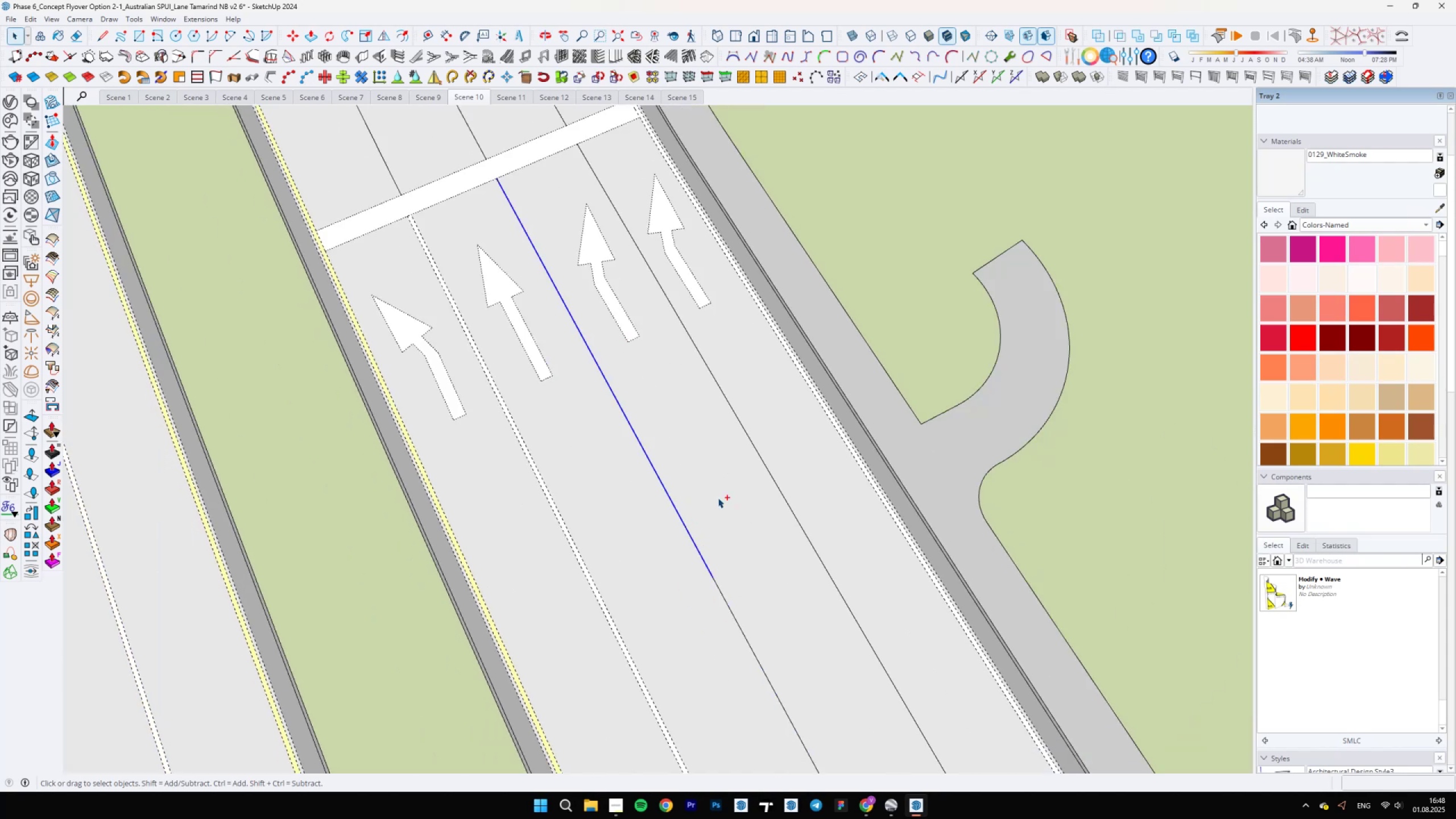 
scroll: coordinate [612, 358], scroll_direction: down, amount: 7.0
 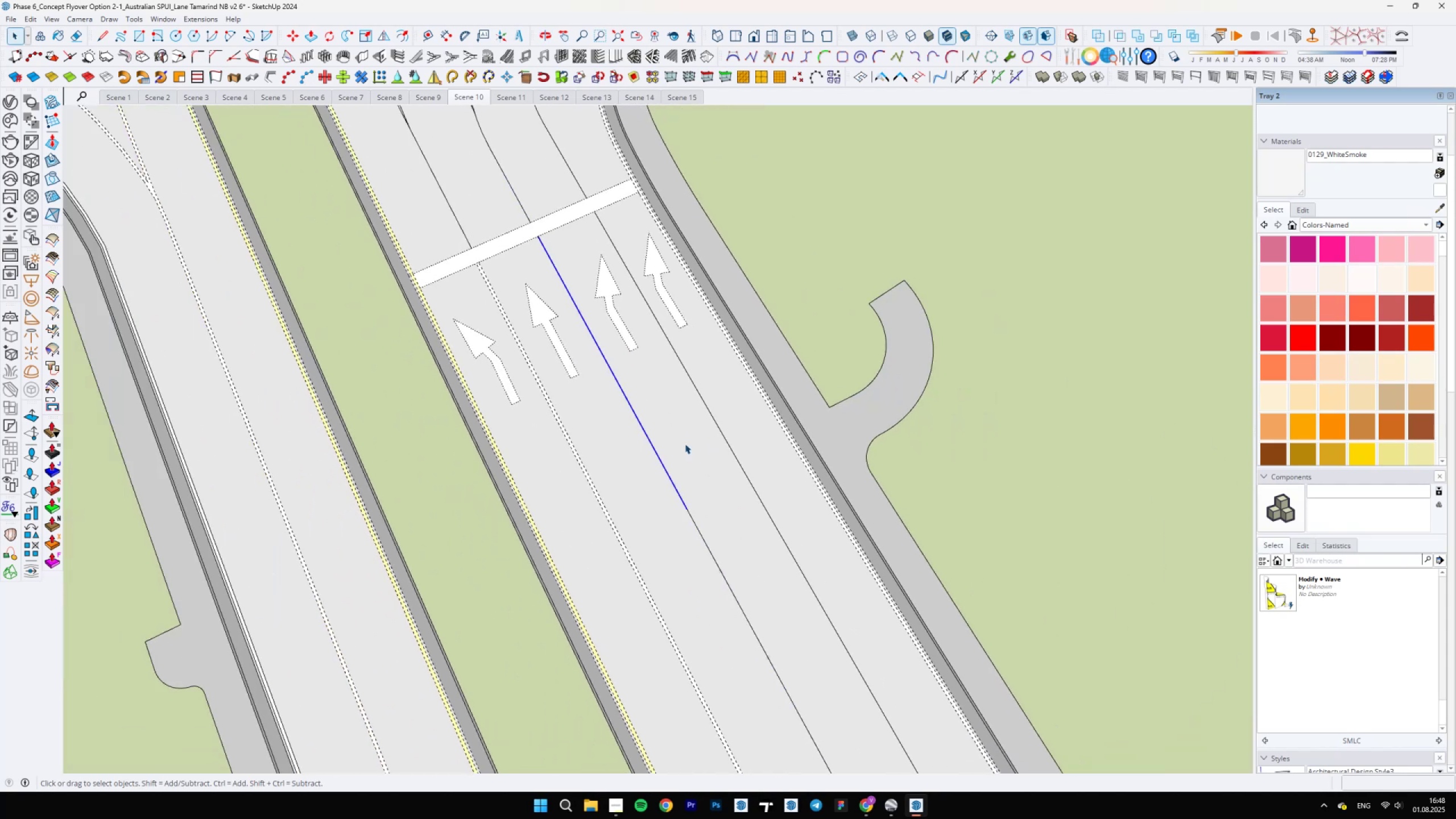 
hold_key(key=ControlLeft, duration=1.34)
left_click([697, 529])
 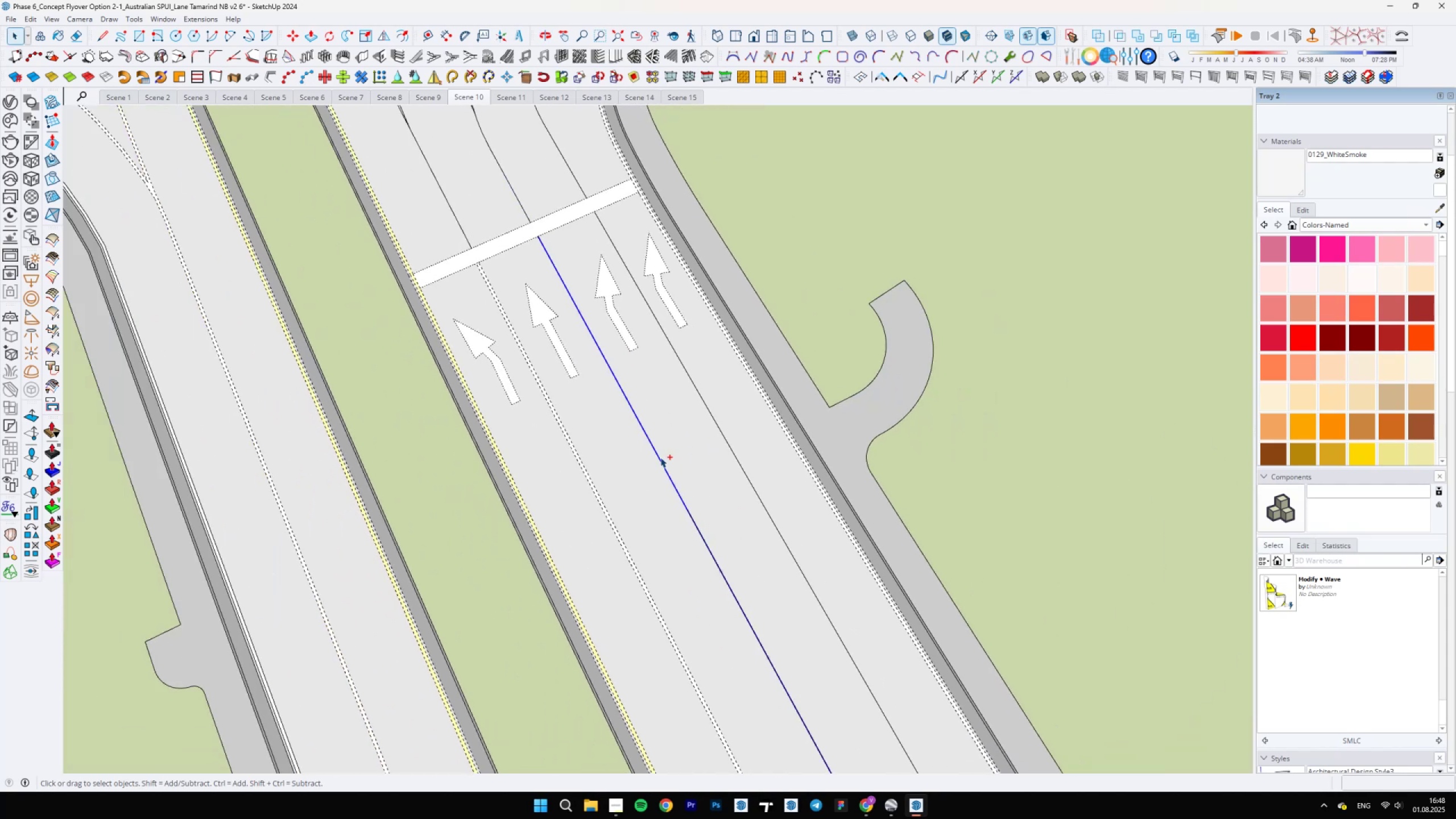 
scroll: coordinate [711, 559], scroll_direction: up, amount: 5.0
 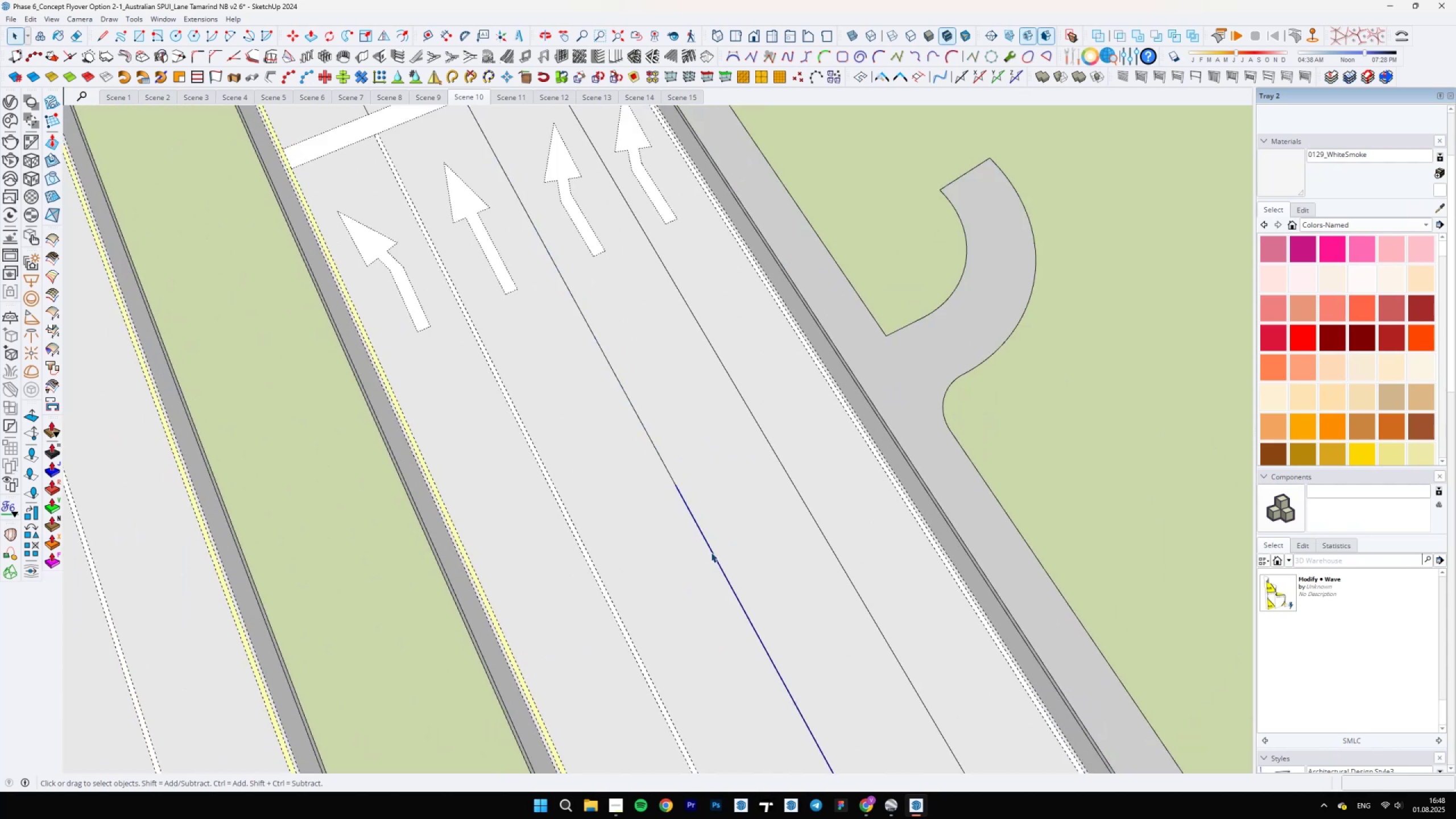 
key(Delete)
 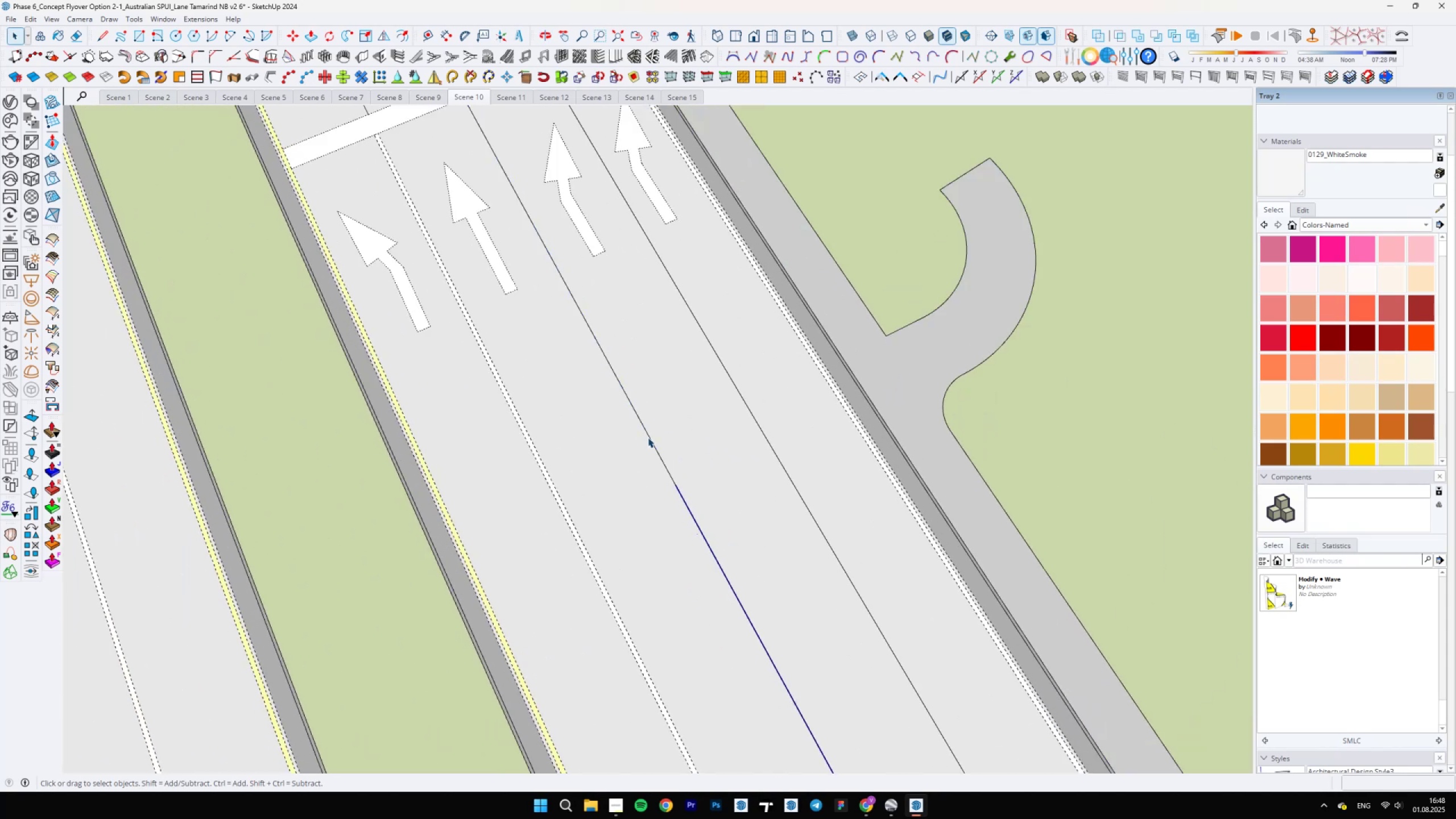 
scroll: coordinate [592, 326], scroll_direction: down, amount: 31.0
 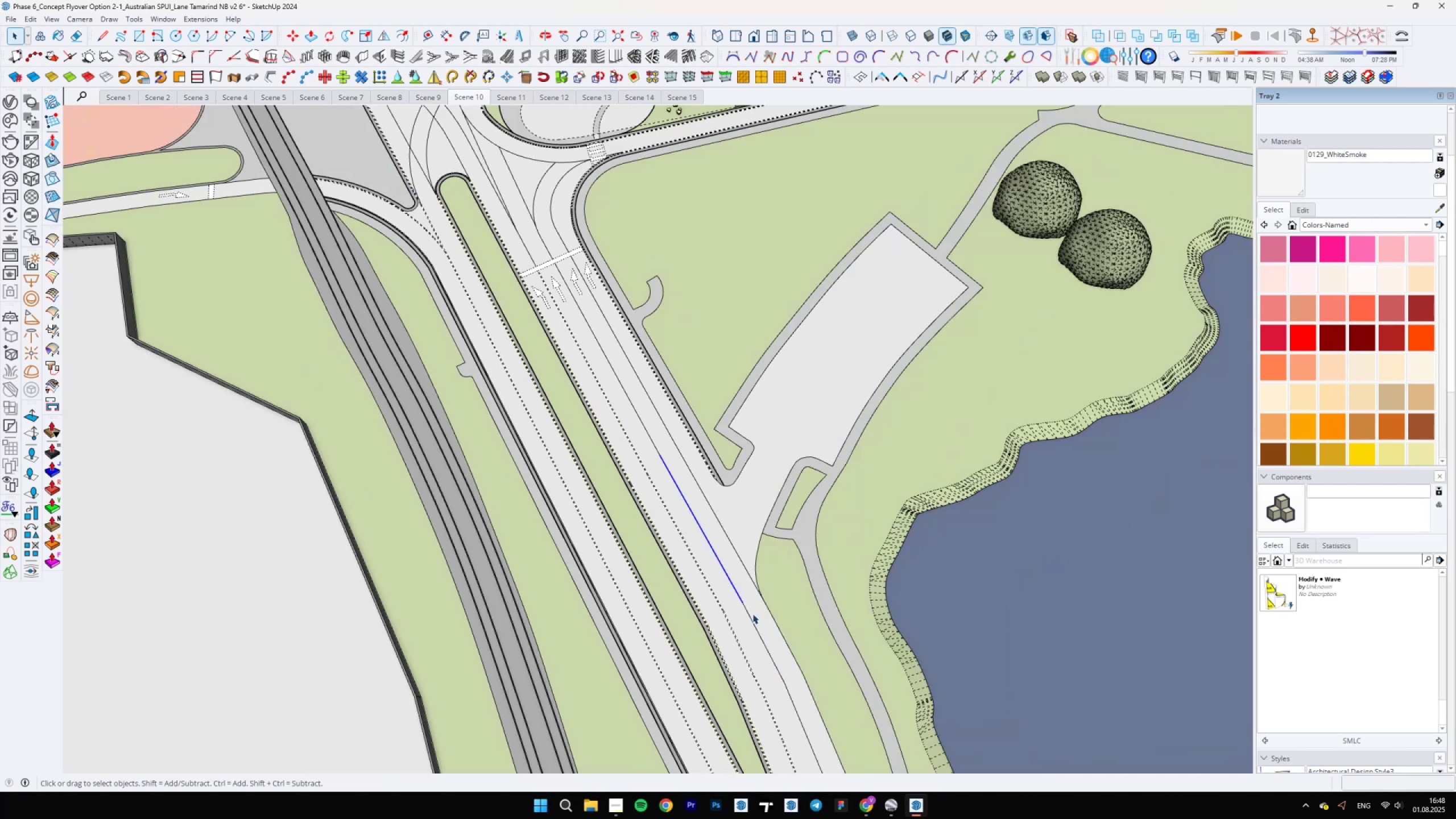 
left_click([748, 617])
 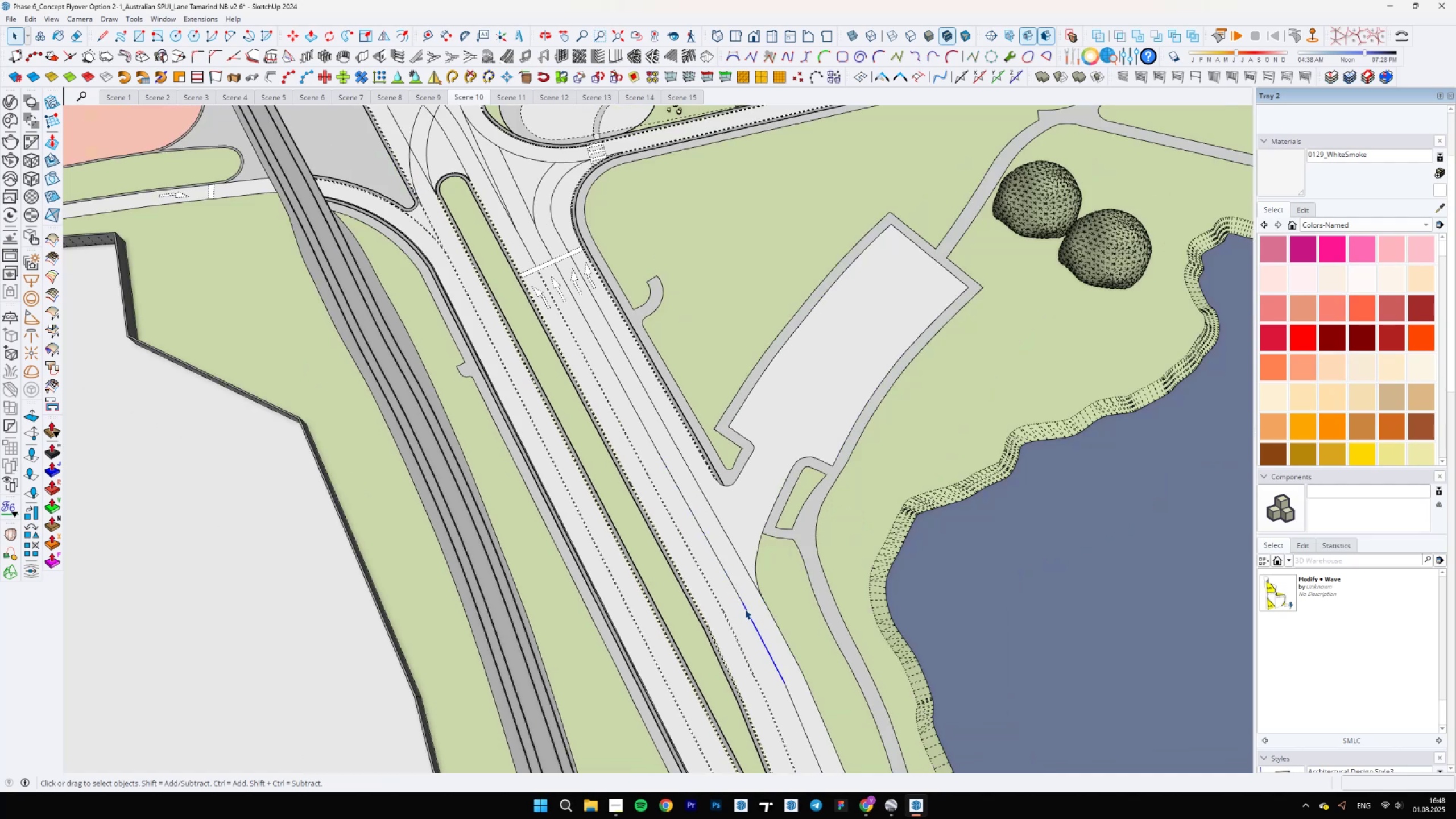 
scroll: coordinate [774, 677], scroll_direction: down, amount: 9.0
 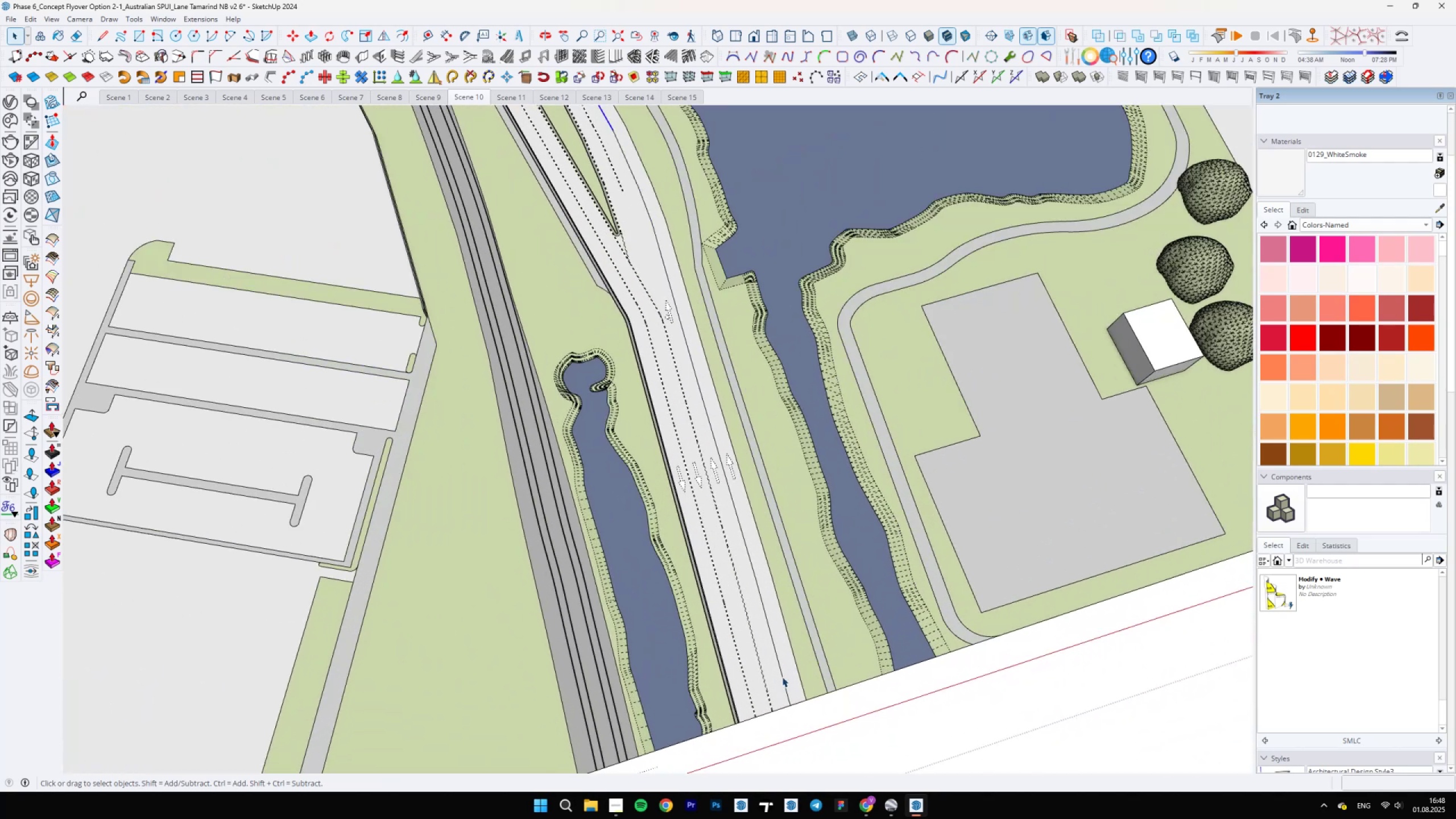 
left_click([782, 677])
 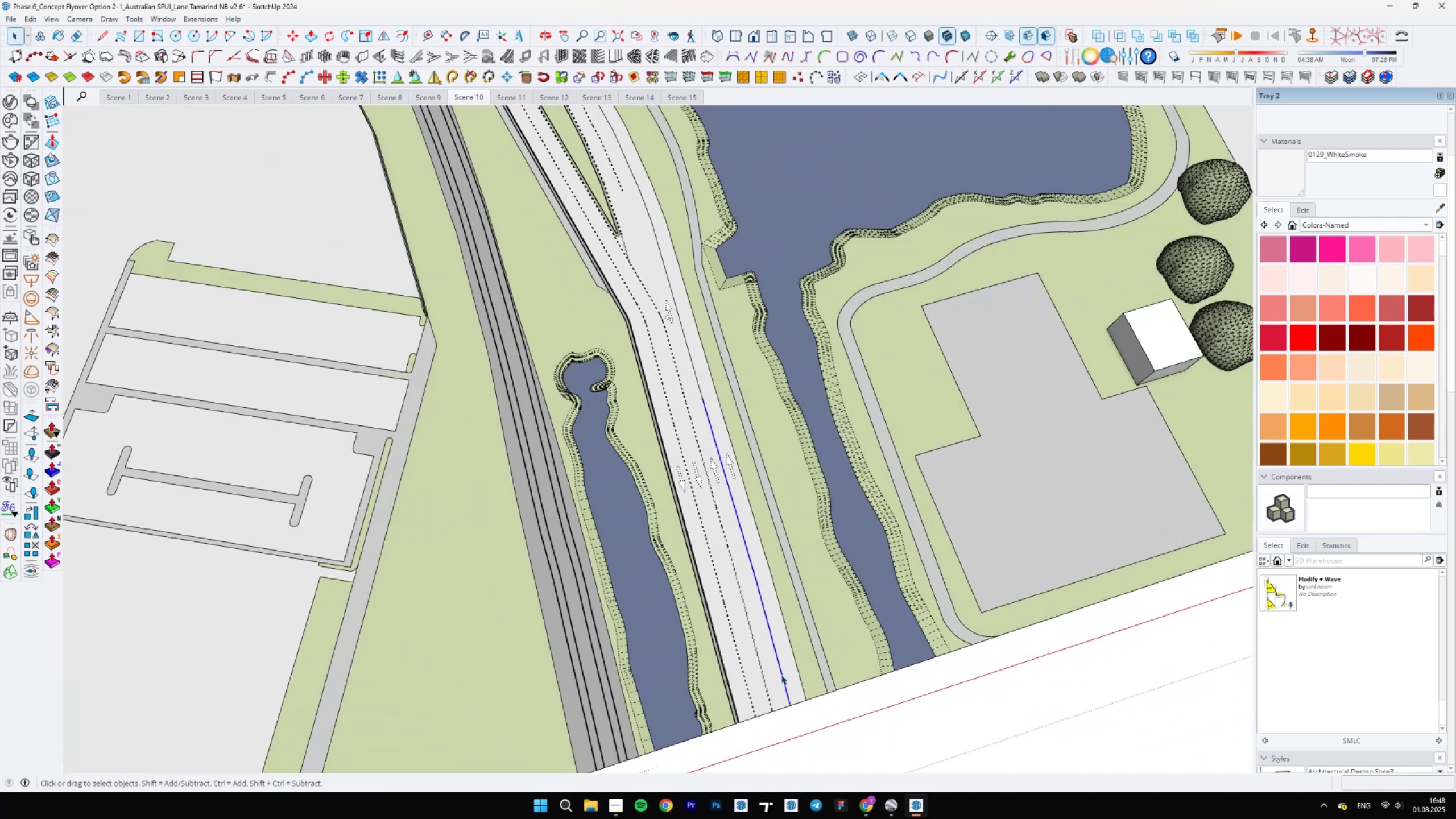 
scroll: coordinate [771, 631], scroll_direction: up, amount: 5.0
 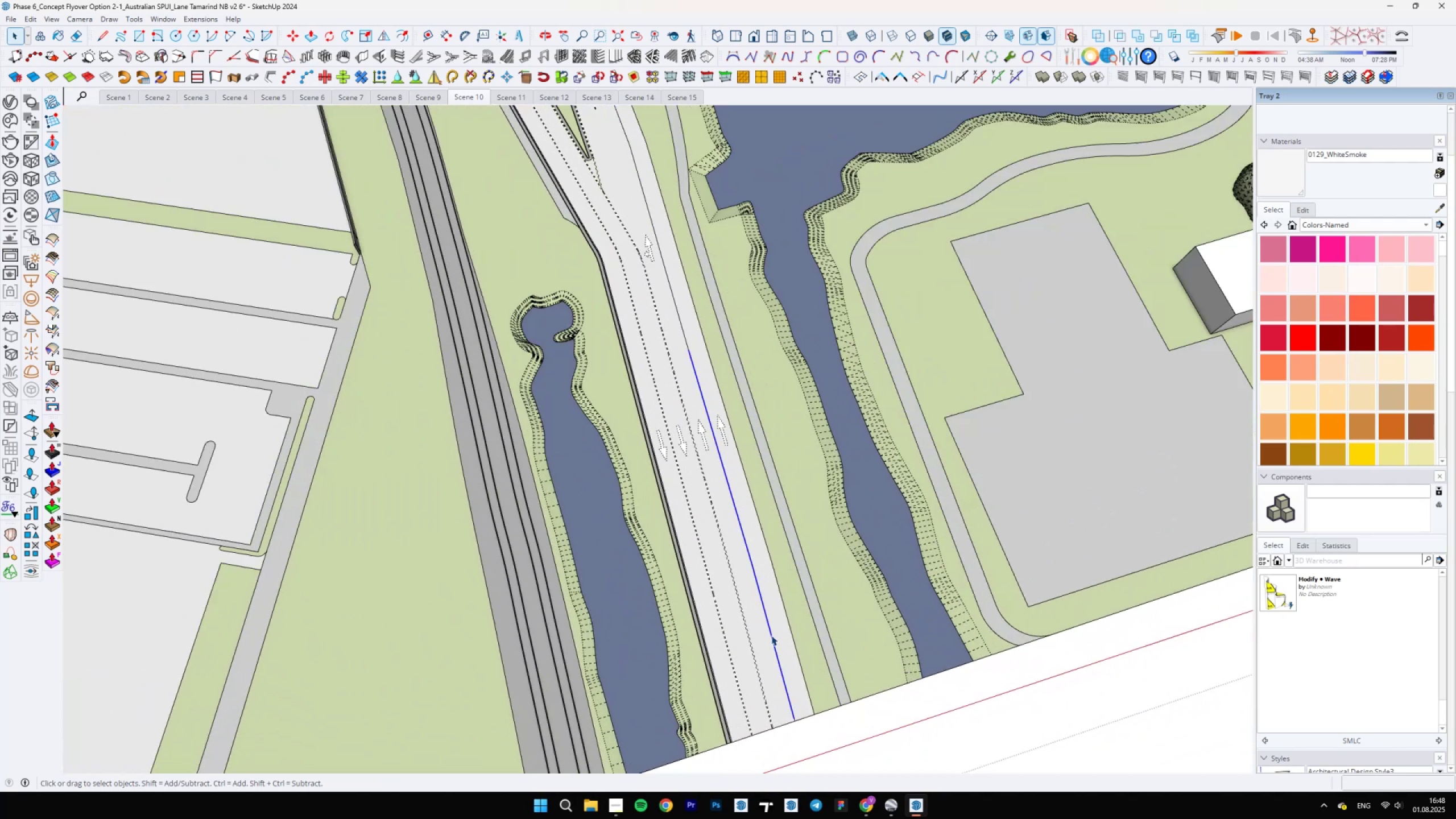 
hold_key(key=ControlLeft, duration=0.31)
 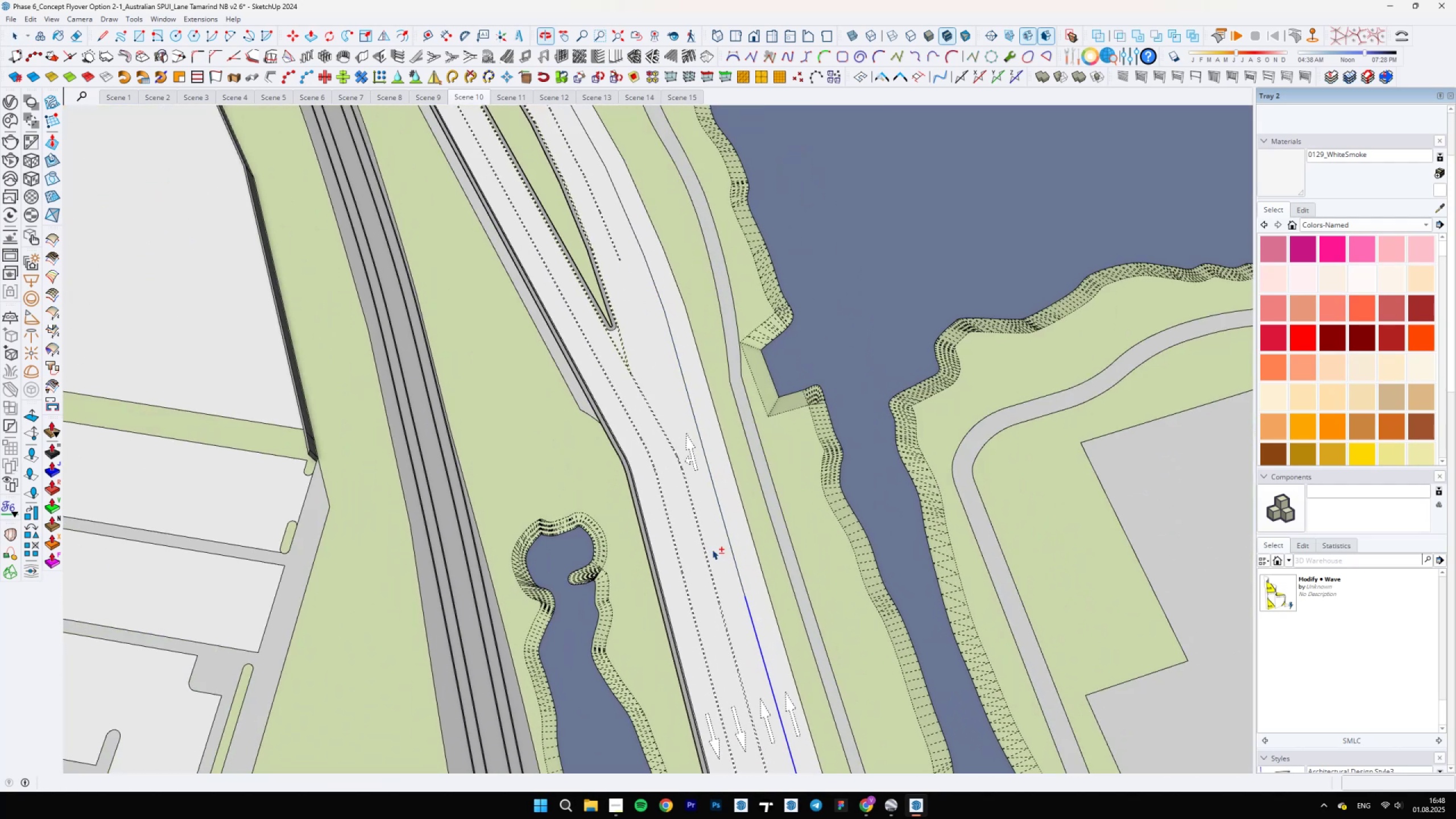 
hold_key(key=ShiftLeft, duration=0.58)
 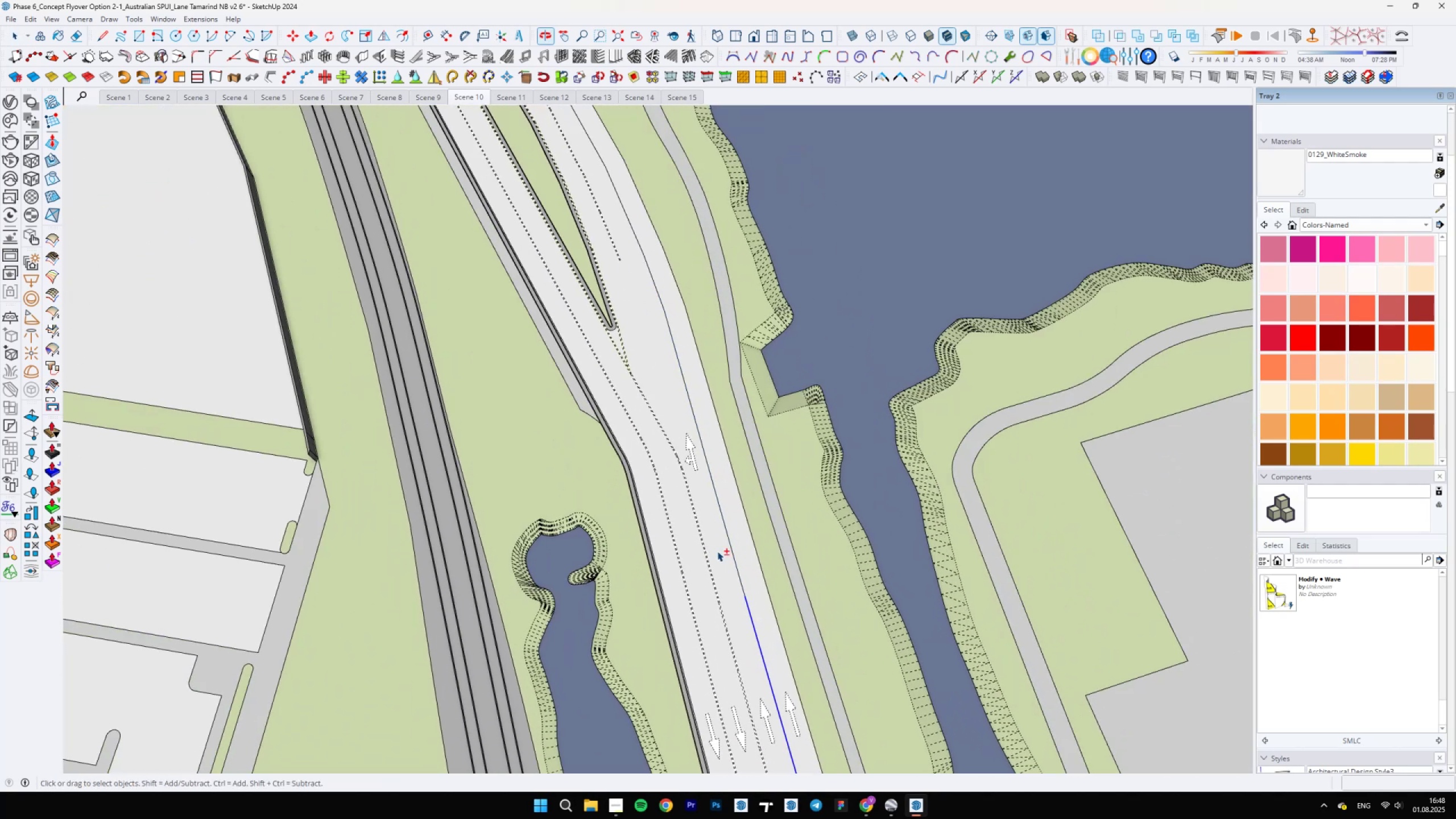 
hold_key(key=ControlLeft, duration=1.34)
left_click([724, 548])
 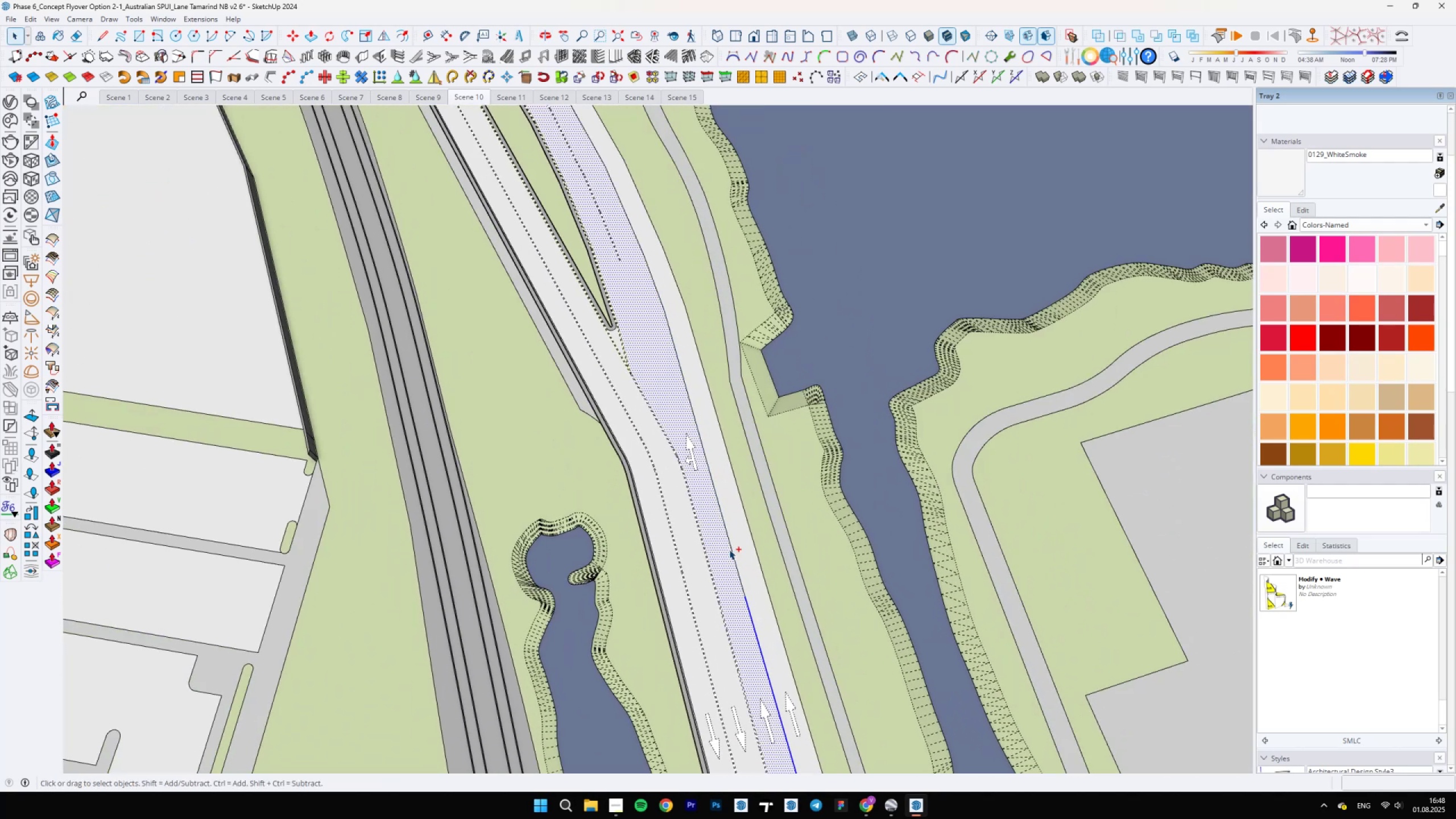 
left_click([734, 549])
 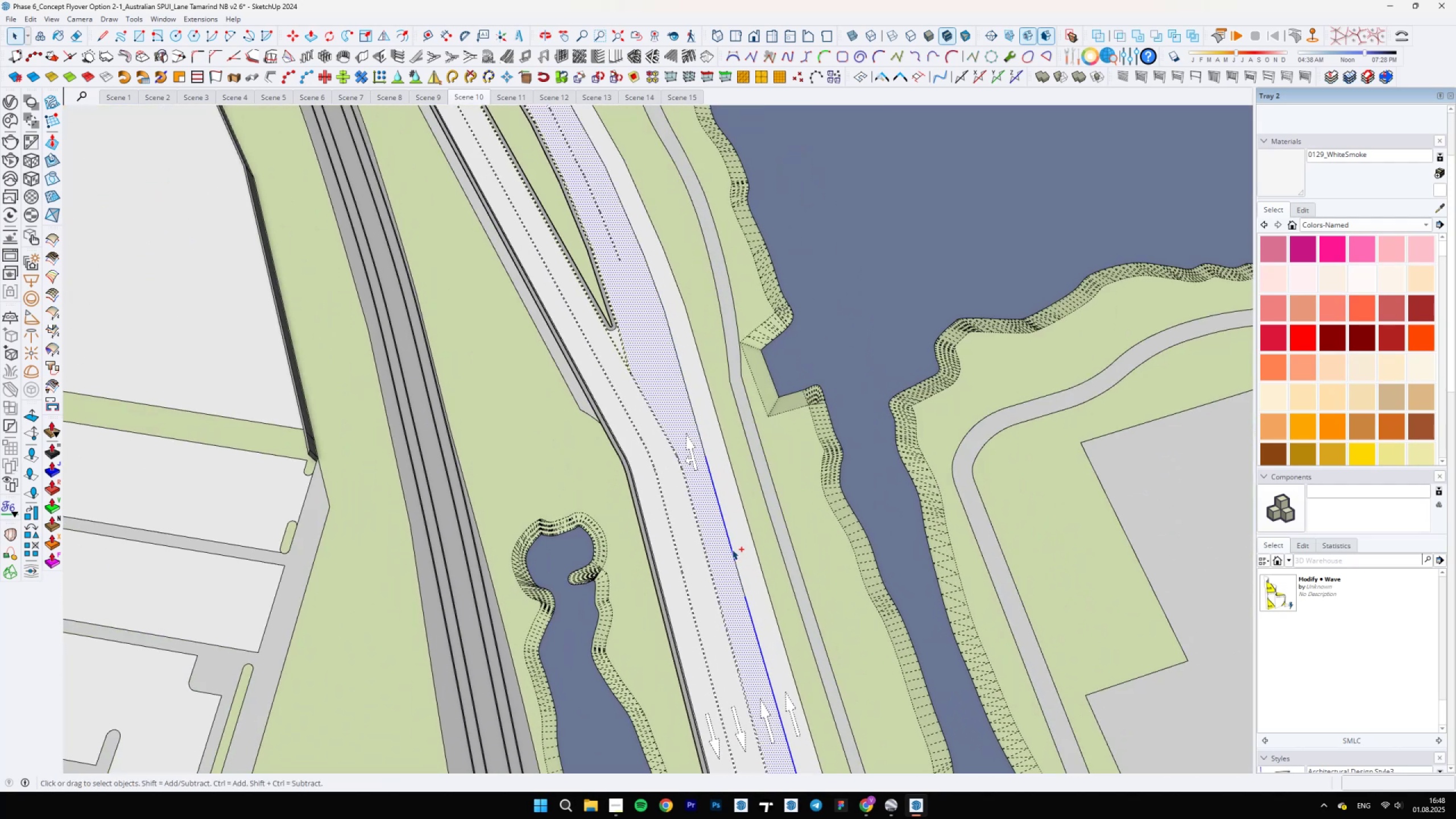 
hold_key(key=ShiftLeft, duration=1.53)
left_click([729, 550])
 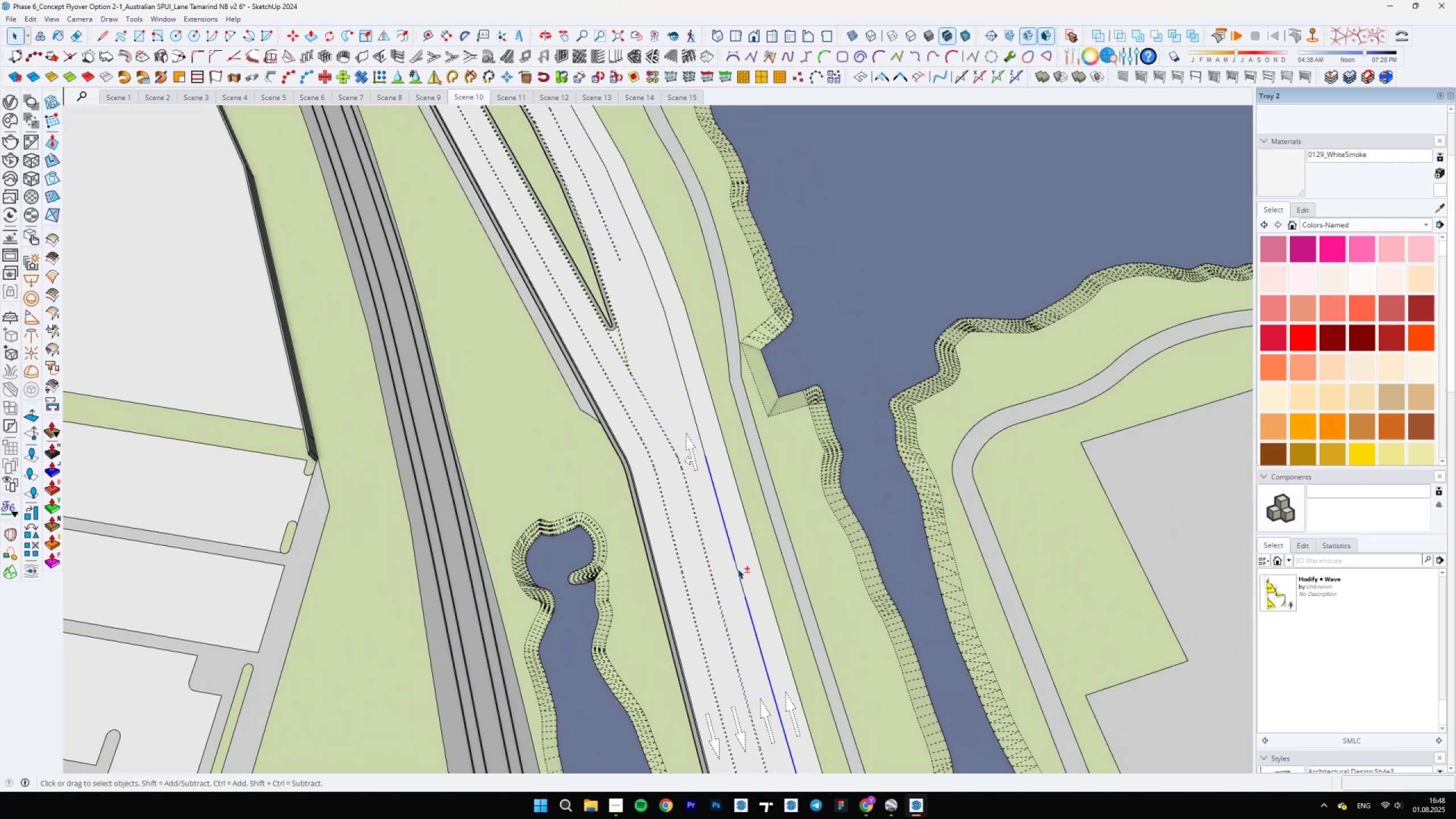 
double_click([738, 569])
 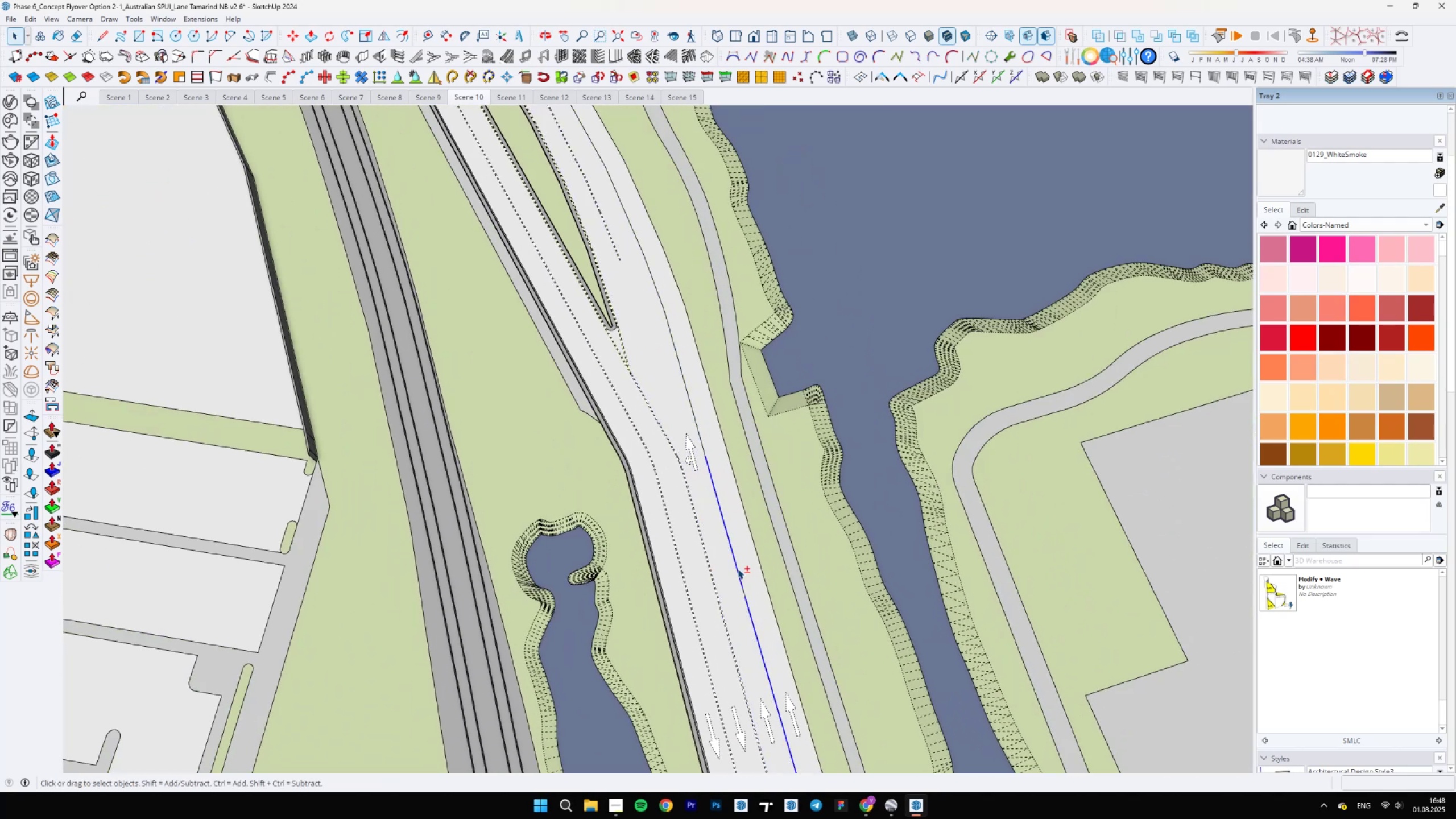 
scroll: coordinate [750, 593], scroll_direction: up, amount: 9.0
 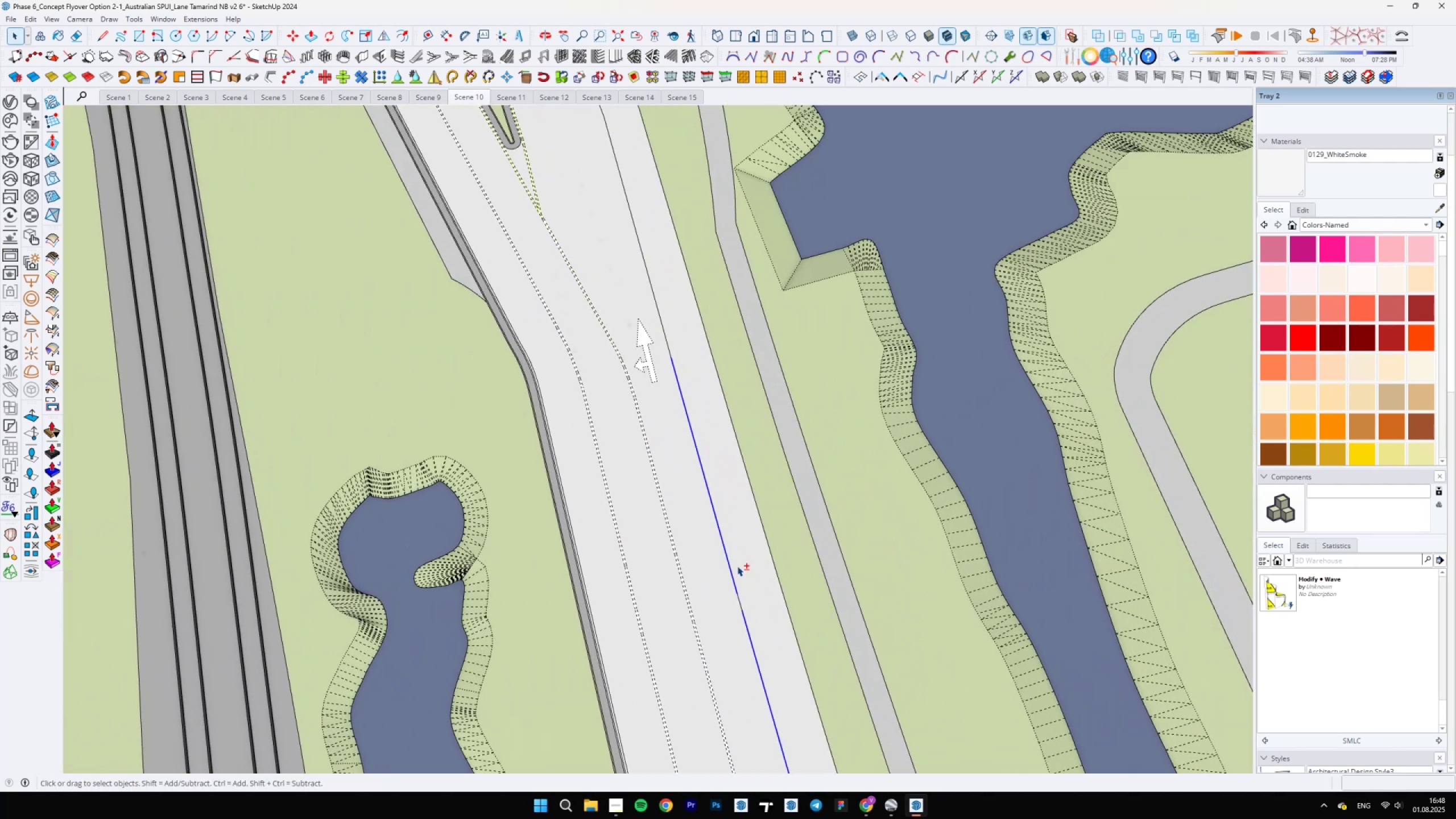 
hold_key(key=ControlLeft, duration=1.51)
left_click_drag(start_coordinate=[692, 478], to_coordinate=[758, 627])
 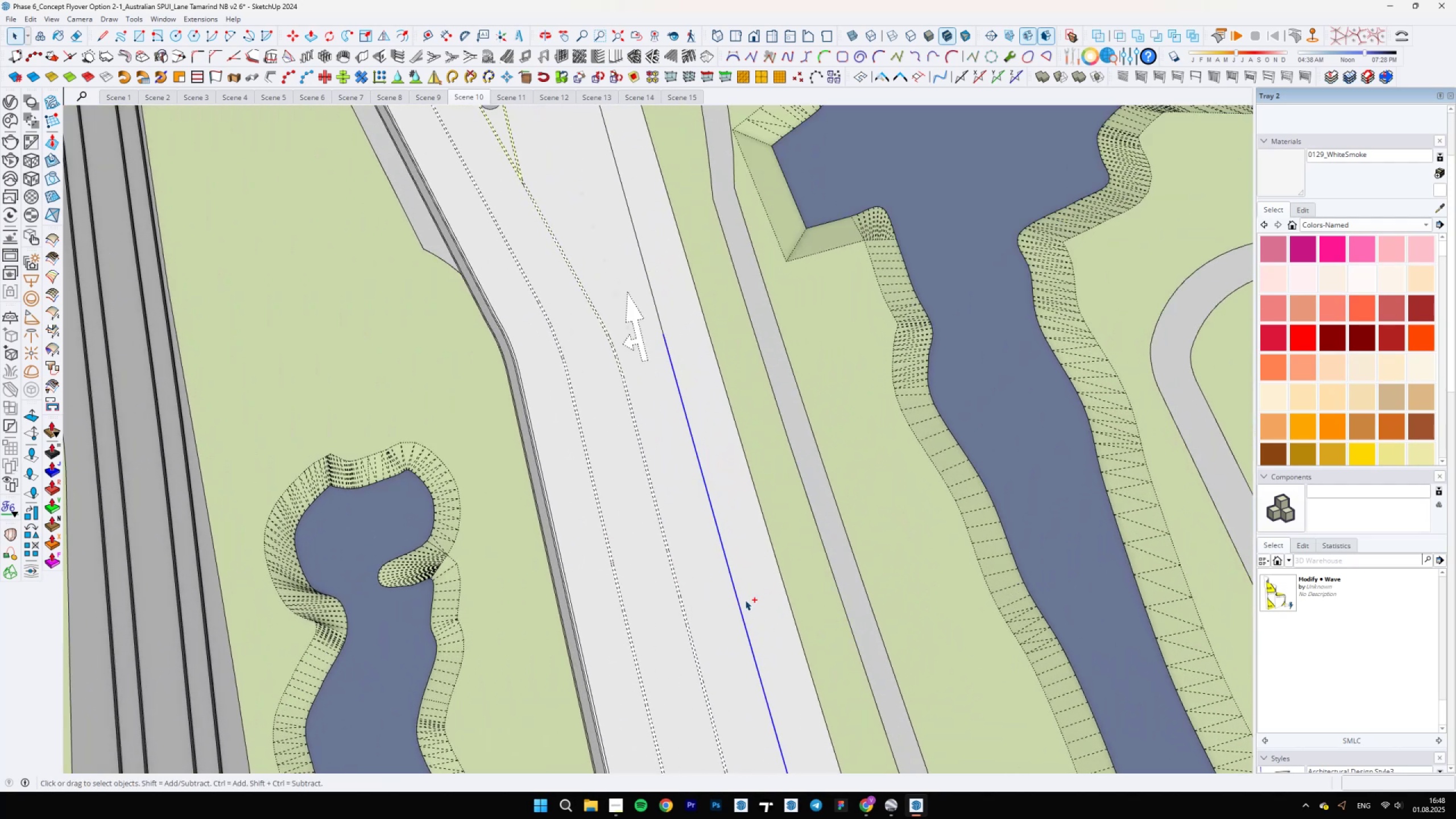 
scroll: coordinate [733, 575], scroll_direction: up, amount: 5.0
 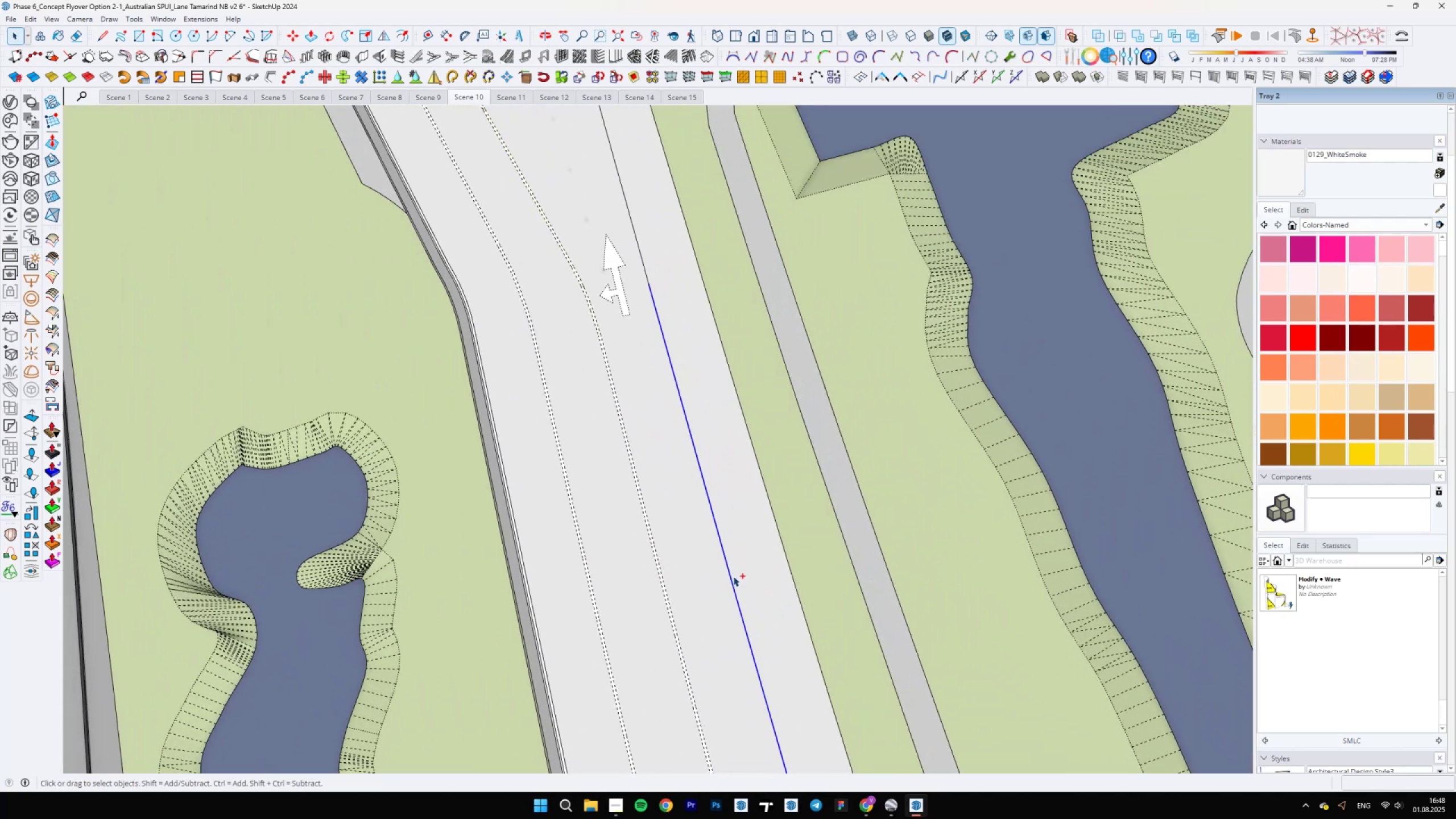 
key(Control+ControlLeft)
 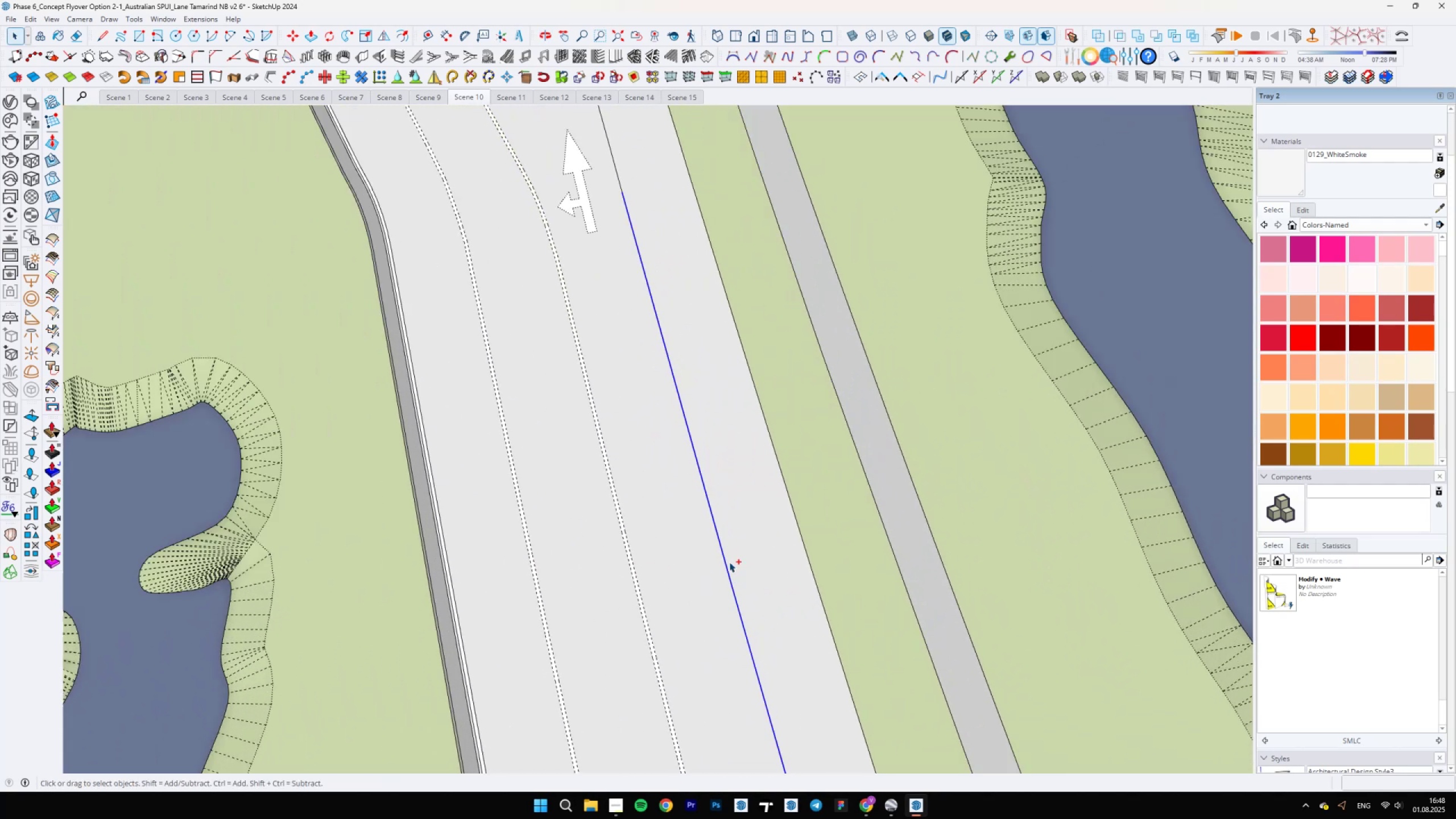 
key(Control+ControlLeft)
 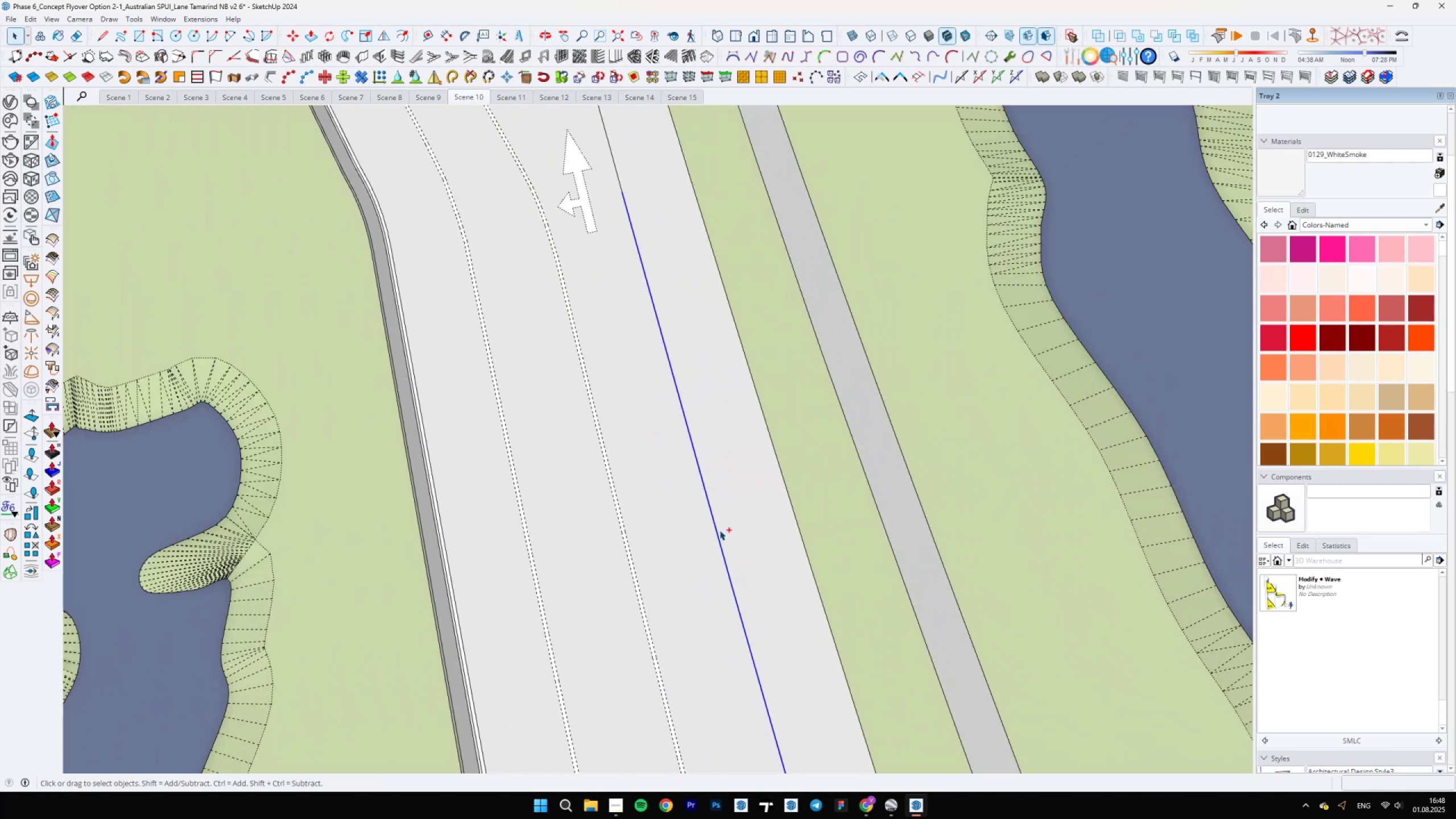 
key(Control+ControlLeft)
 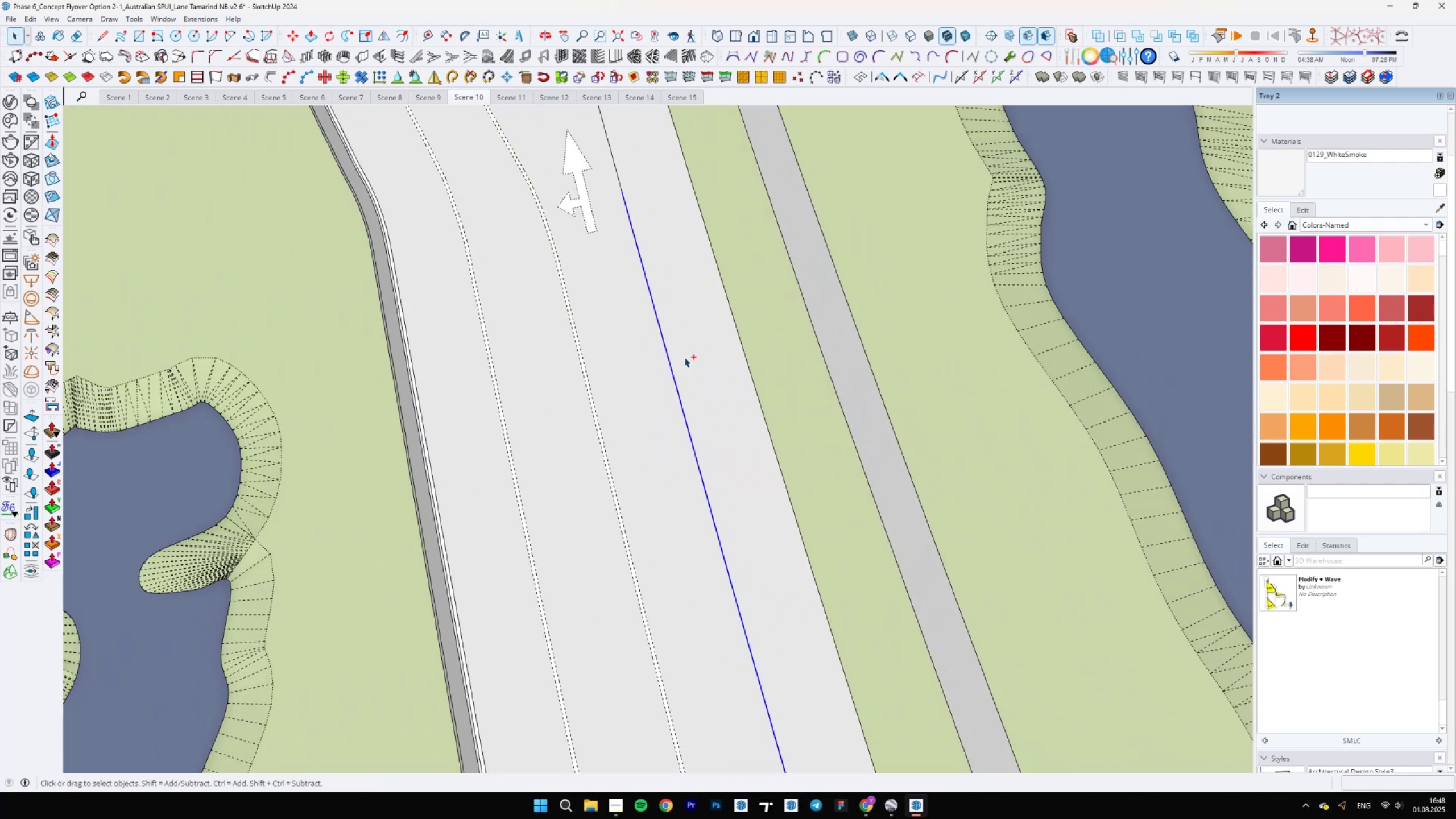 
key(Control+ControlLeft)
 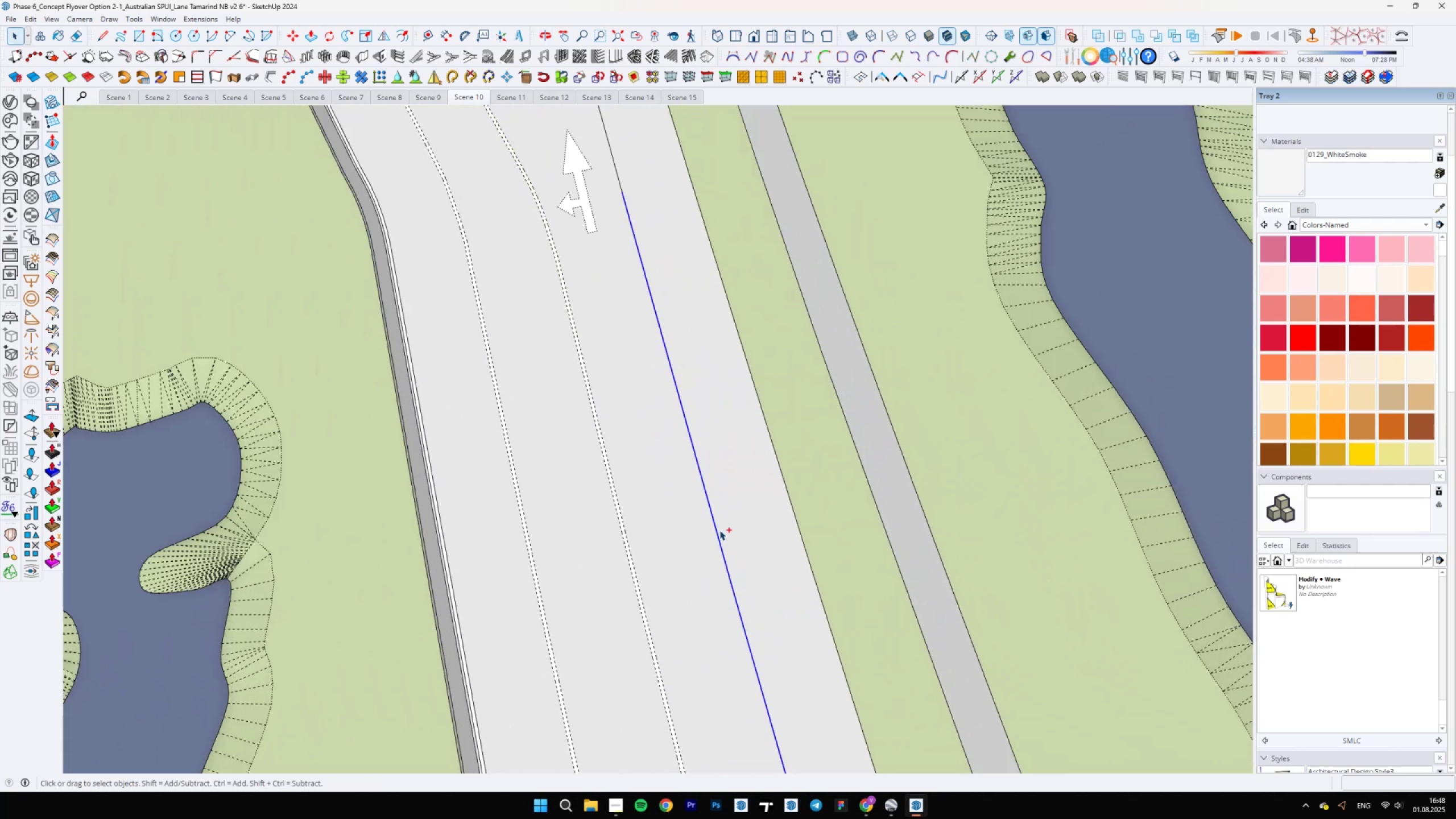 
hold_key(key=ShiftLeft, duration=0.76)
 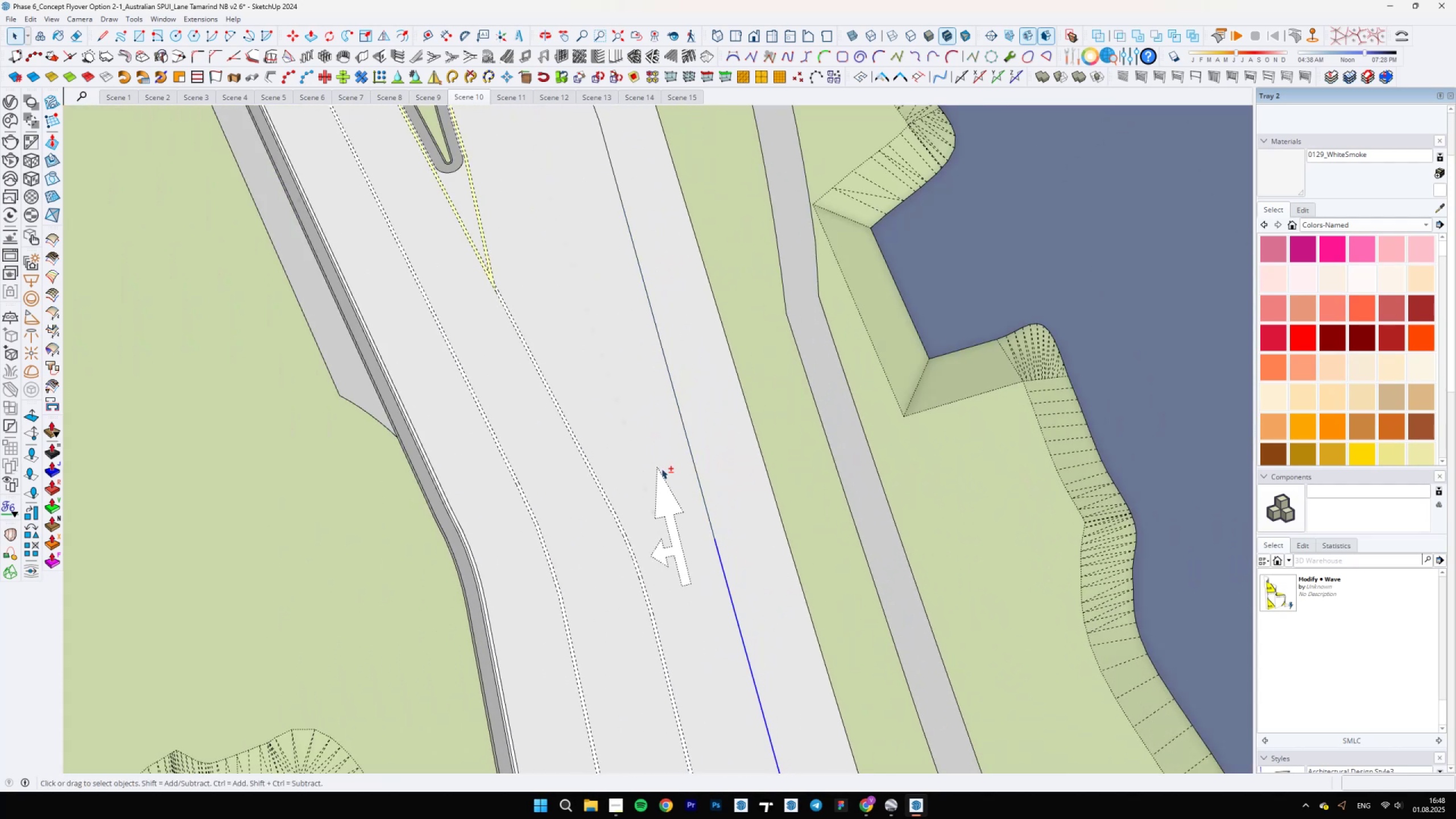 
hold_key(key=ControlLeft, duration=1.54)
left_click([705, 504])
 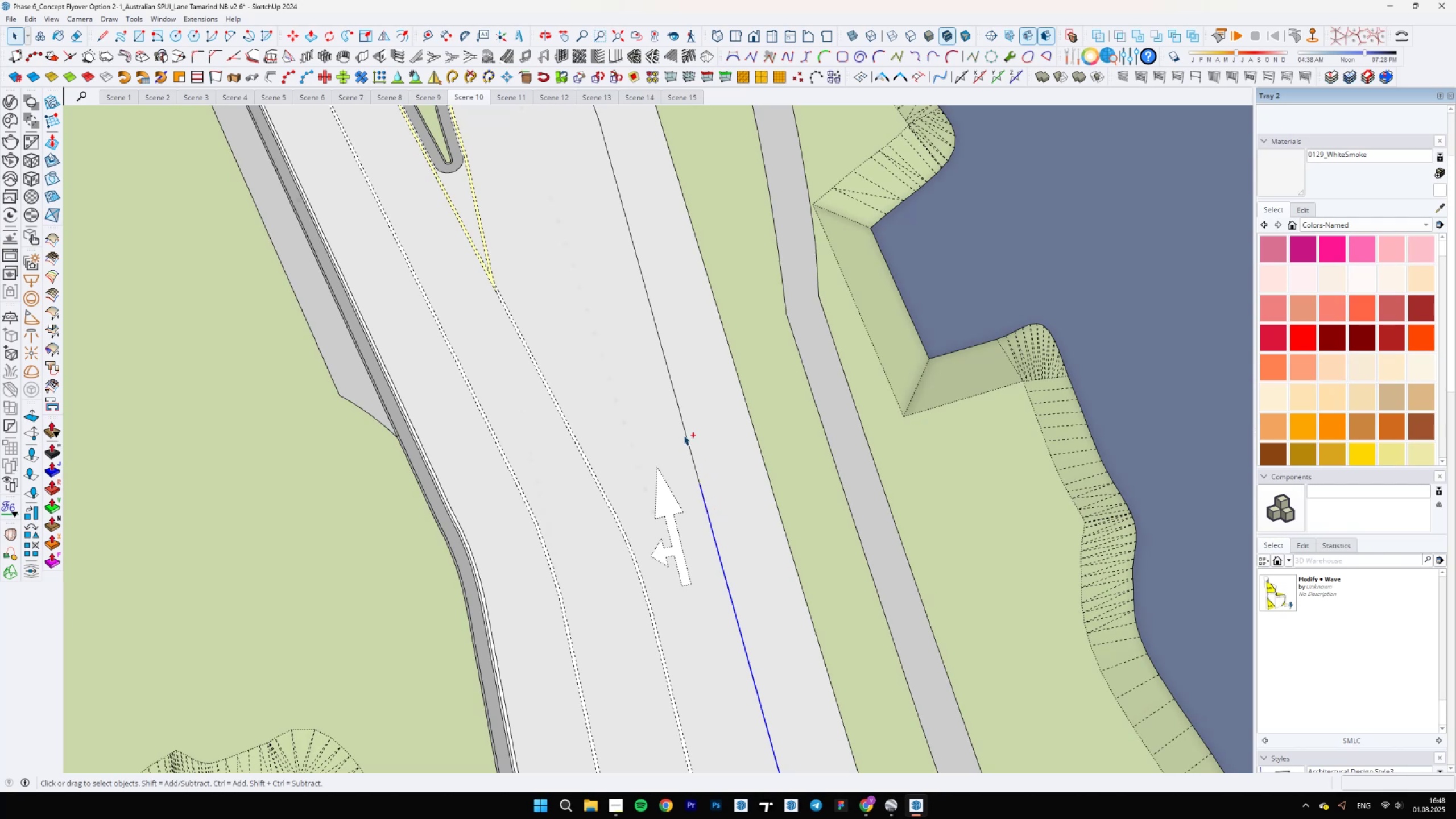 
left_click([688, 437])
 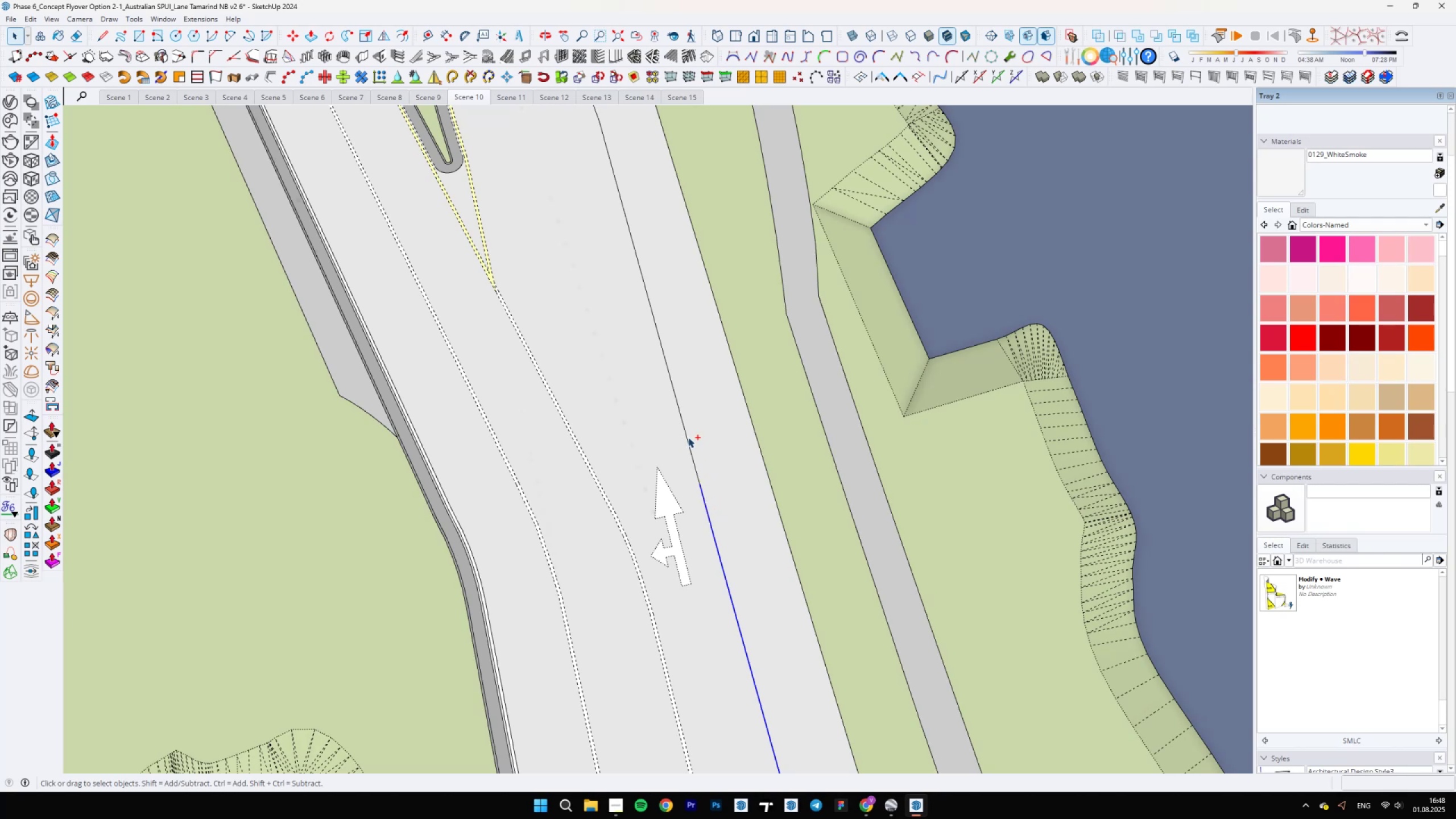 
hold_key(key=ControlLeft, duration=0.53)
hold_key(key=ShiftLeft, duration=0.69)
scroll: coordinate [624, 333], scroll_direction: down, amount: 5.0
 